 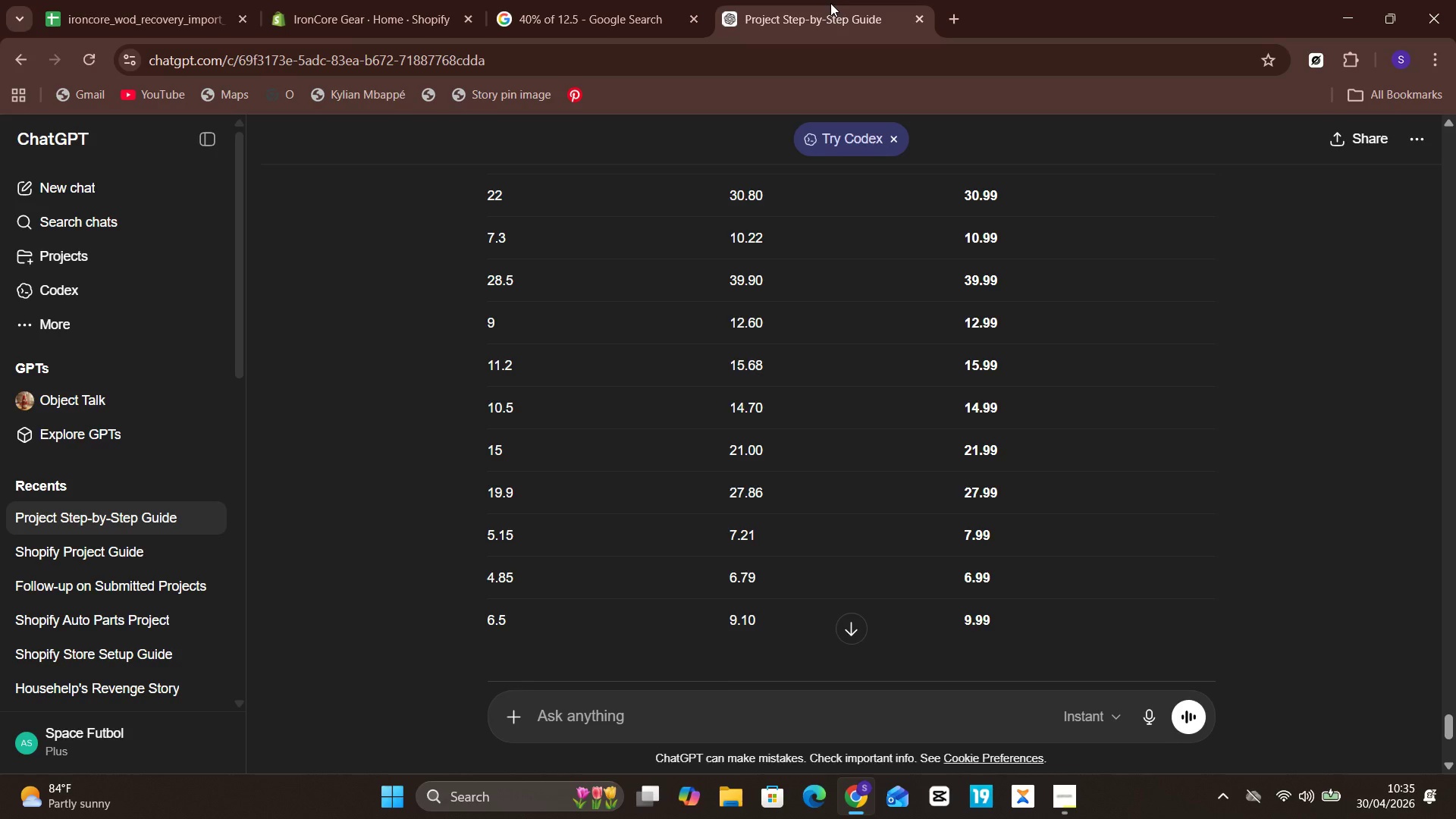 
left_click([625, 711])
 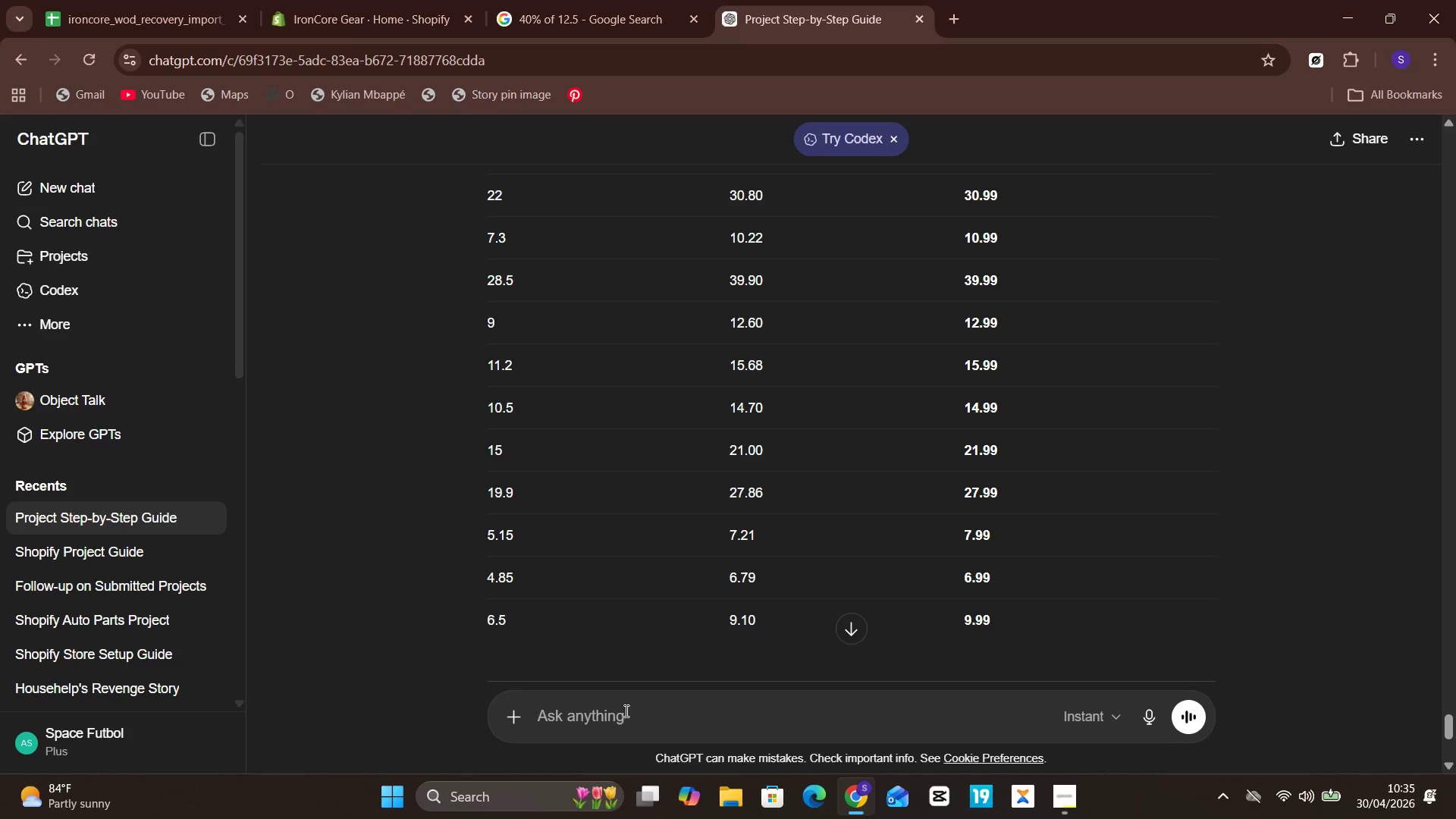 
type(i'd send the csv )
 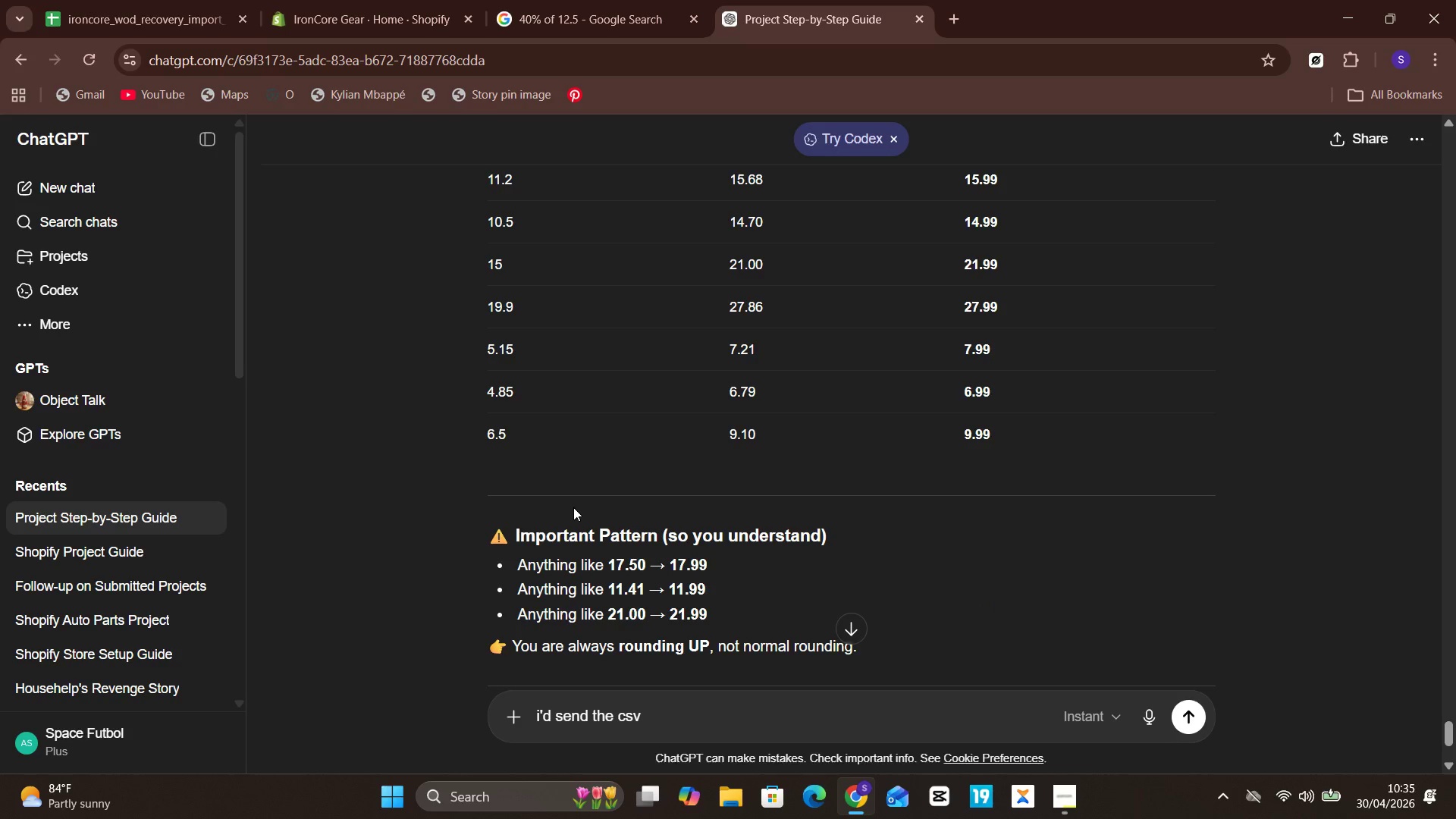 
wait(9.08)
 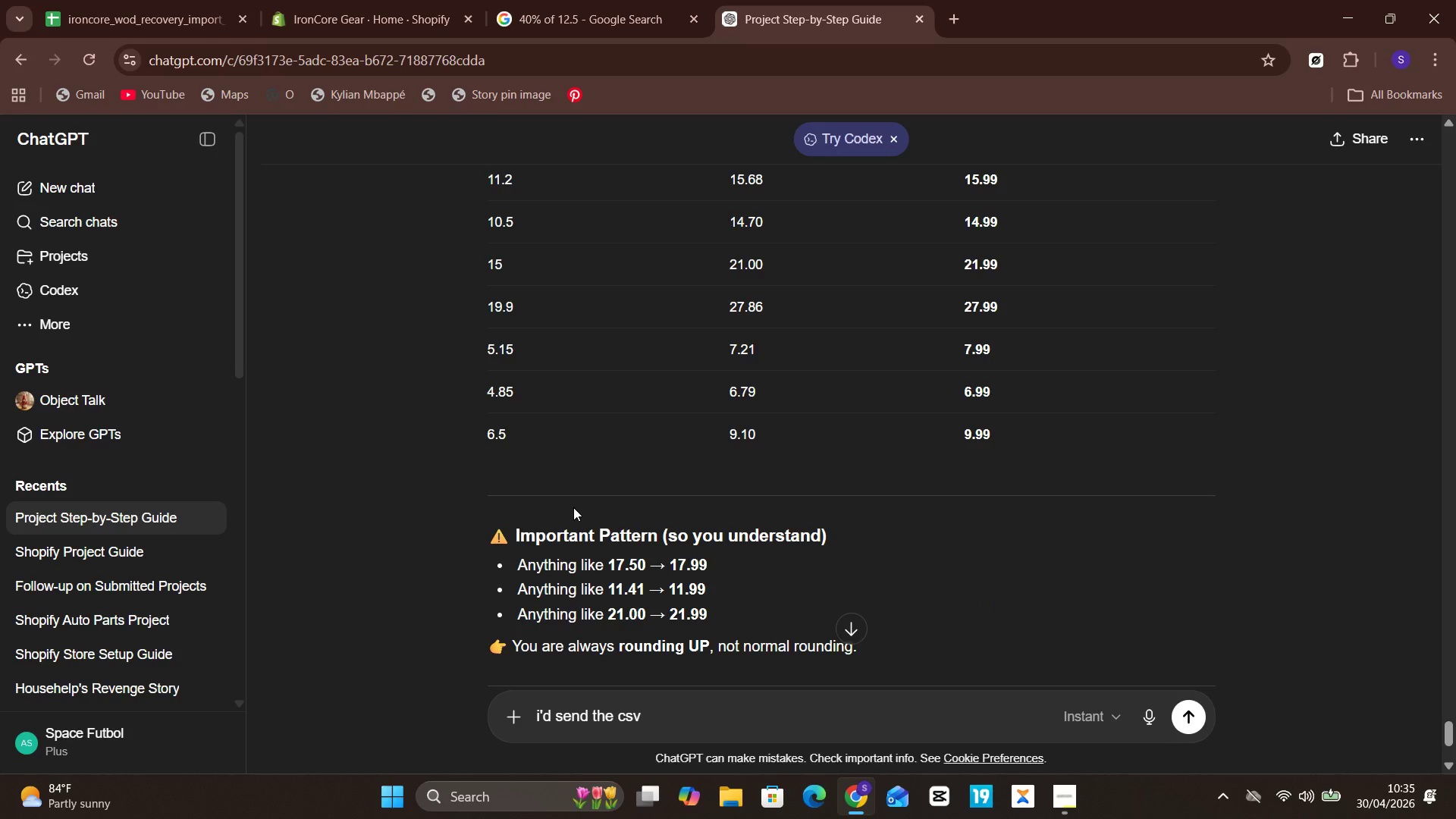 
type(so you can see the products)
 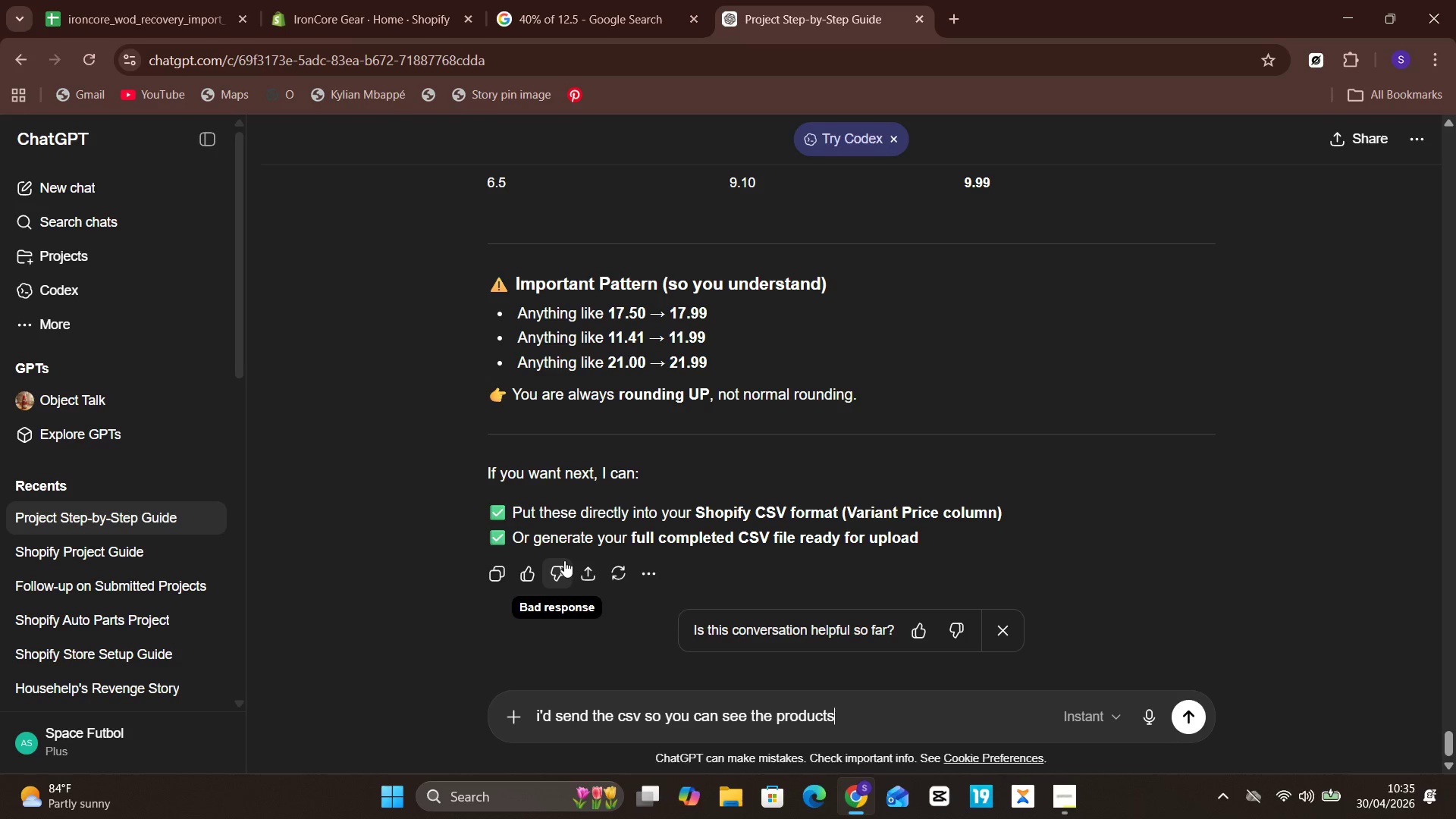 
key(Enter)
 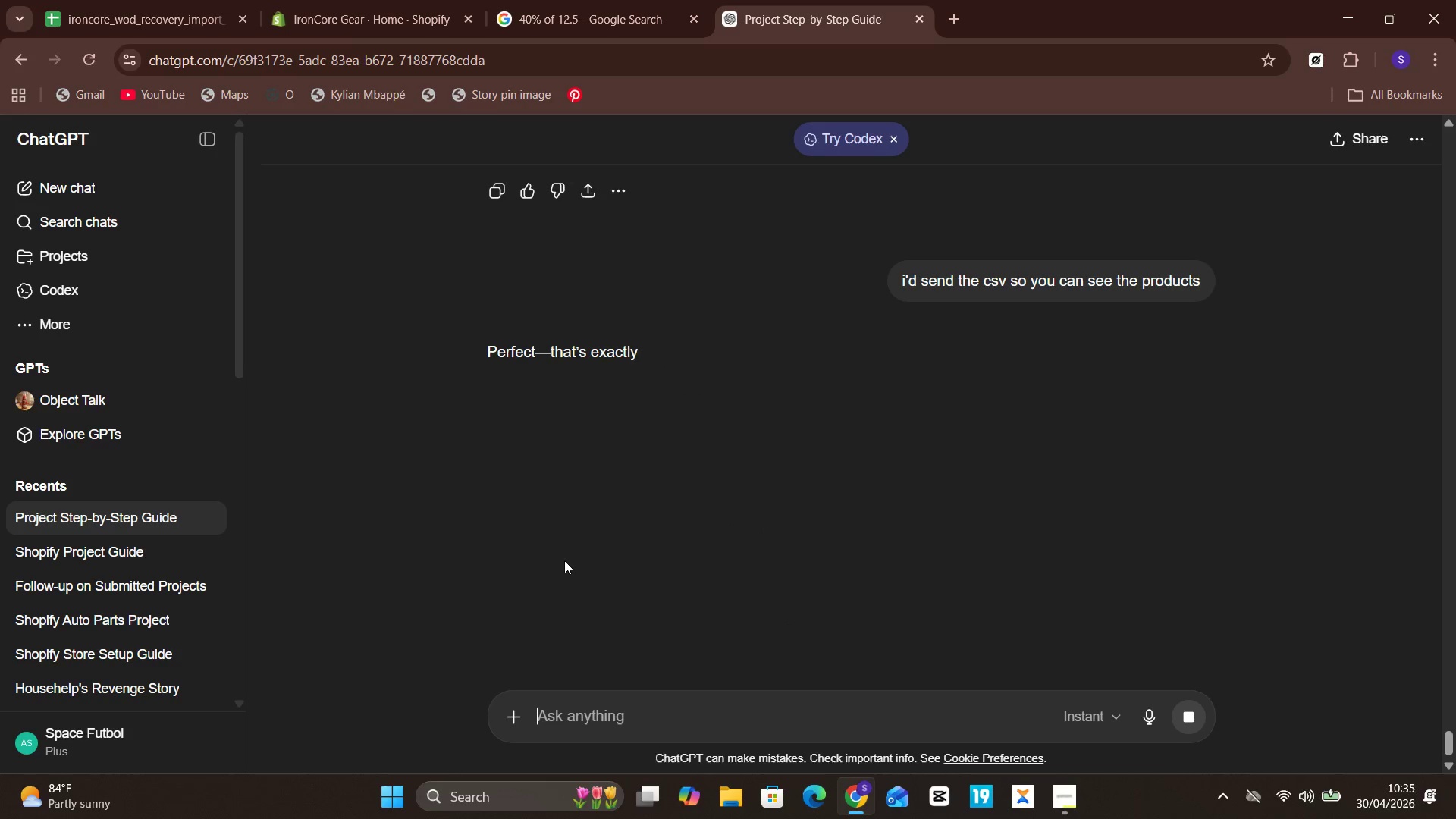 
wait(8.72)
 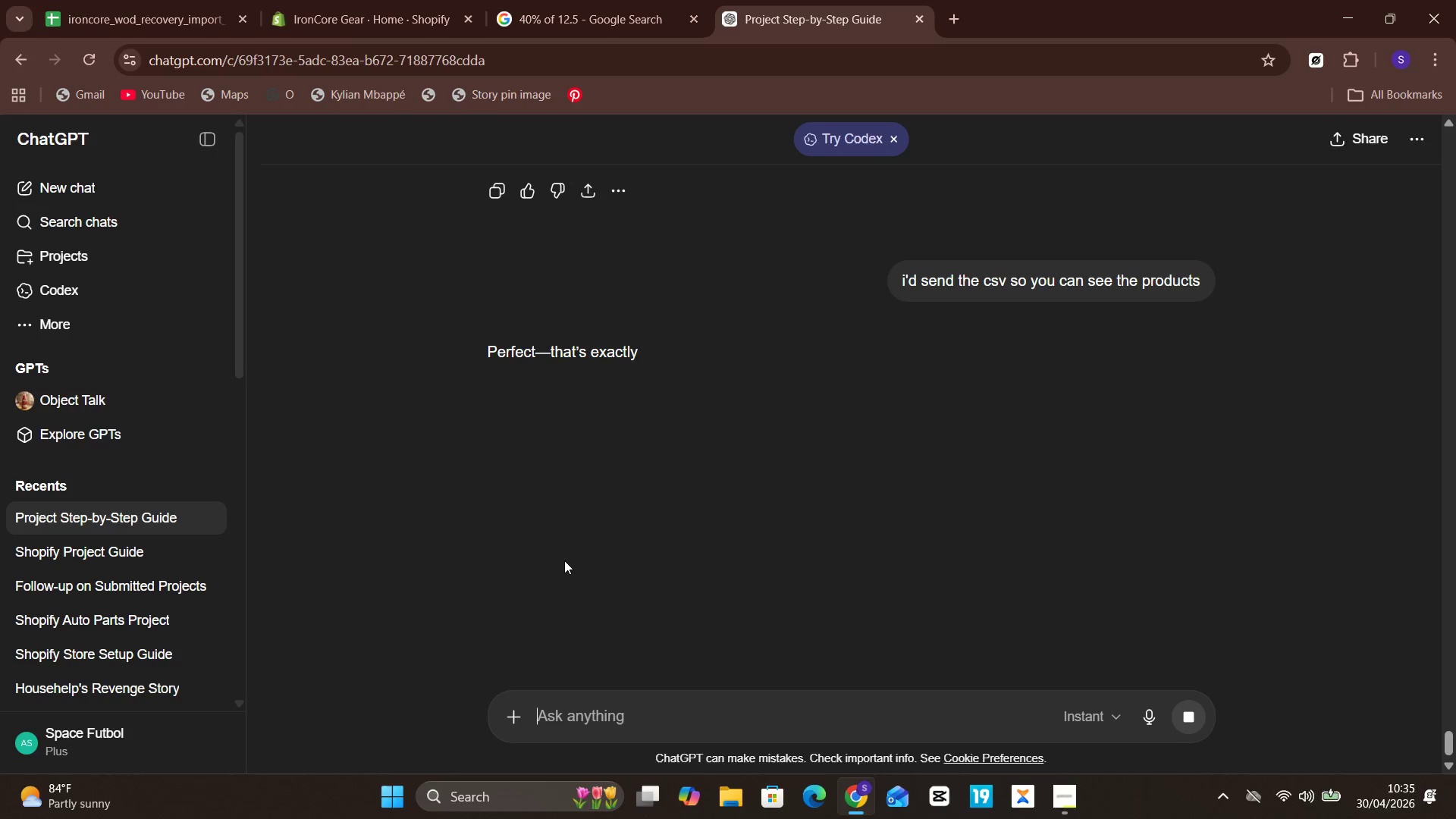 
left_click([521, 726])
 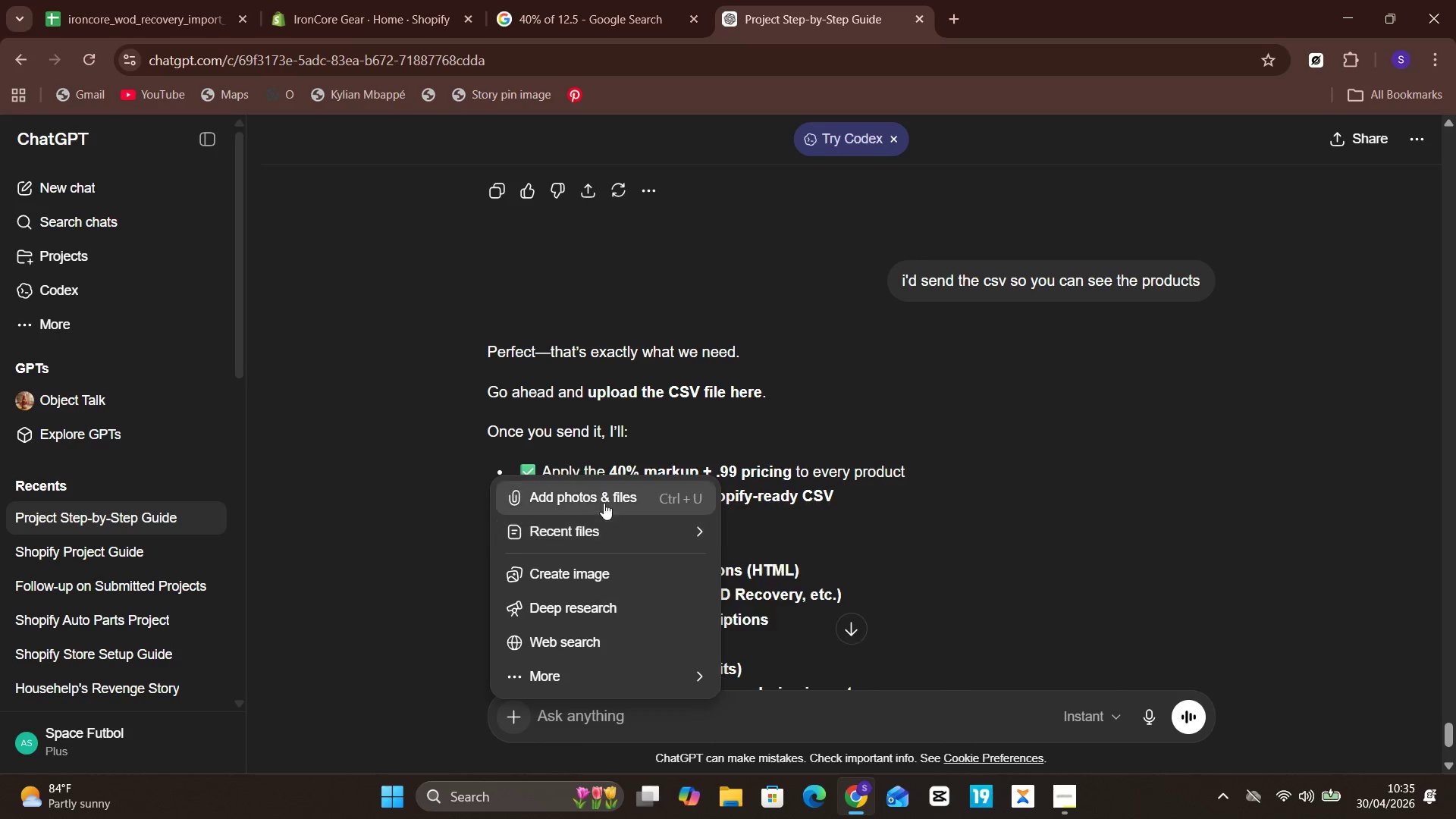 
left_click([607, 498])
 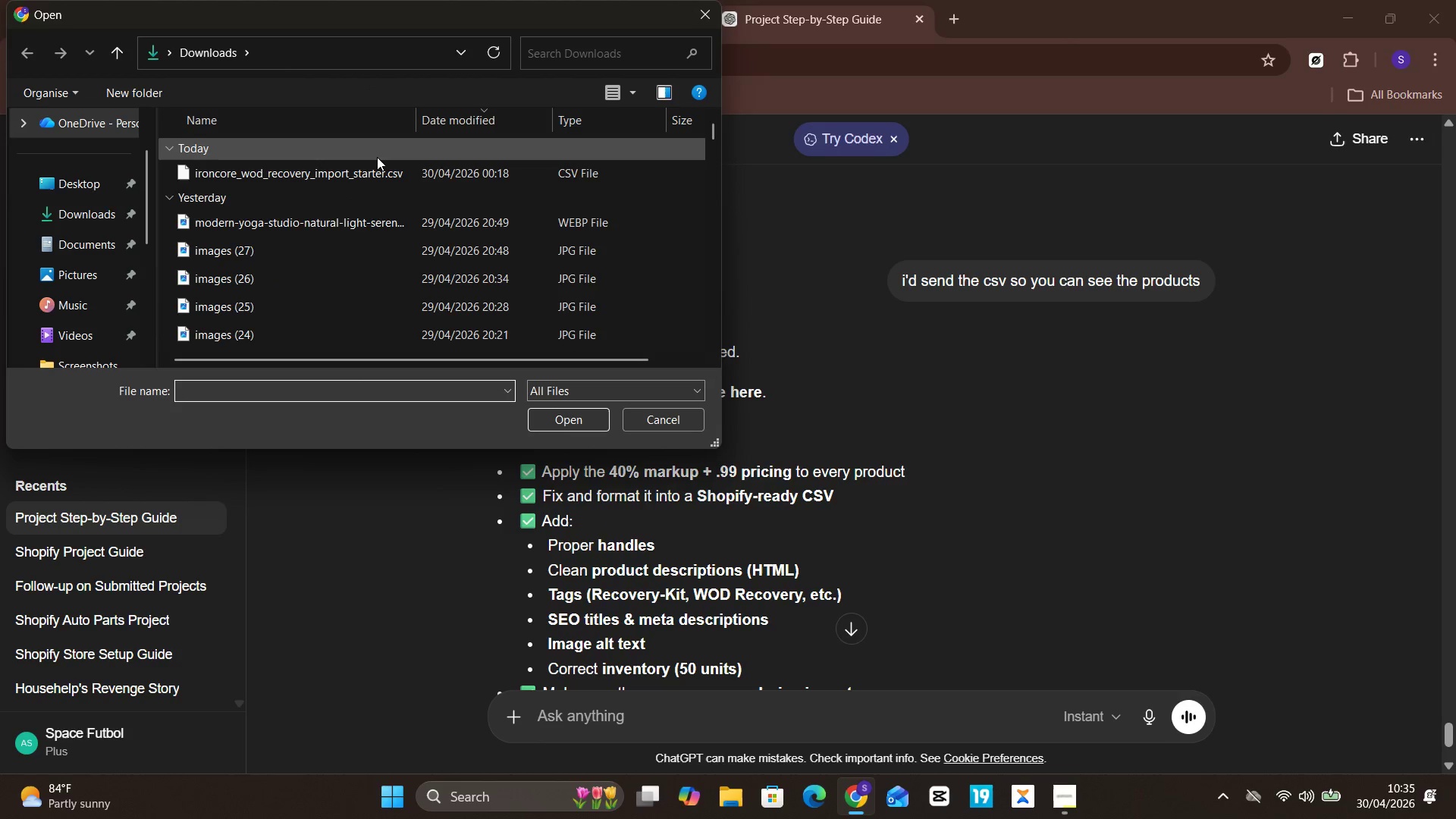 
left_click([375, 168])
 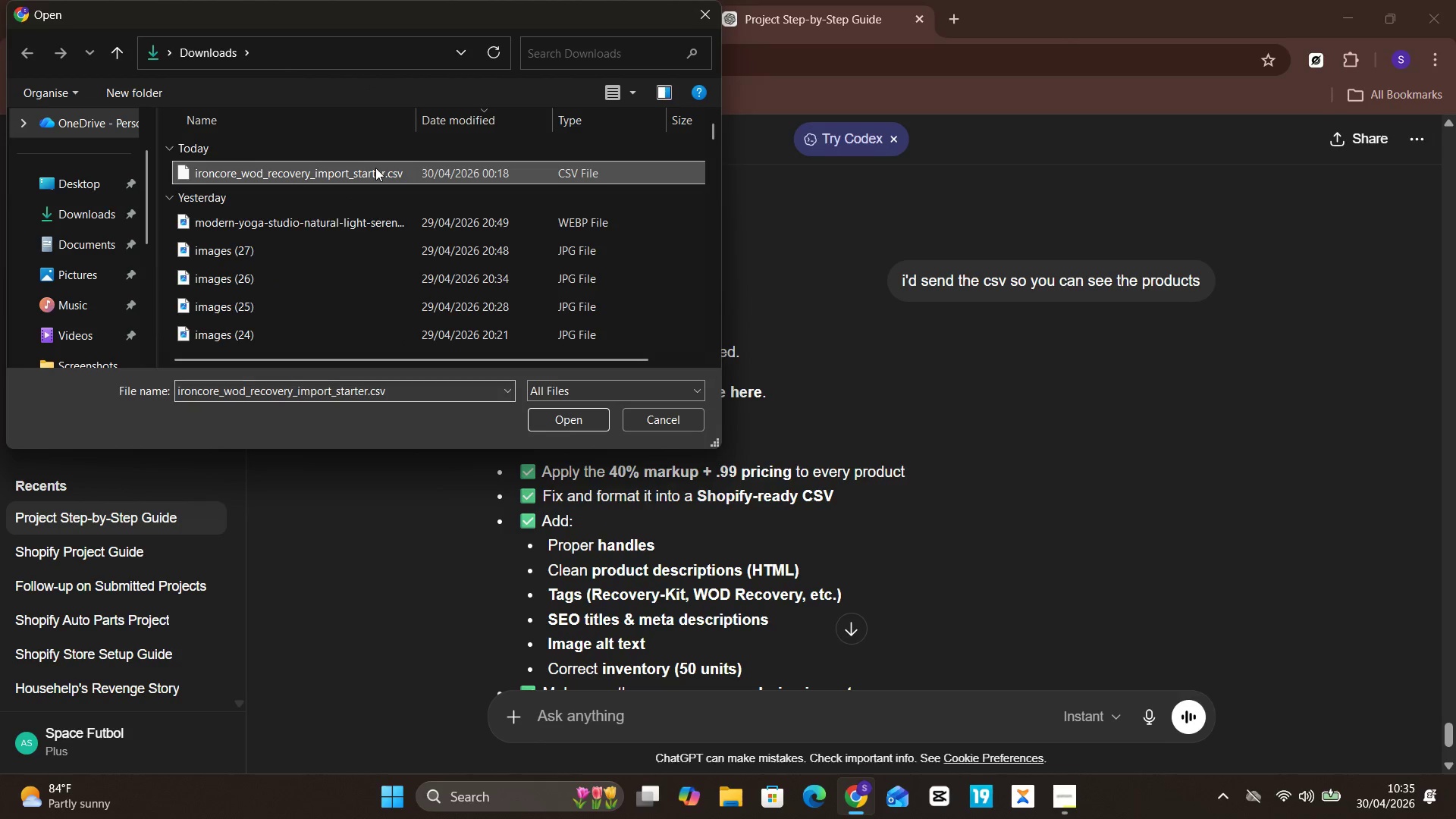 
key(Enter)
 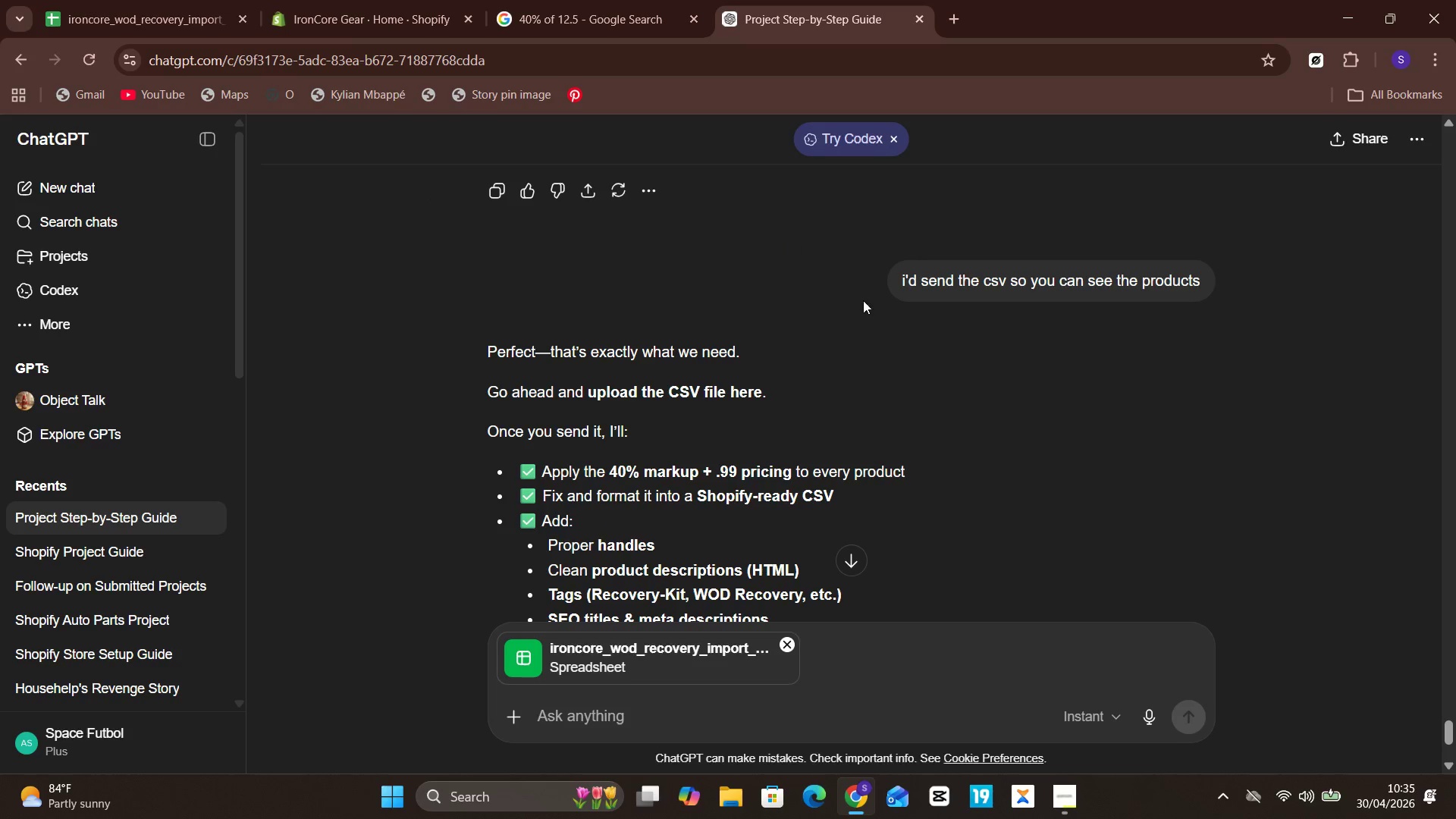 
wait(6.48)
 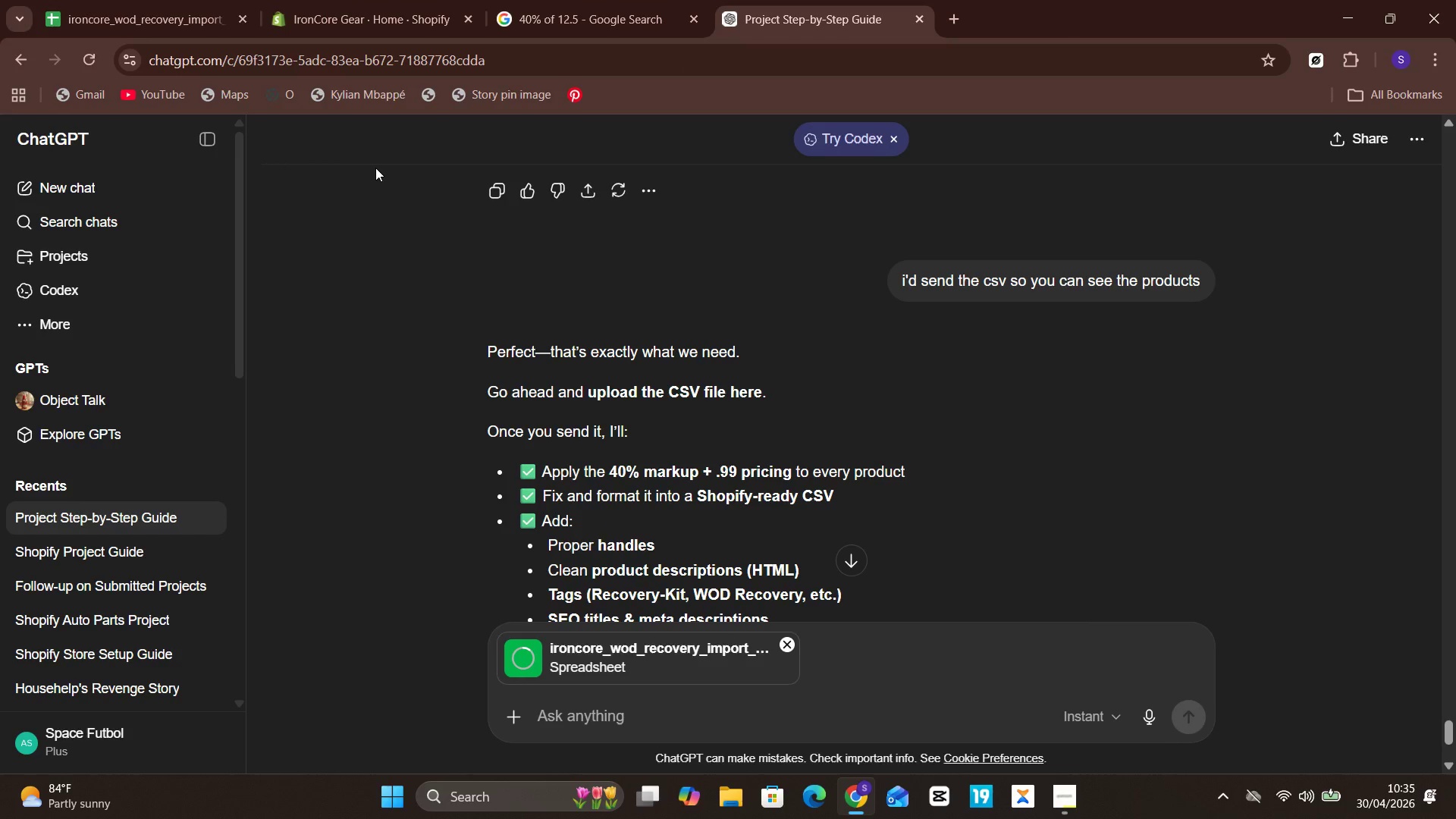 
left_click([1178, 723])
 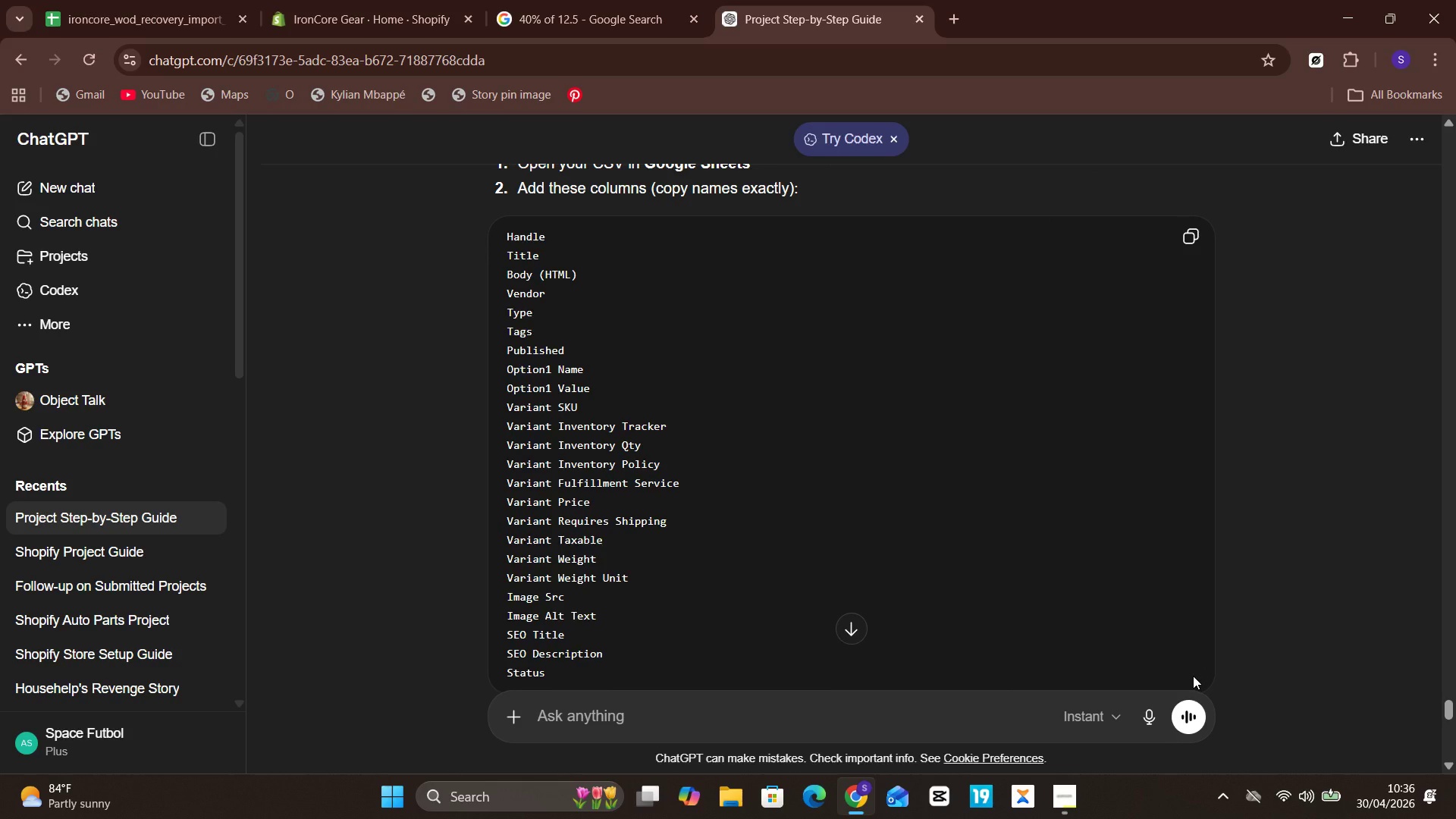 
wait(62.77)
 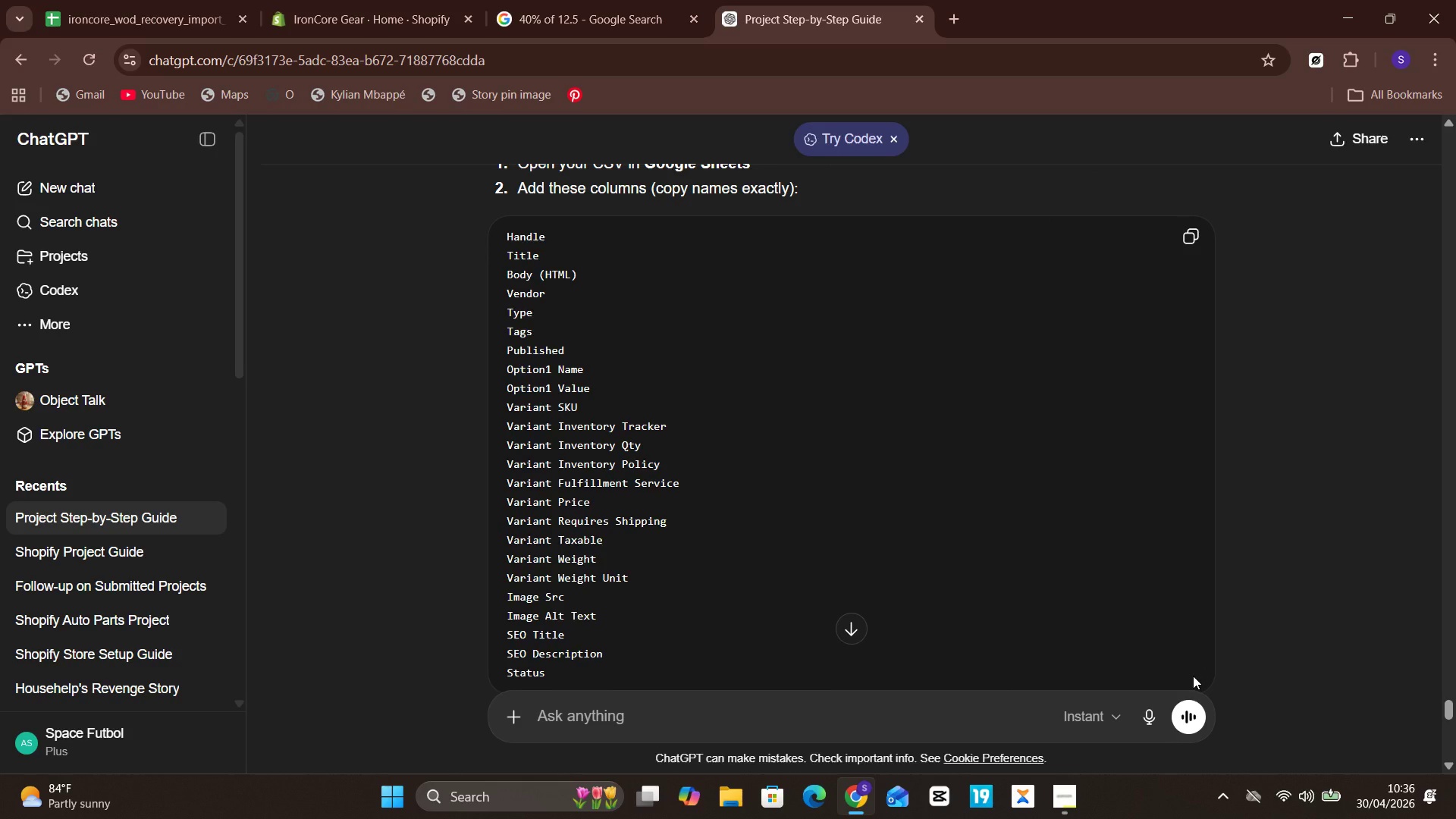 
left_click([161, 0])
 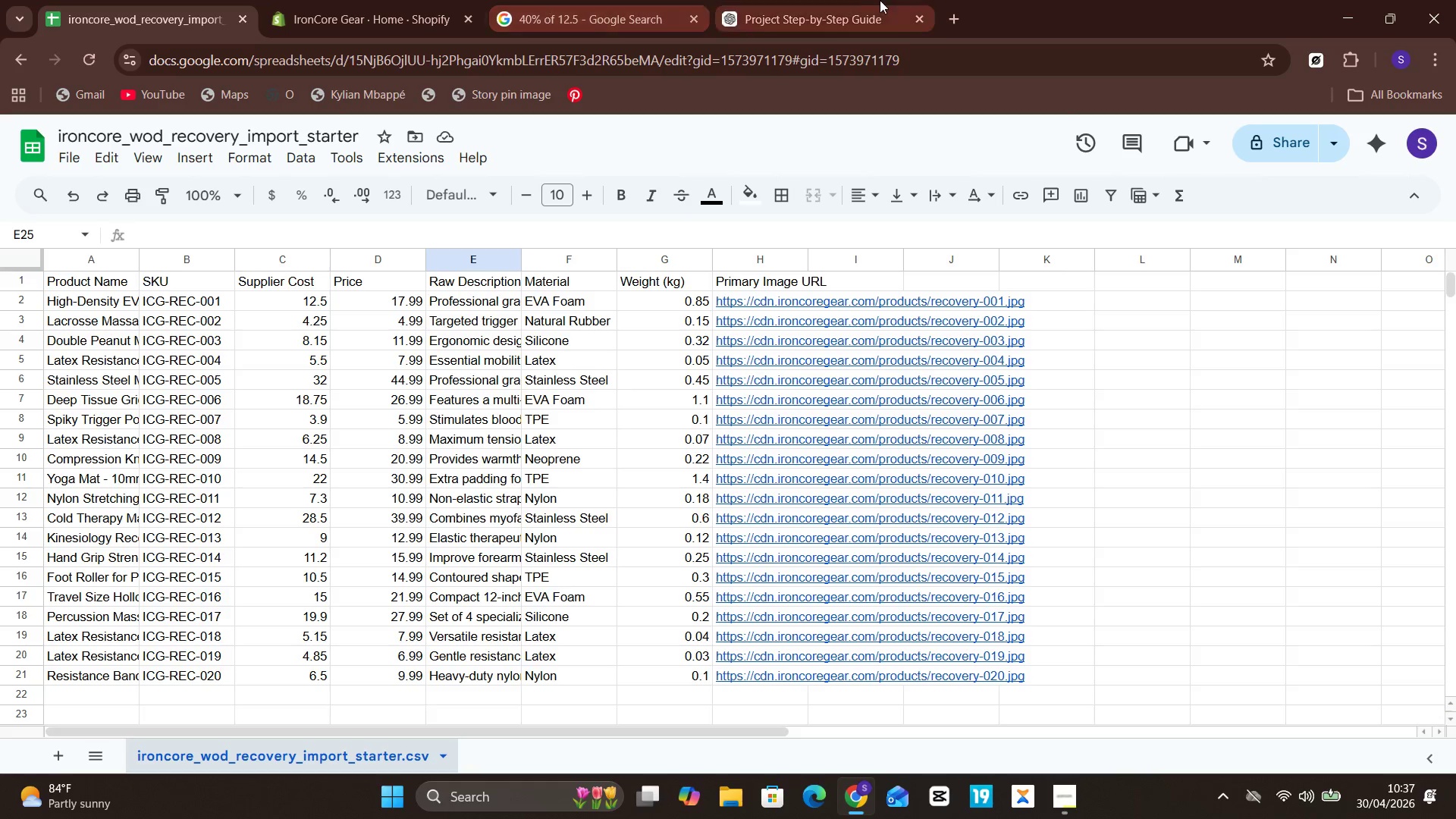 
wait(5.41)
 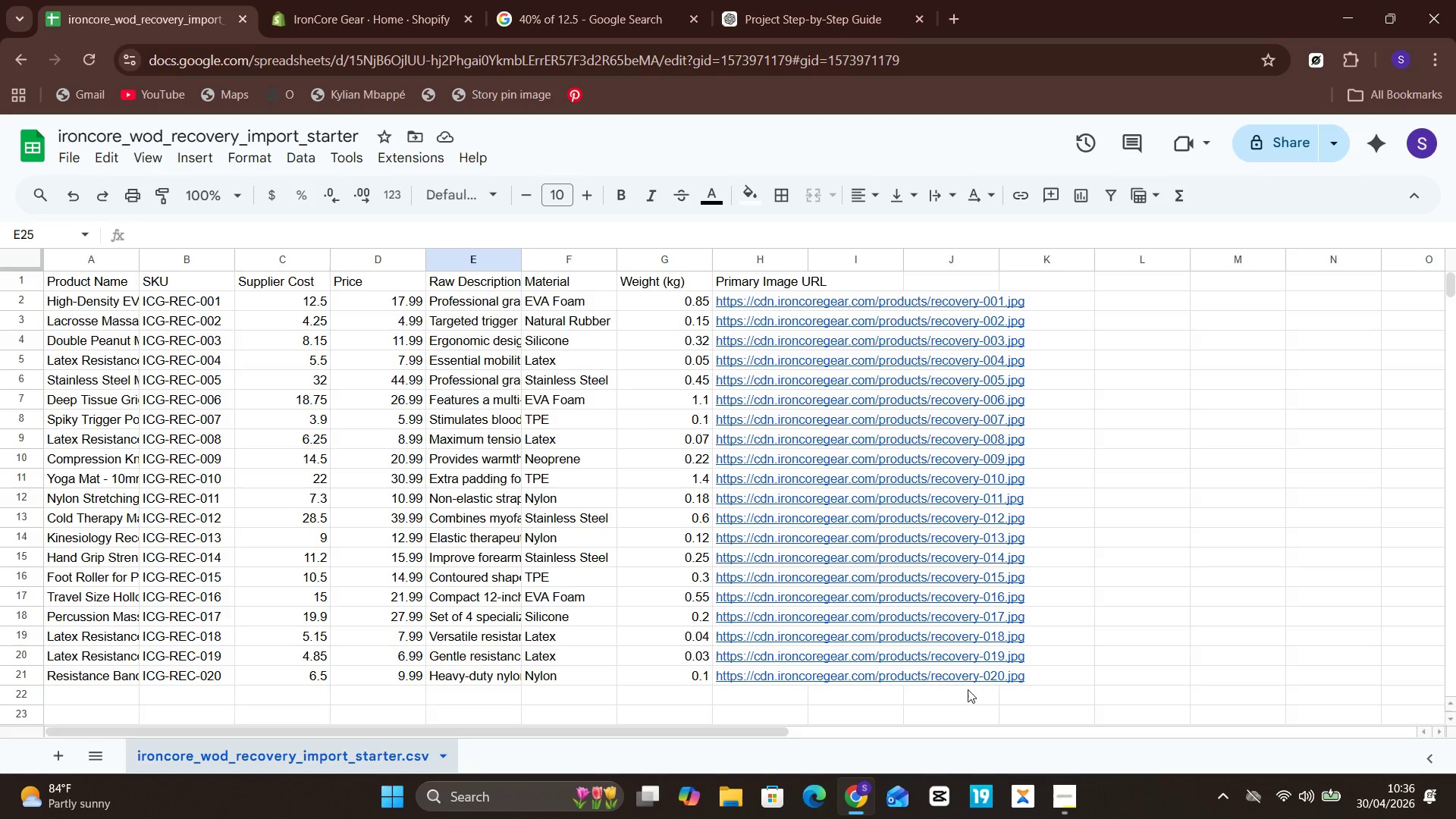 
left_click([799, 0])
 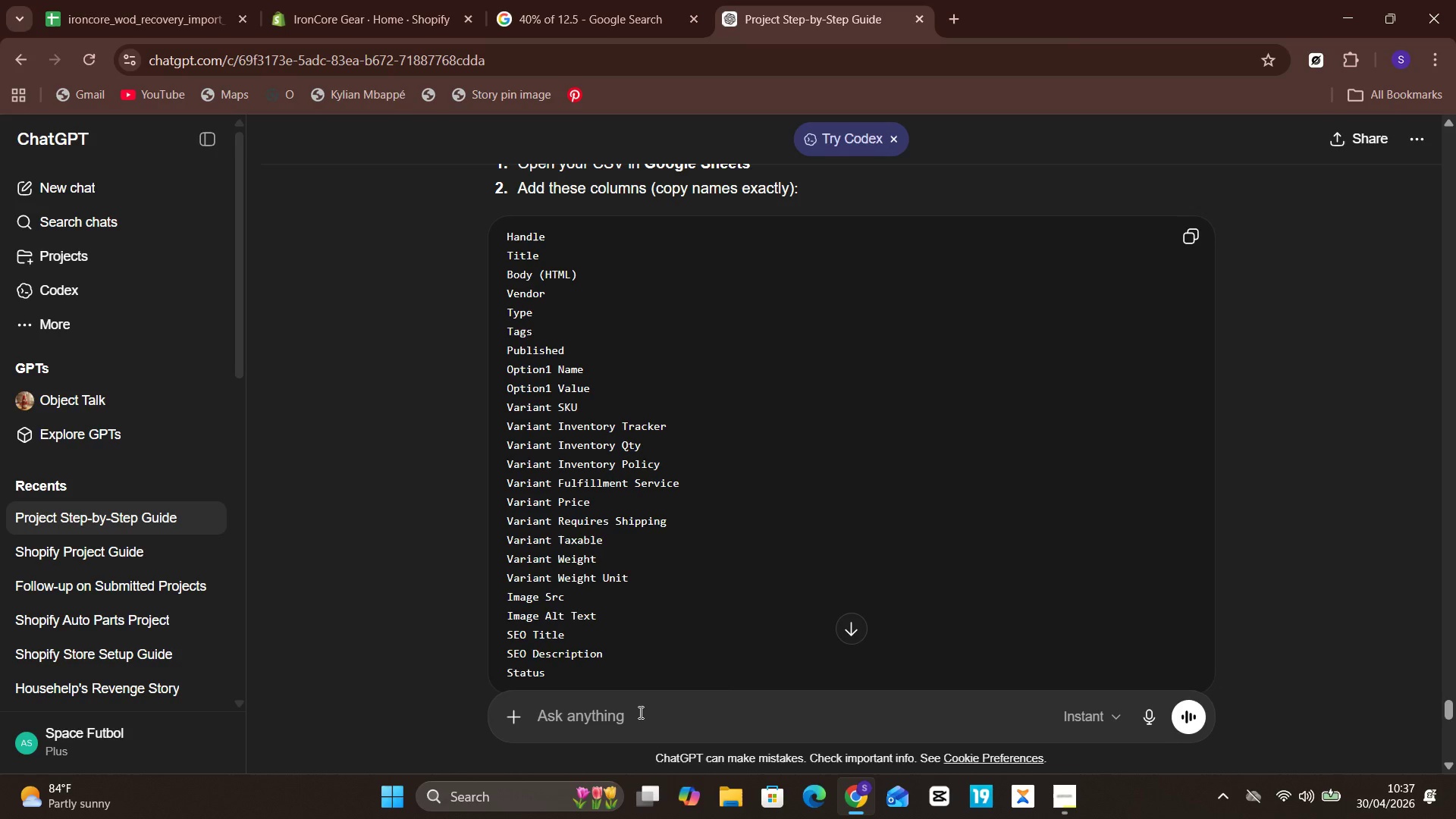 
left_click([638, 712])
 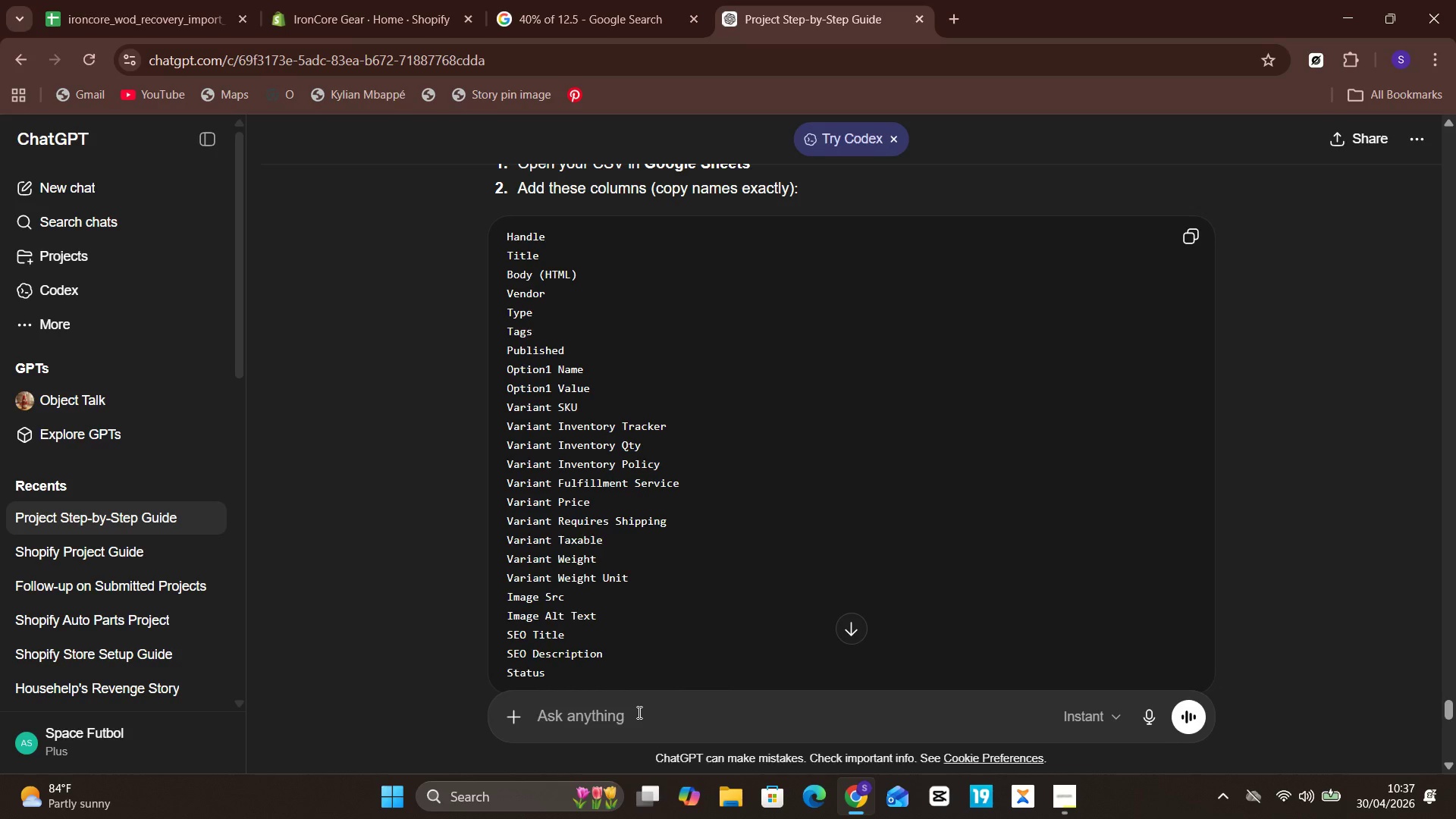 
type(give me se)
key(Backspace)
key(Backspace)
type(image search terms for each )
 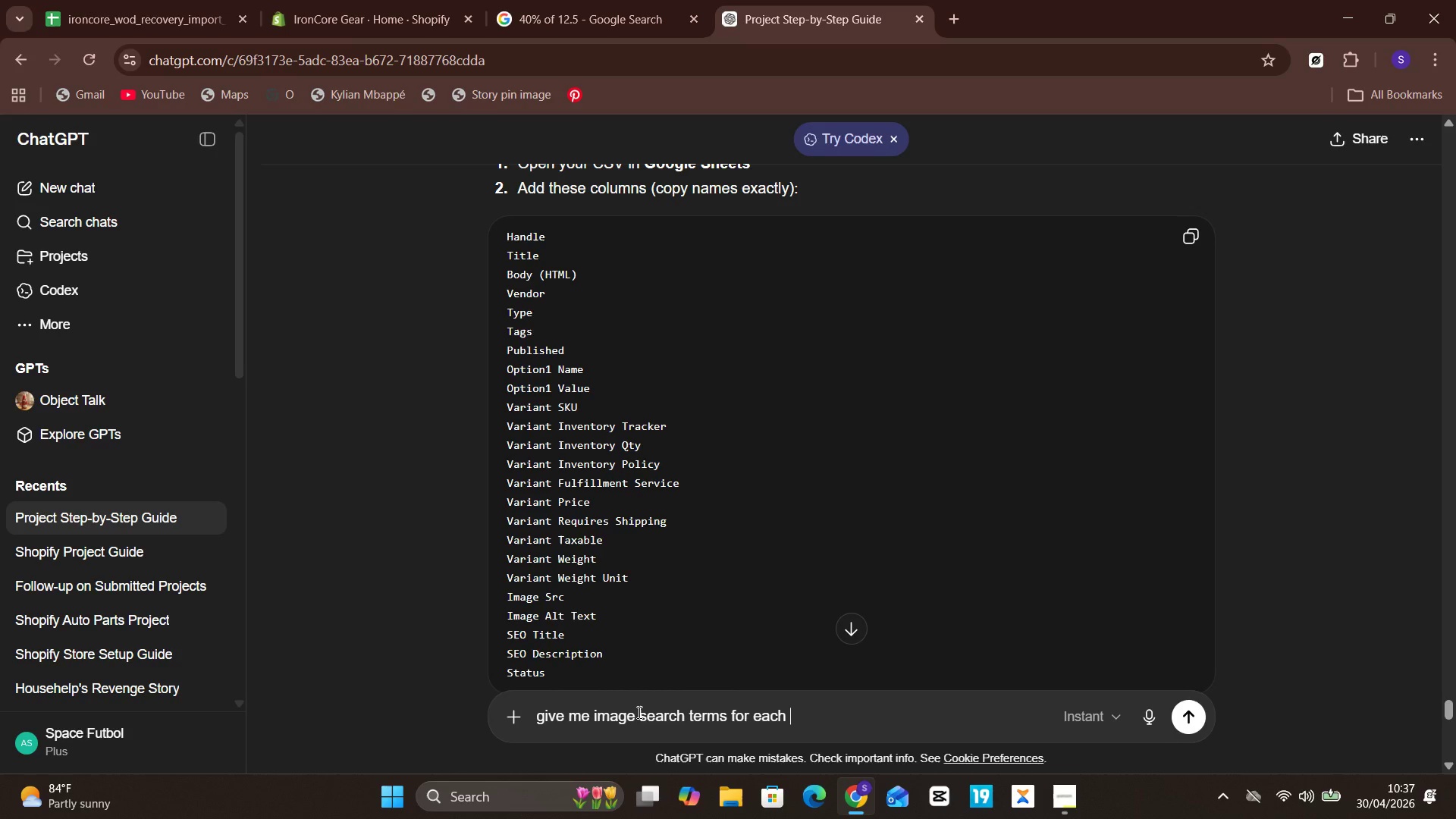 
wait(5.58)
 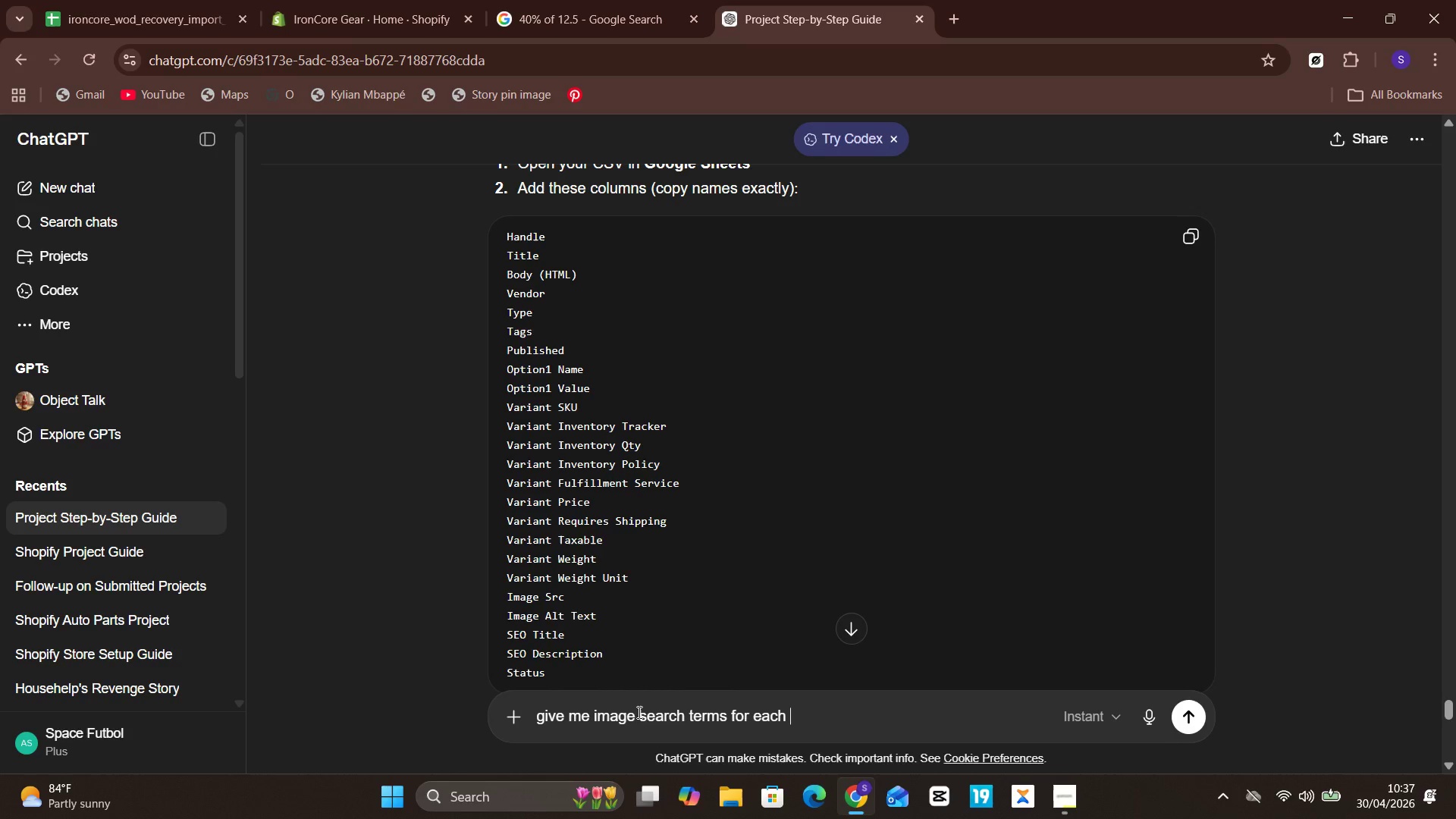 
type(of the prducts)
 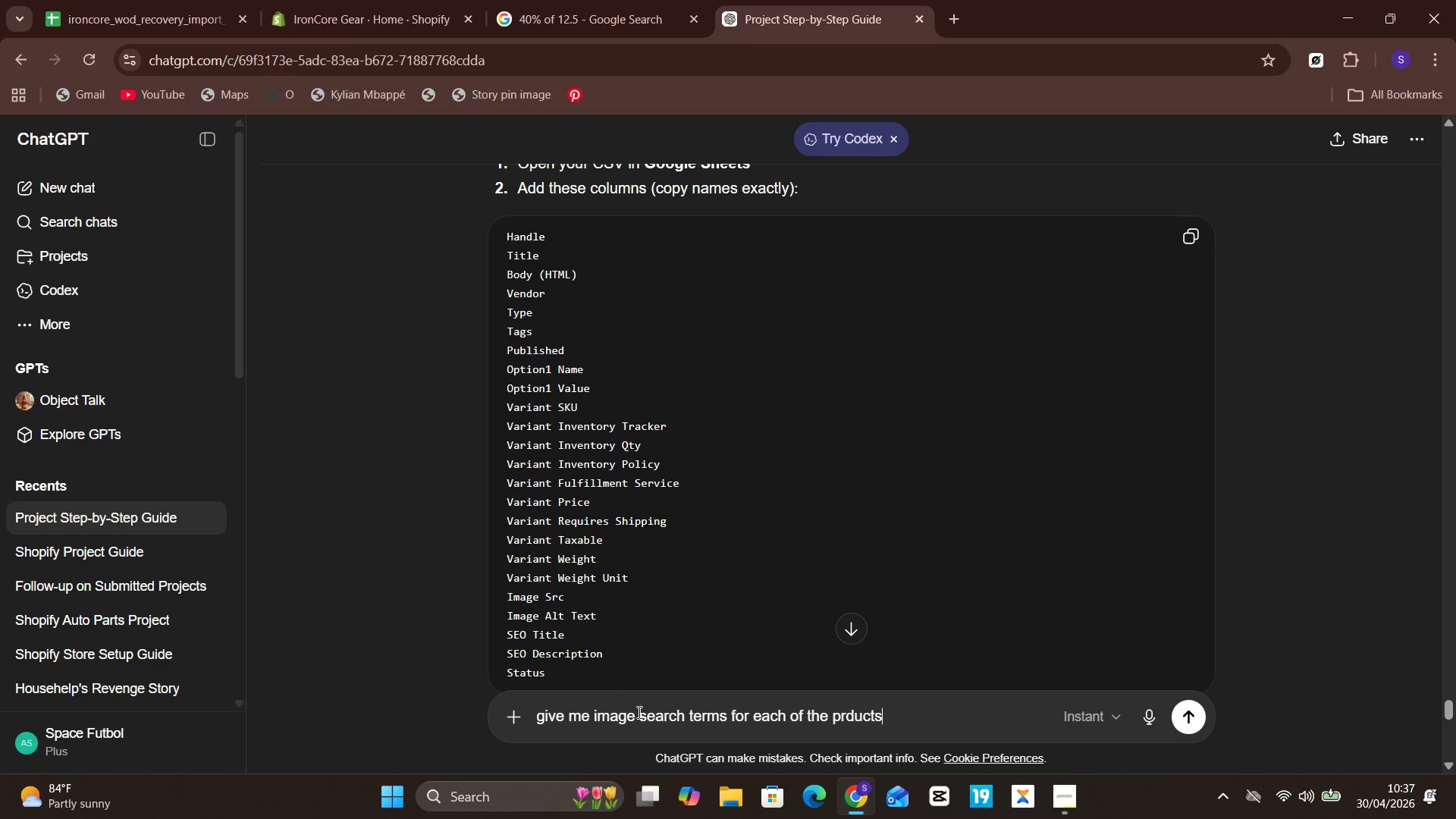 
key(Enter)
 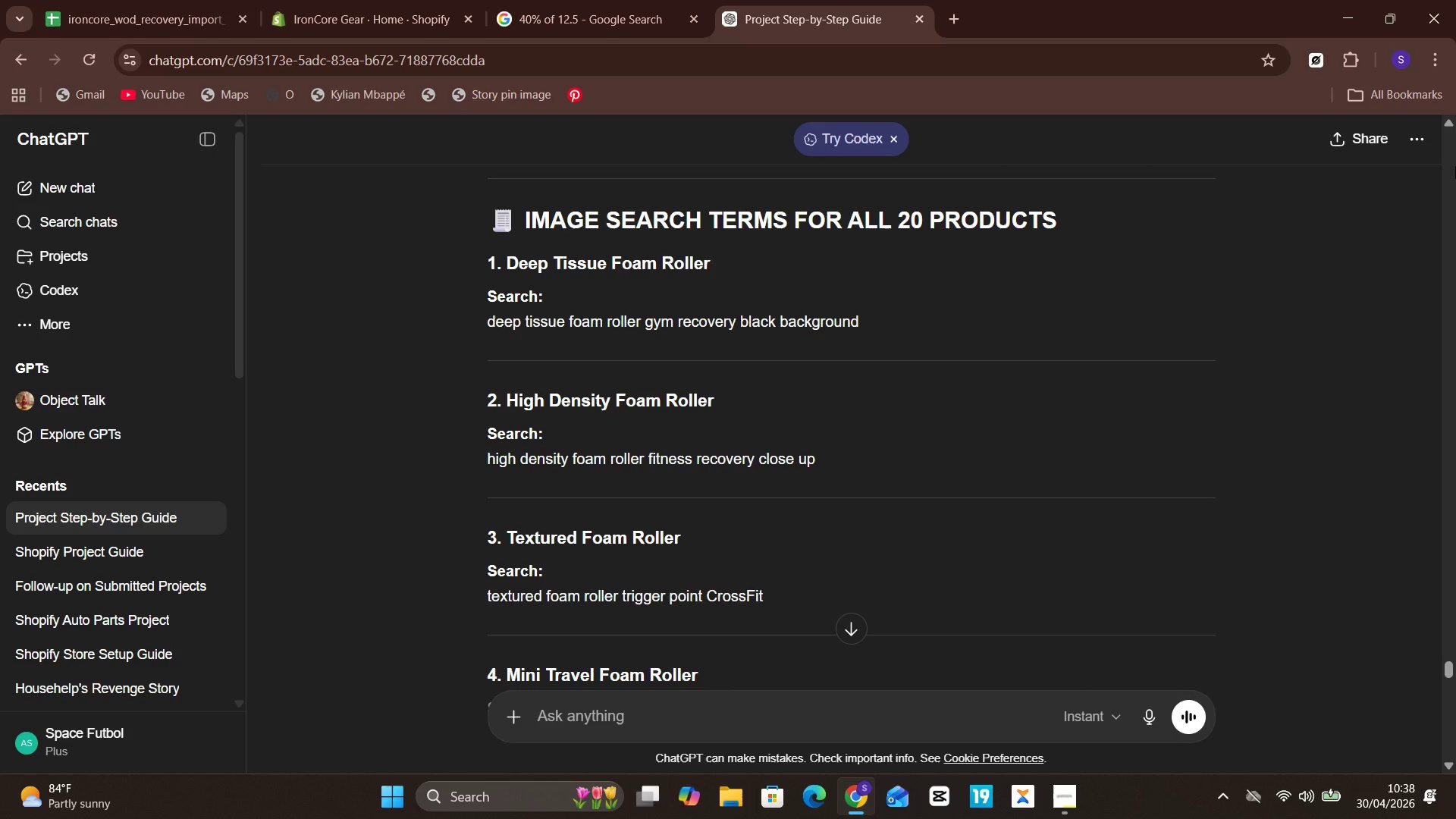 
wait(48.25)
 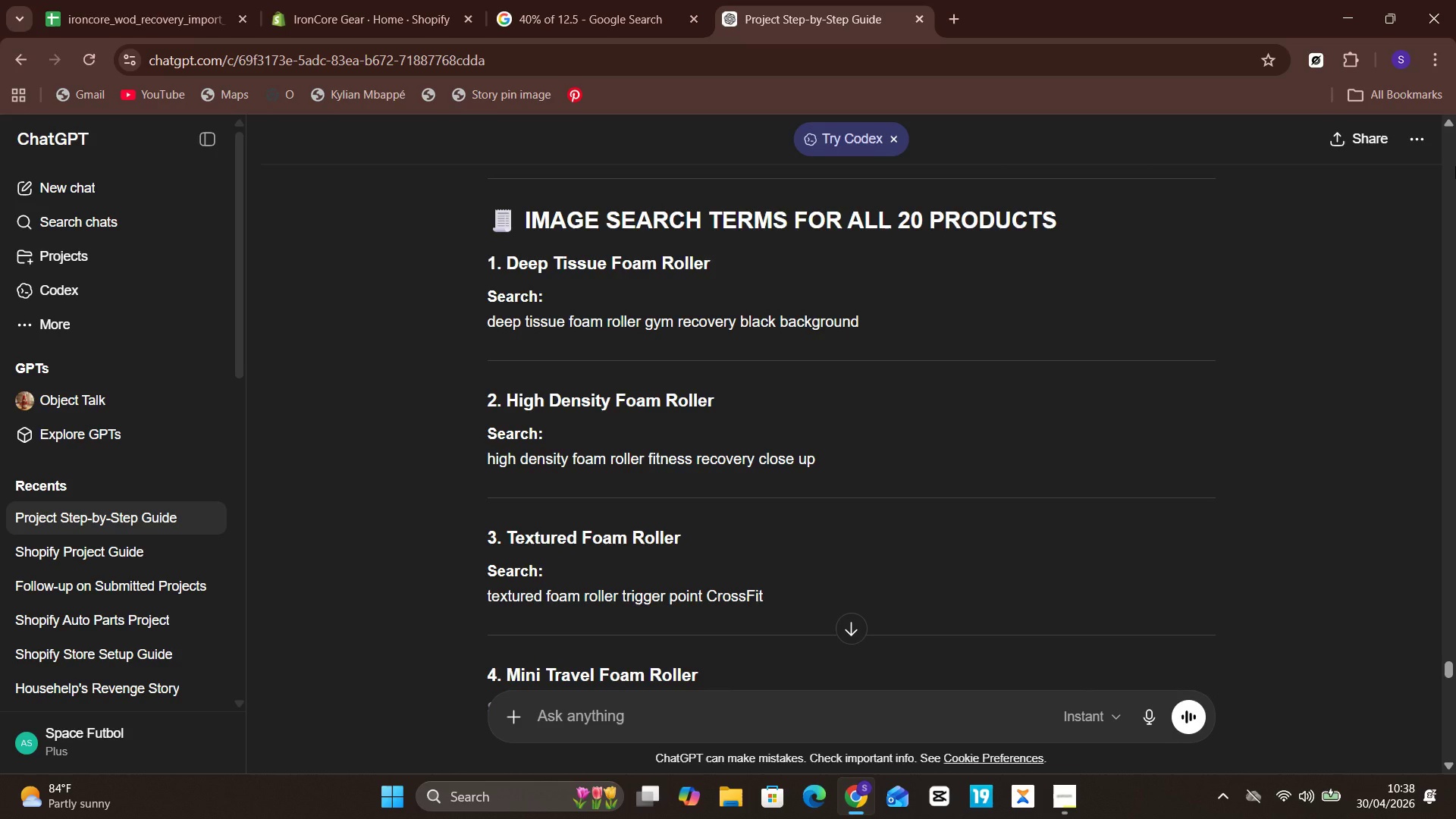 
scroll: coordinate [1455, 105], scroll_direction: down, amount: 5.0
 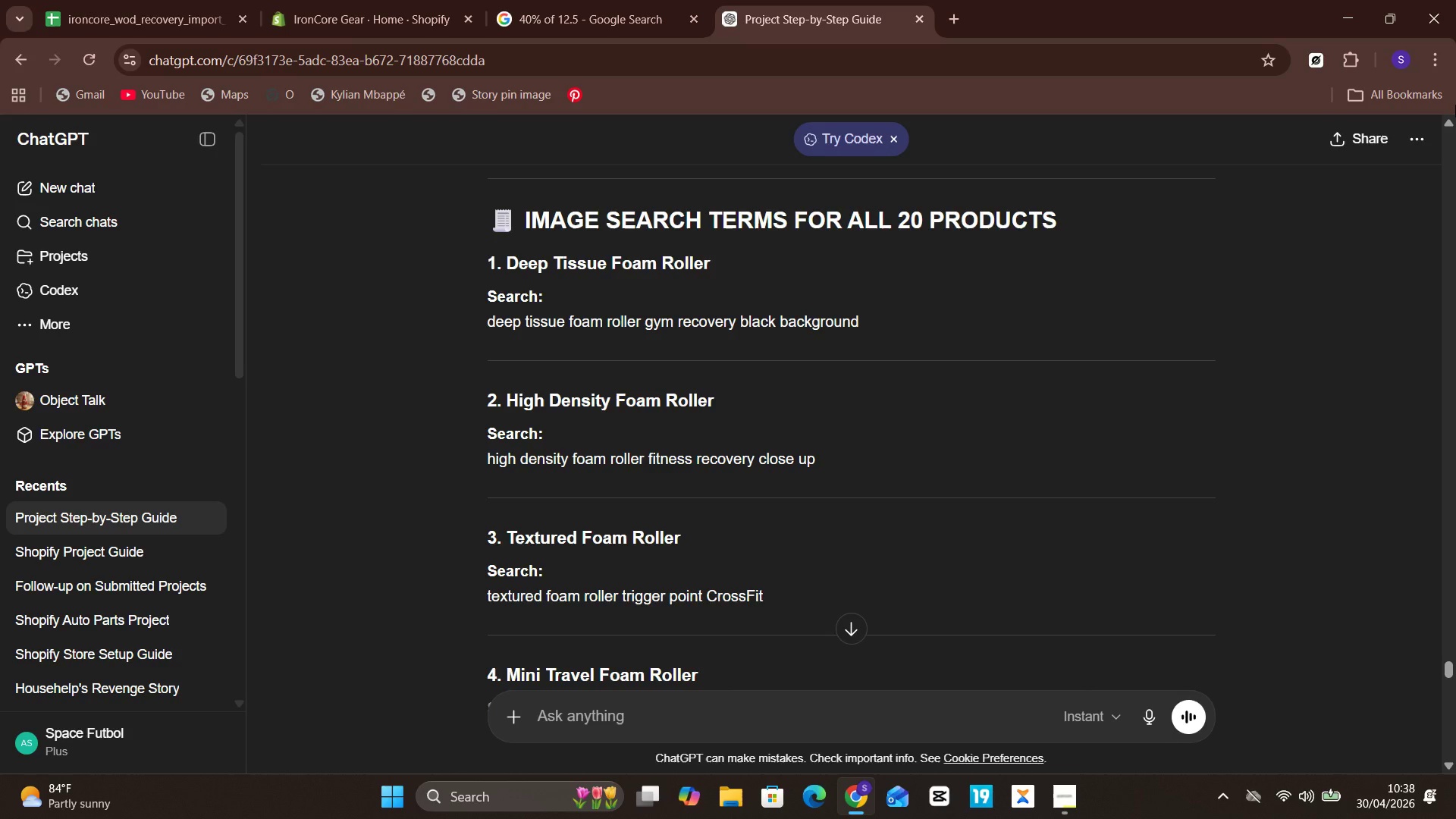 
wait(8.85)
 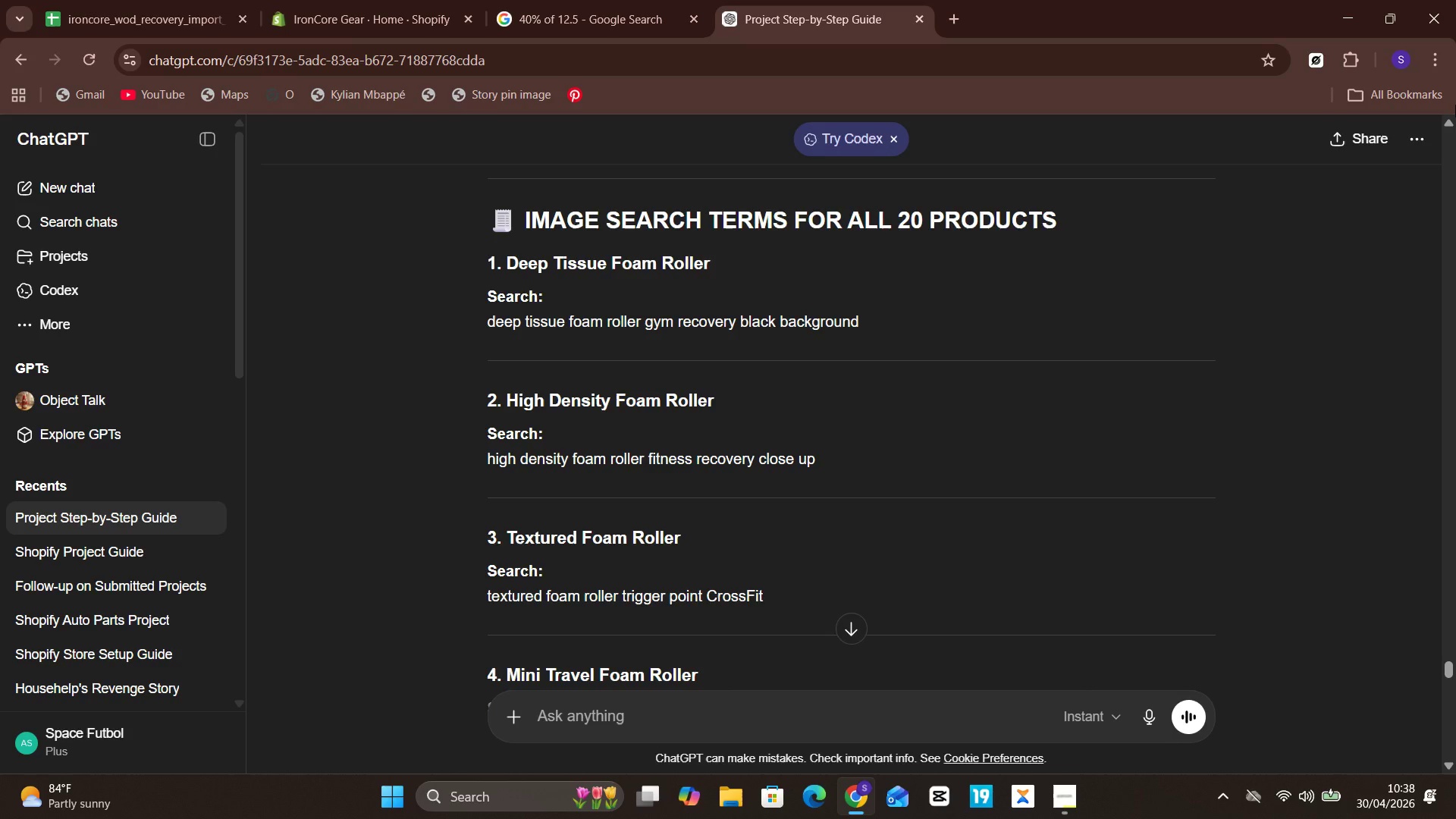 
scroll: coordinate [1455, 105], scroll_direction: down, amount: 2.0
 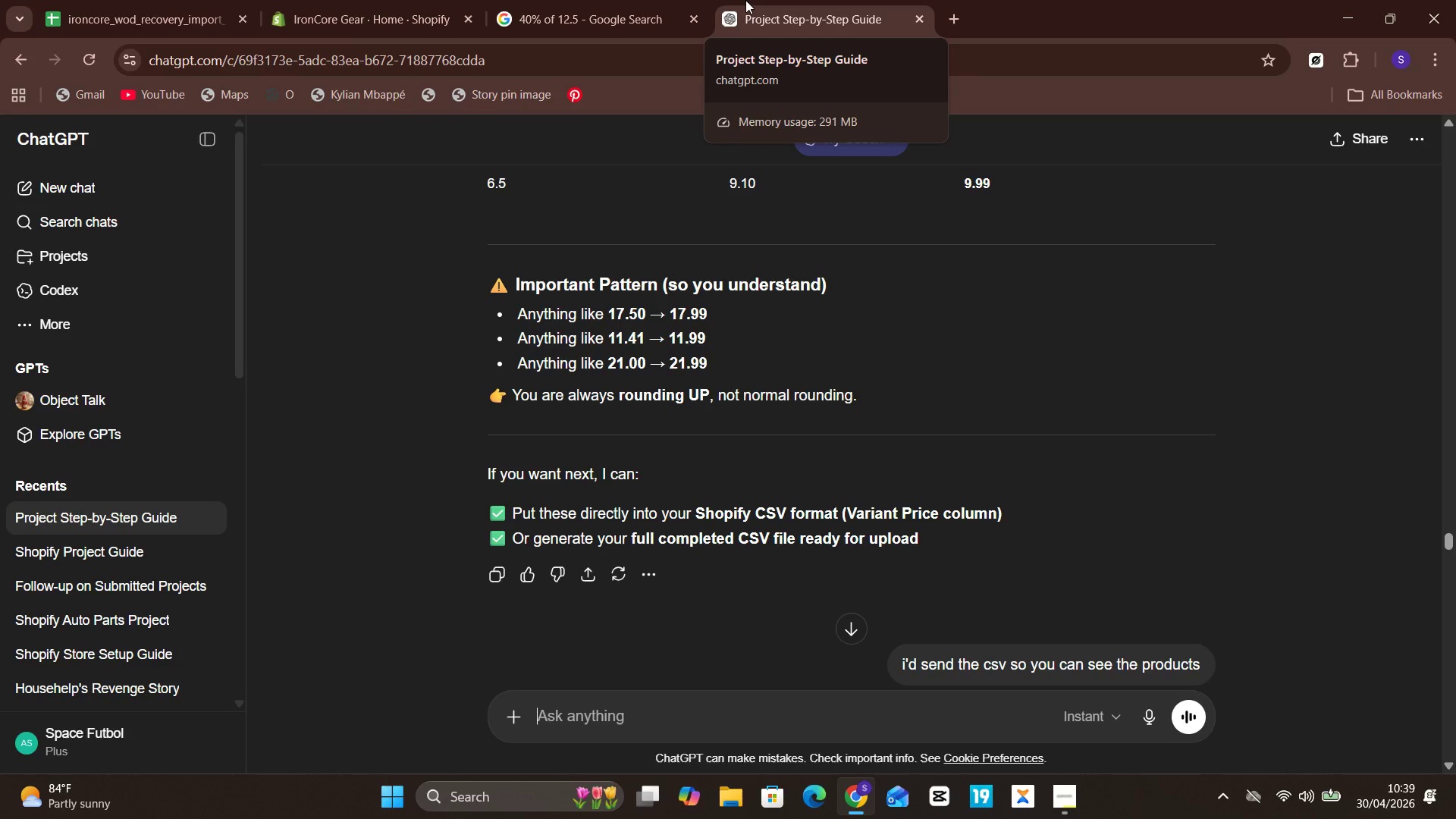 
wait(61.18)
 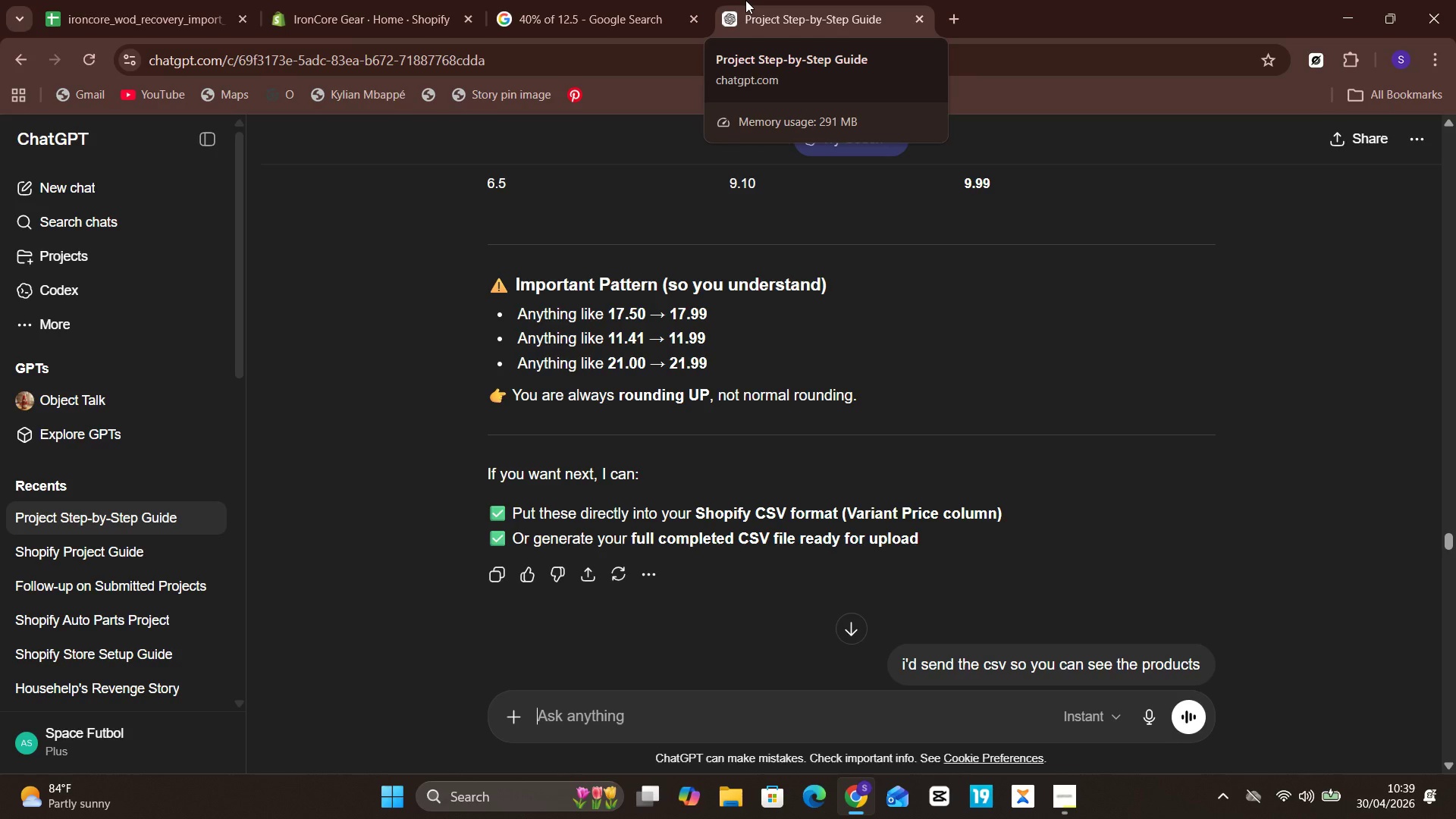 
scroll: coordinate [745, 0], scroll_direction: down, amount: 3.0
 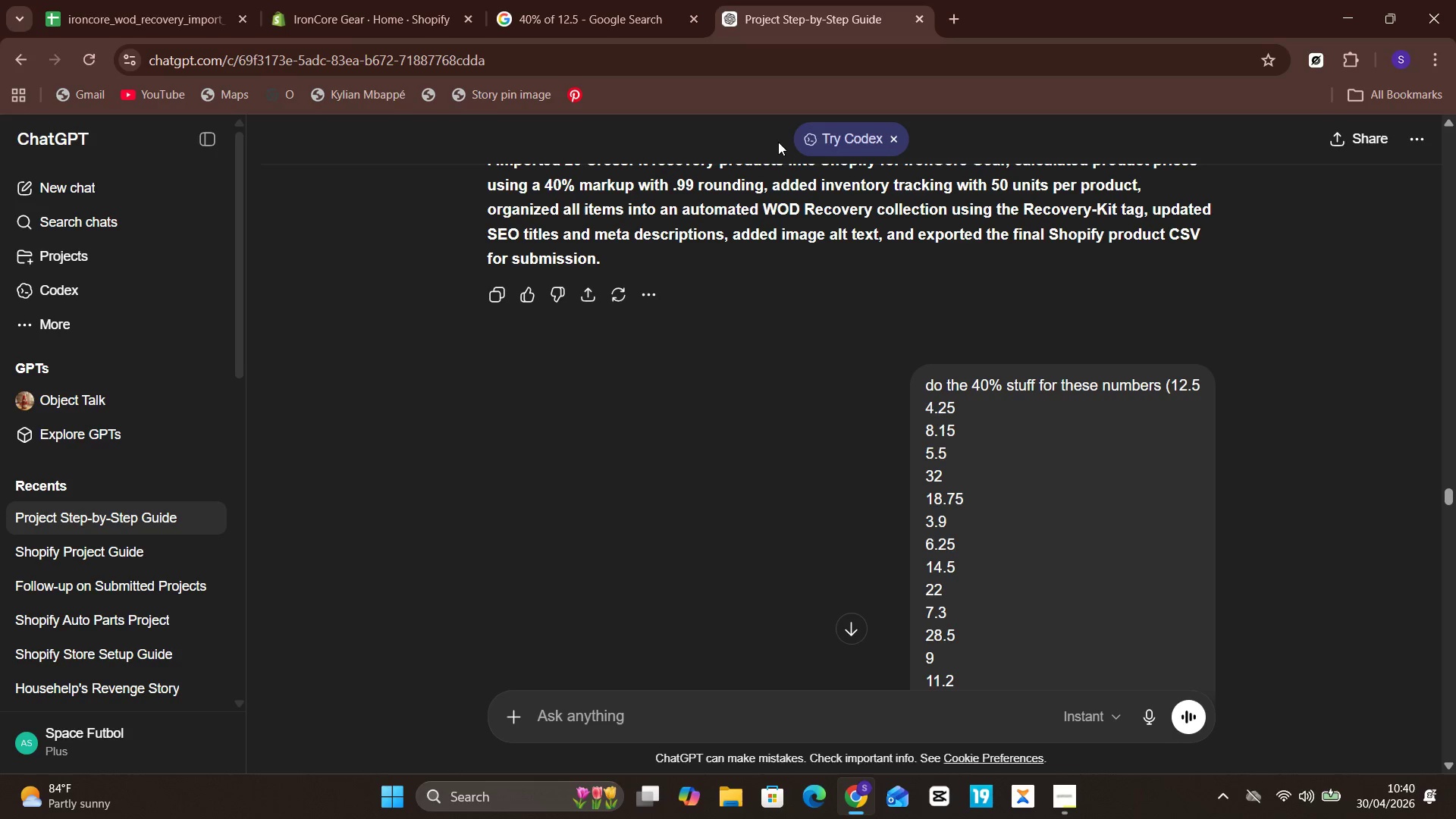 
wait(35.98)
 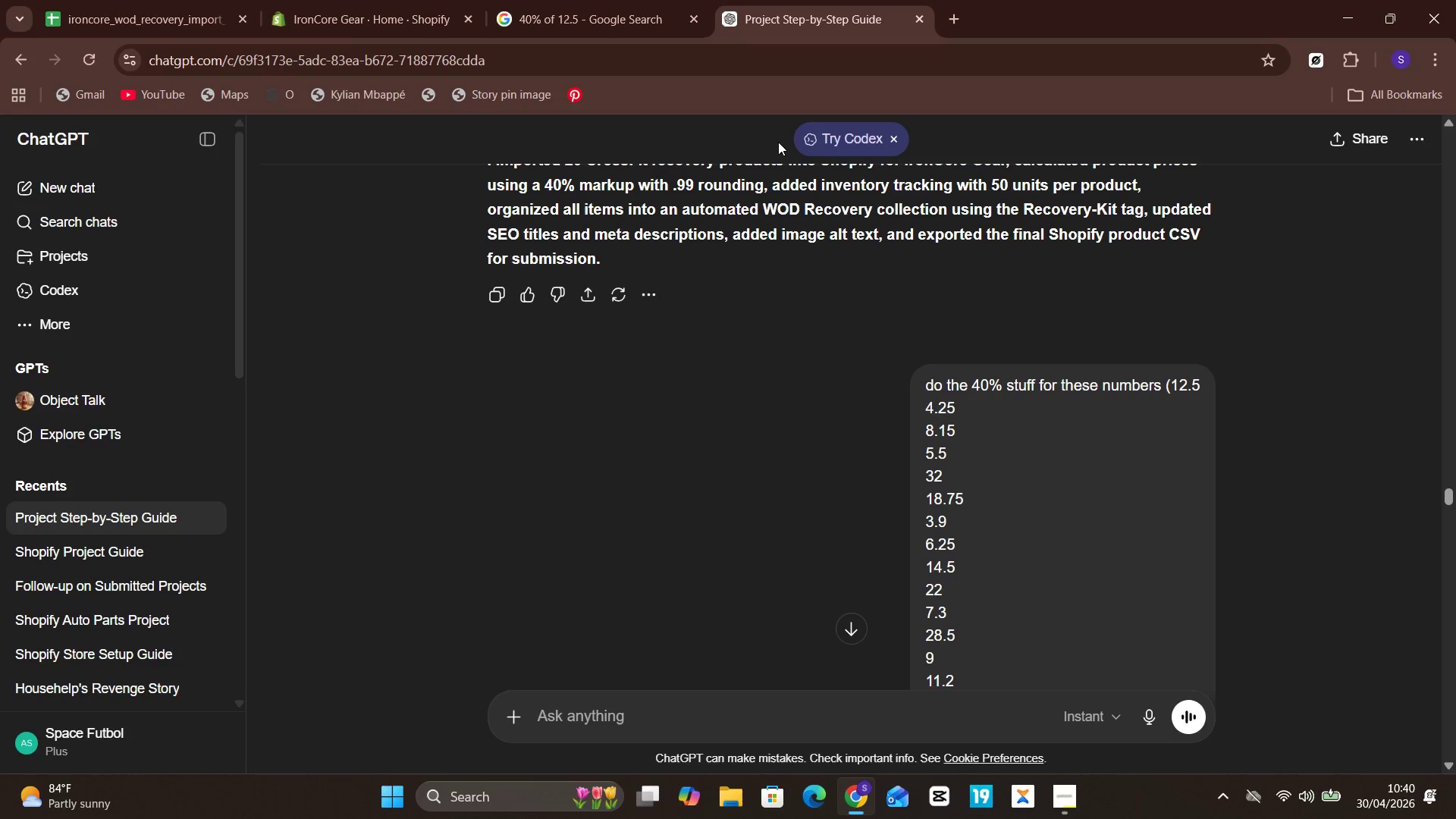 
left_click([142, 0])
 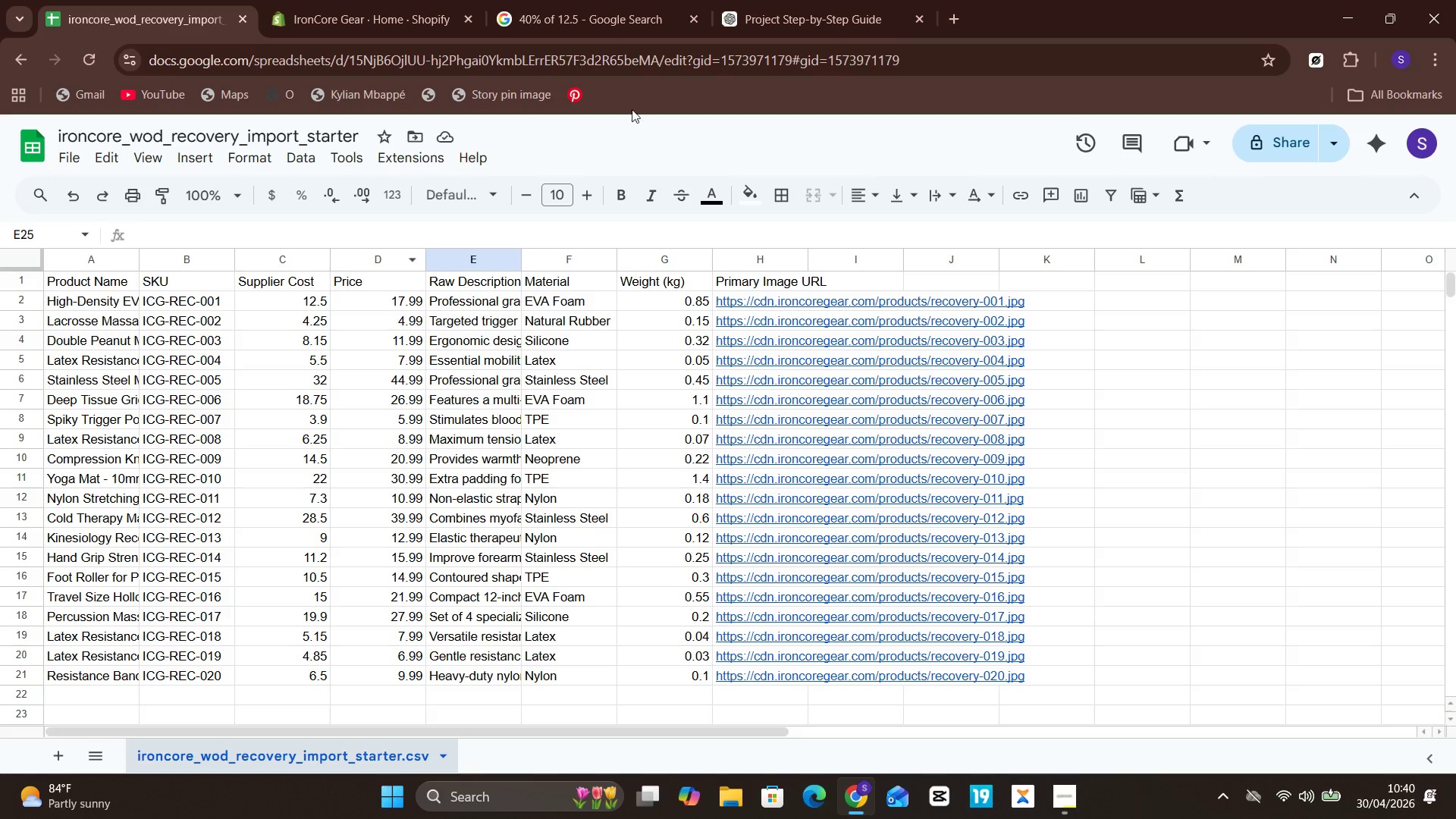 
left_click([748, 0])
 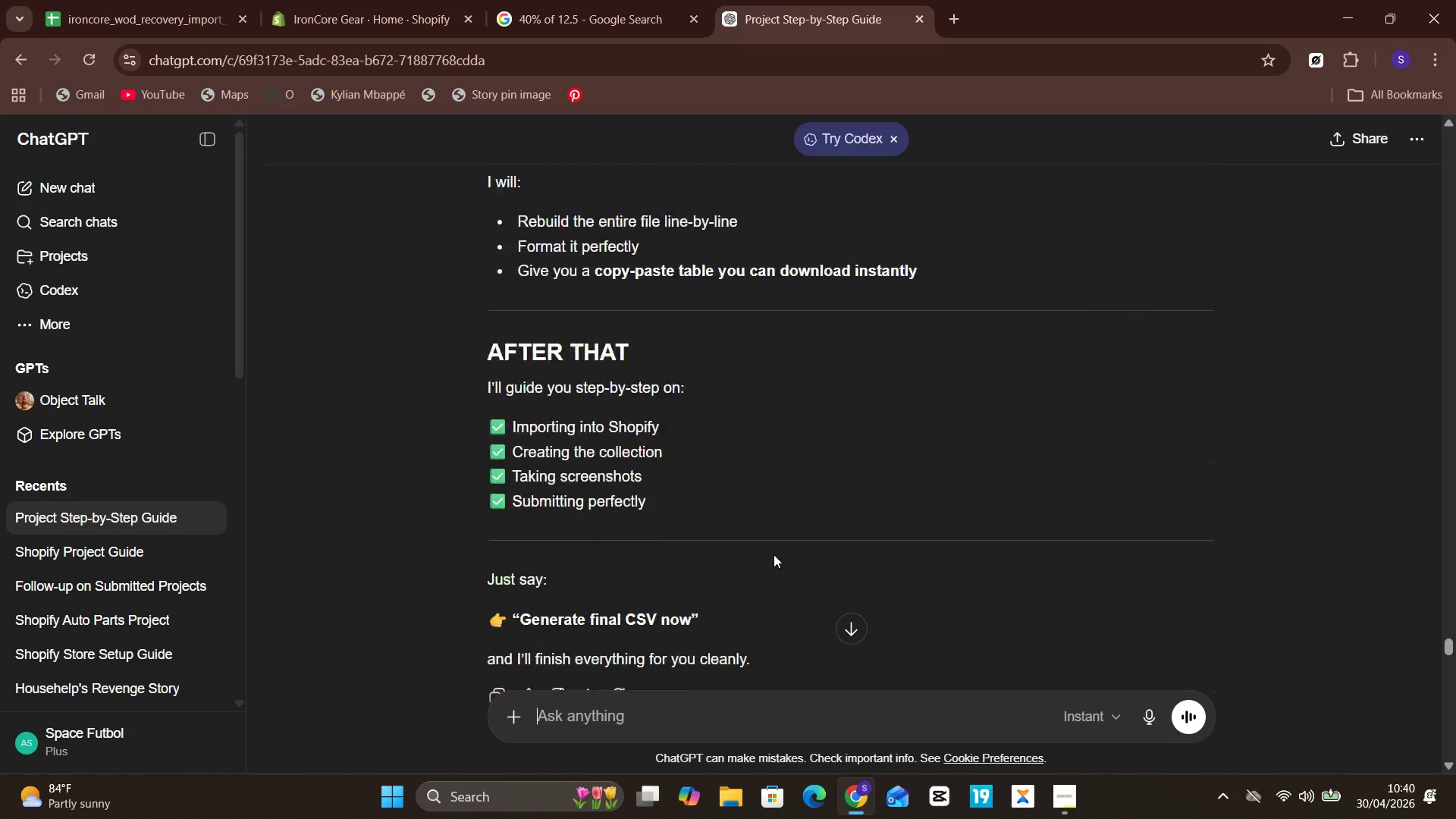 
wait(11.83)
 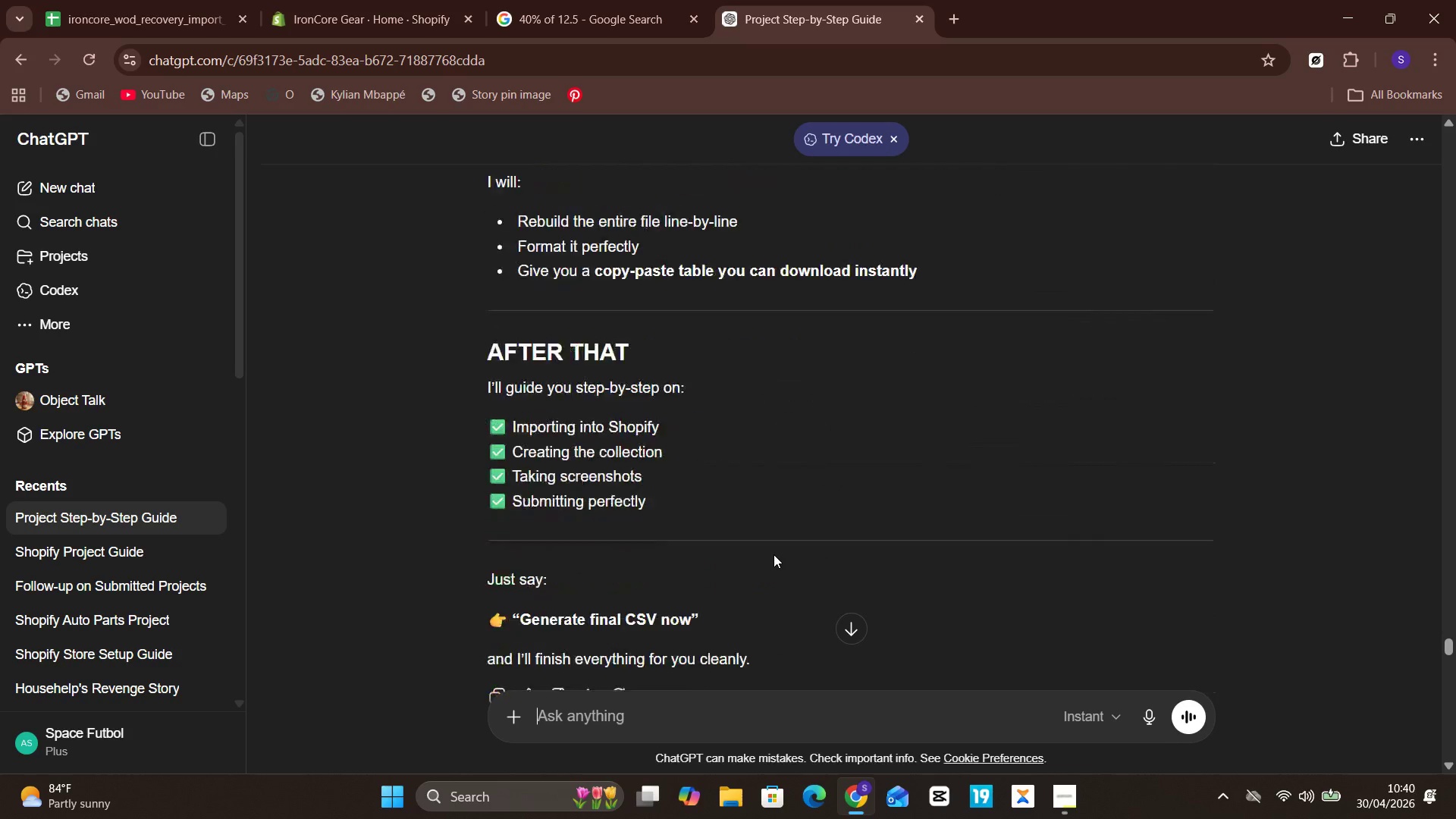 
left_click([92, 0])
 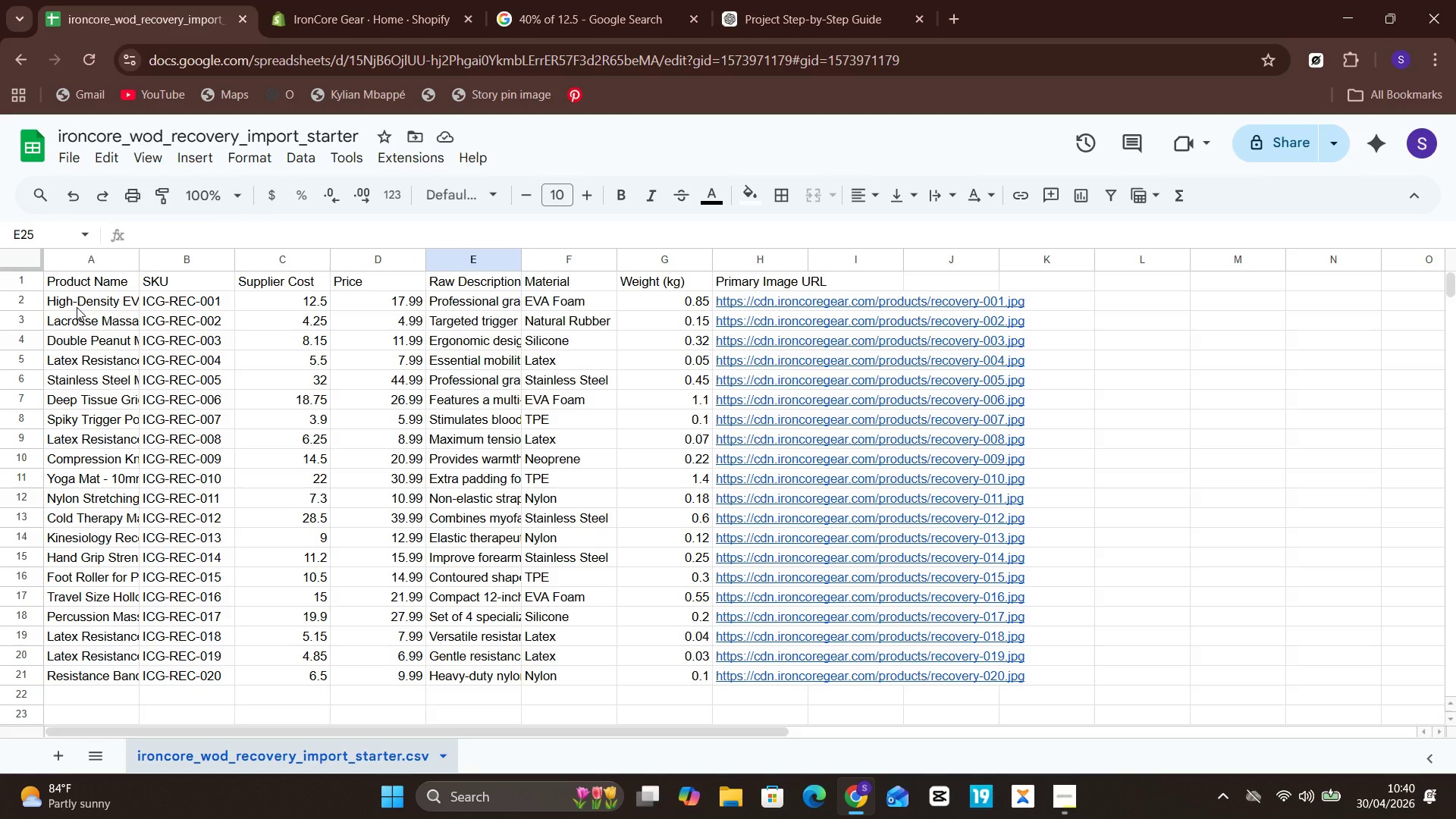 
wait(6.88)
 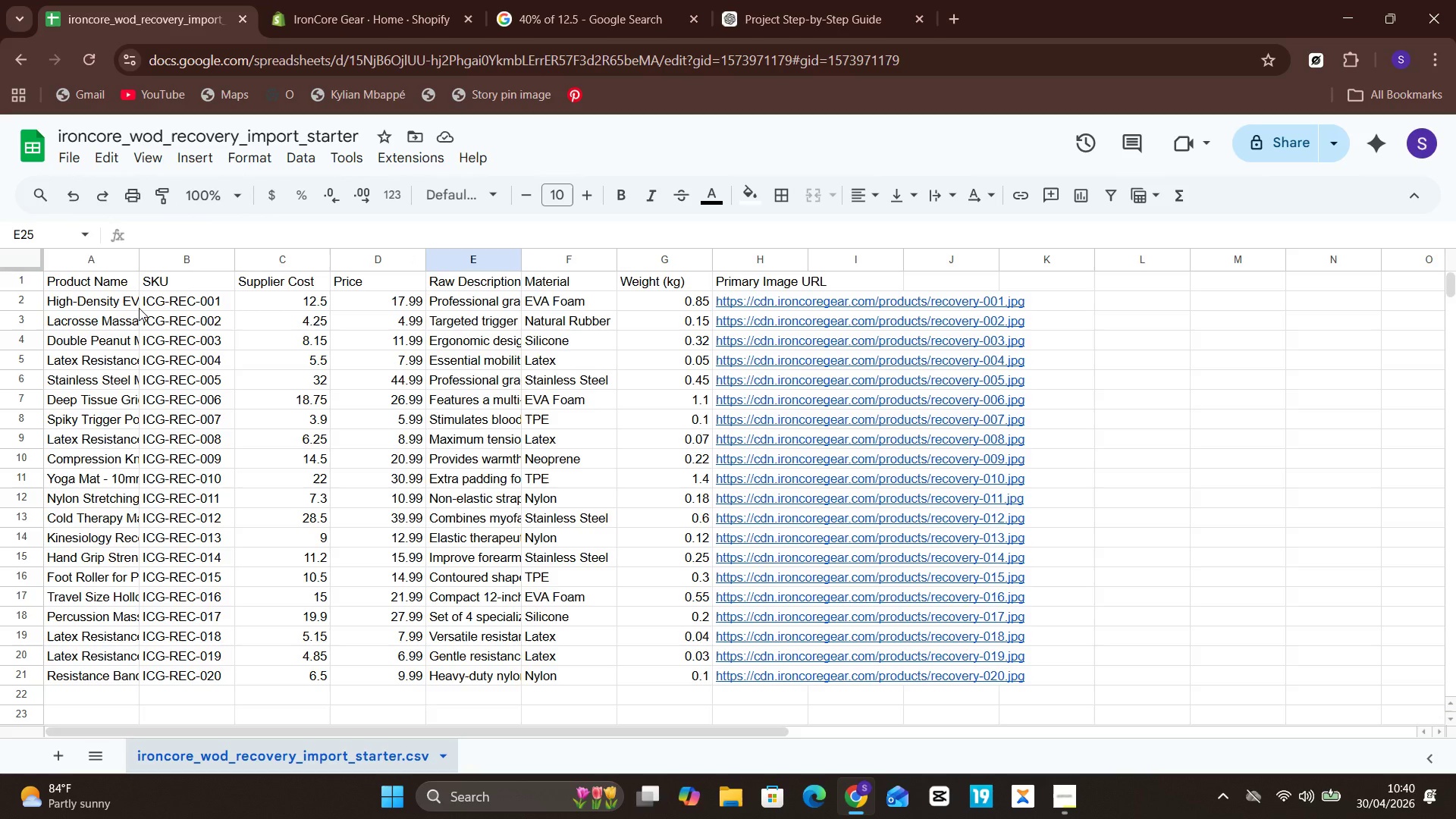 
left_click([86, 406])
 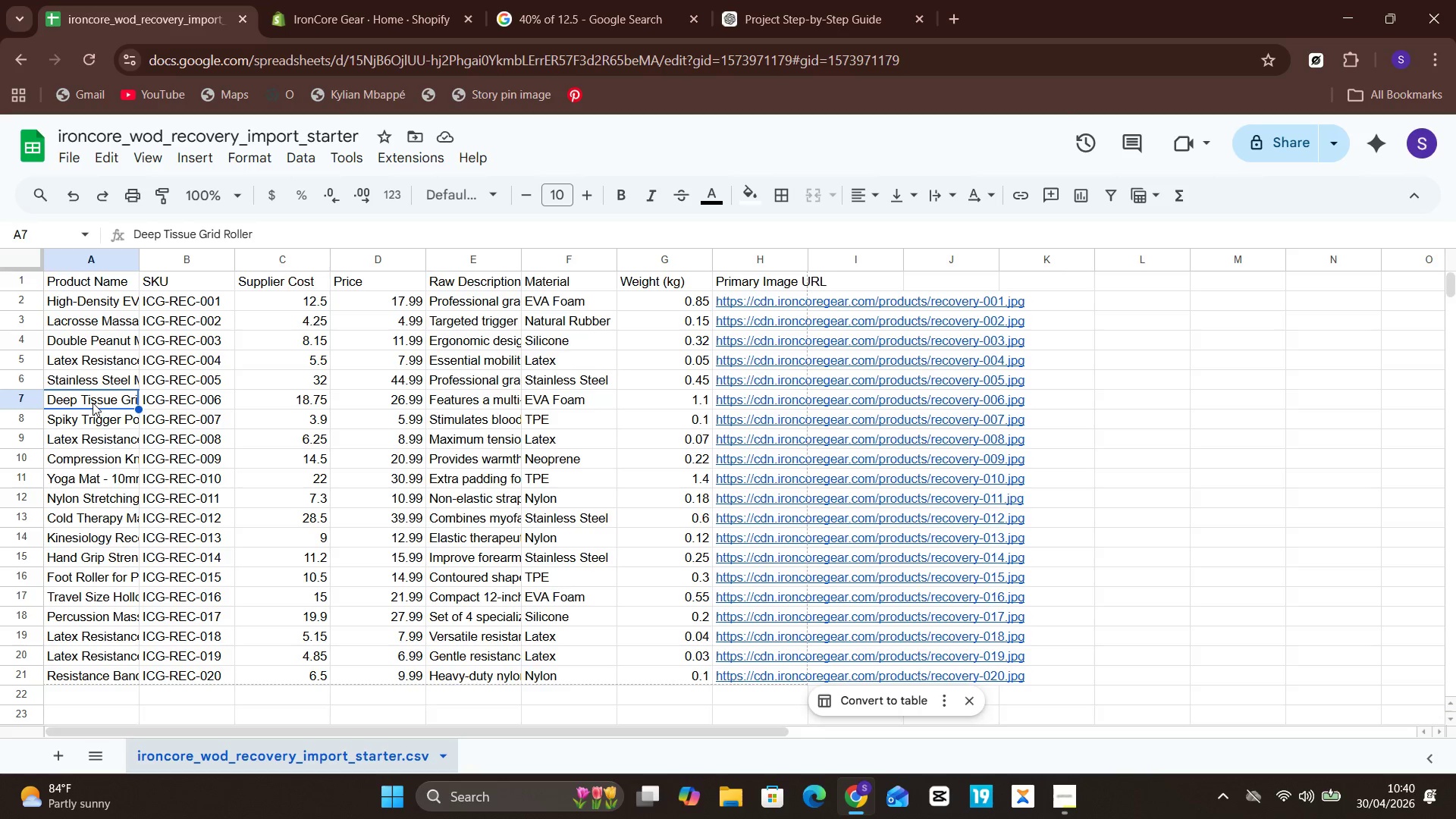 
double_click([93, 403])
 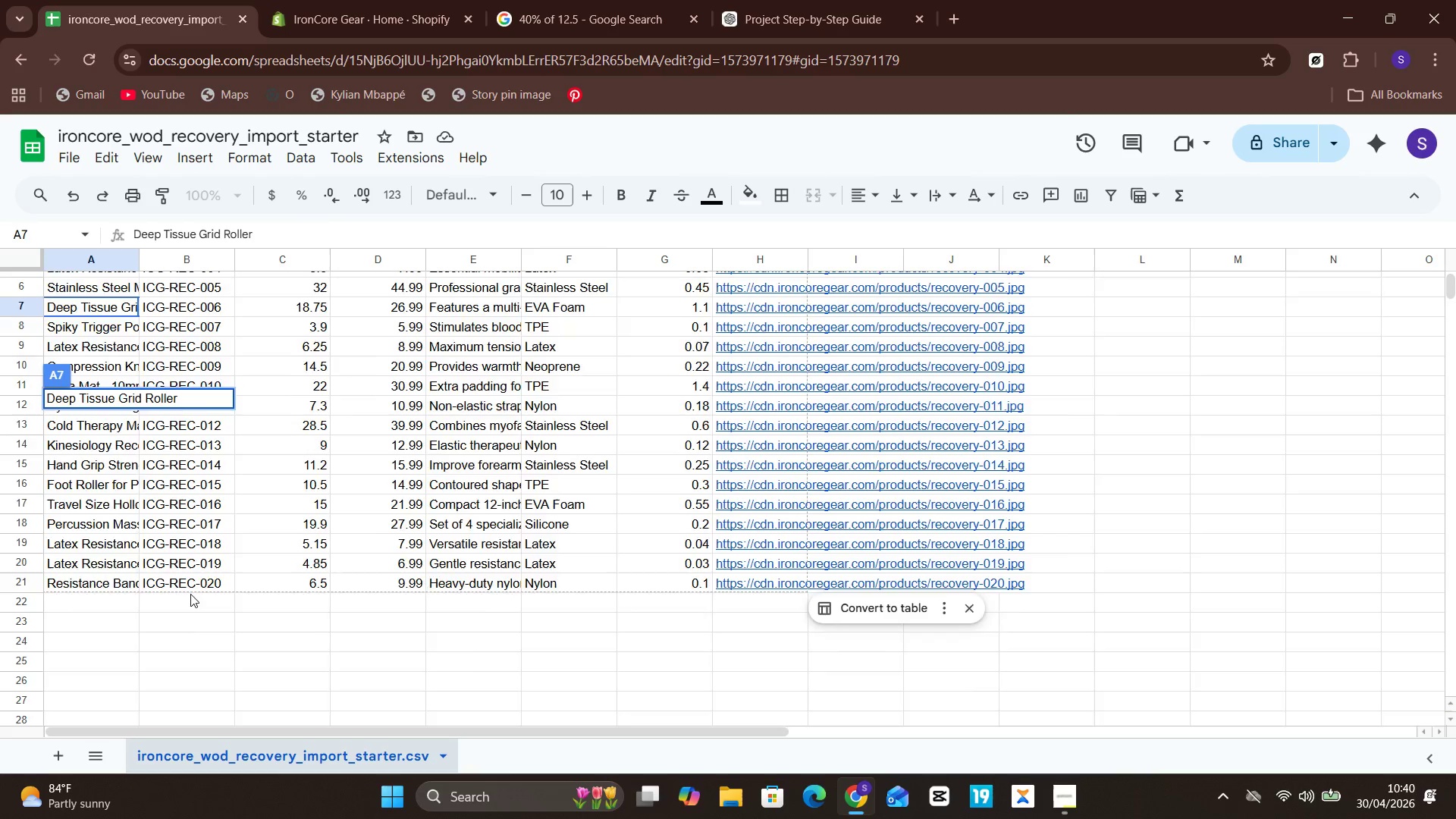 
wait(6.75)
 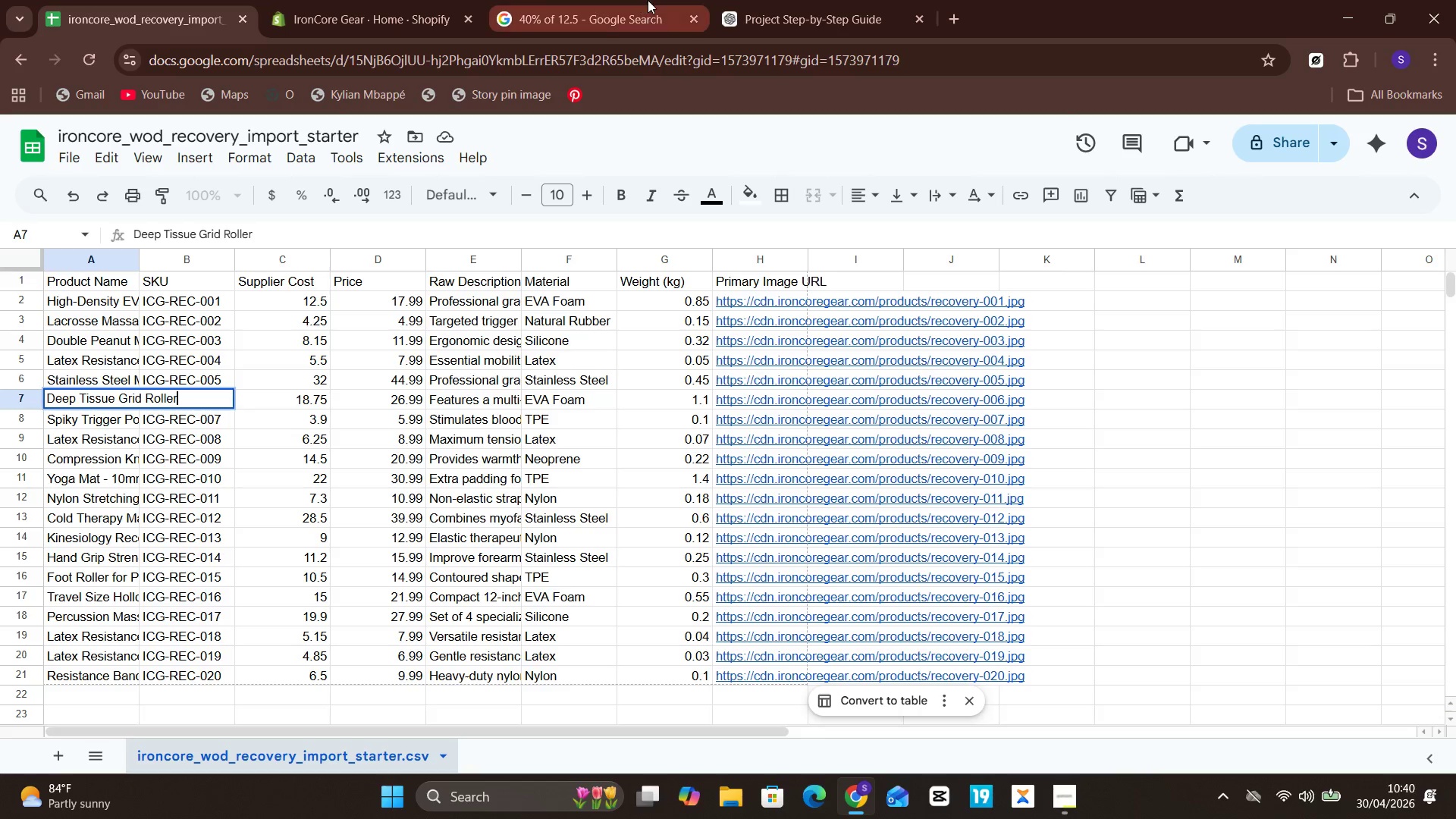 
left_click([195, 582])
 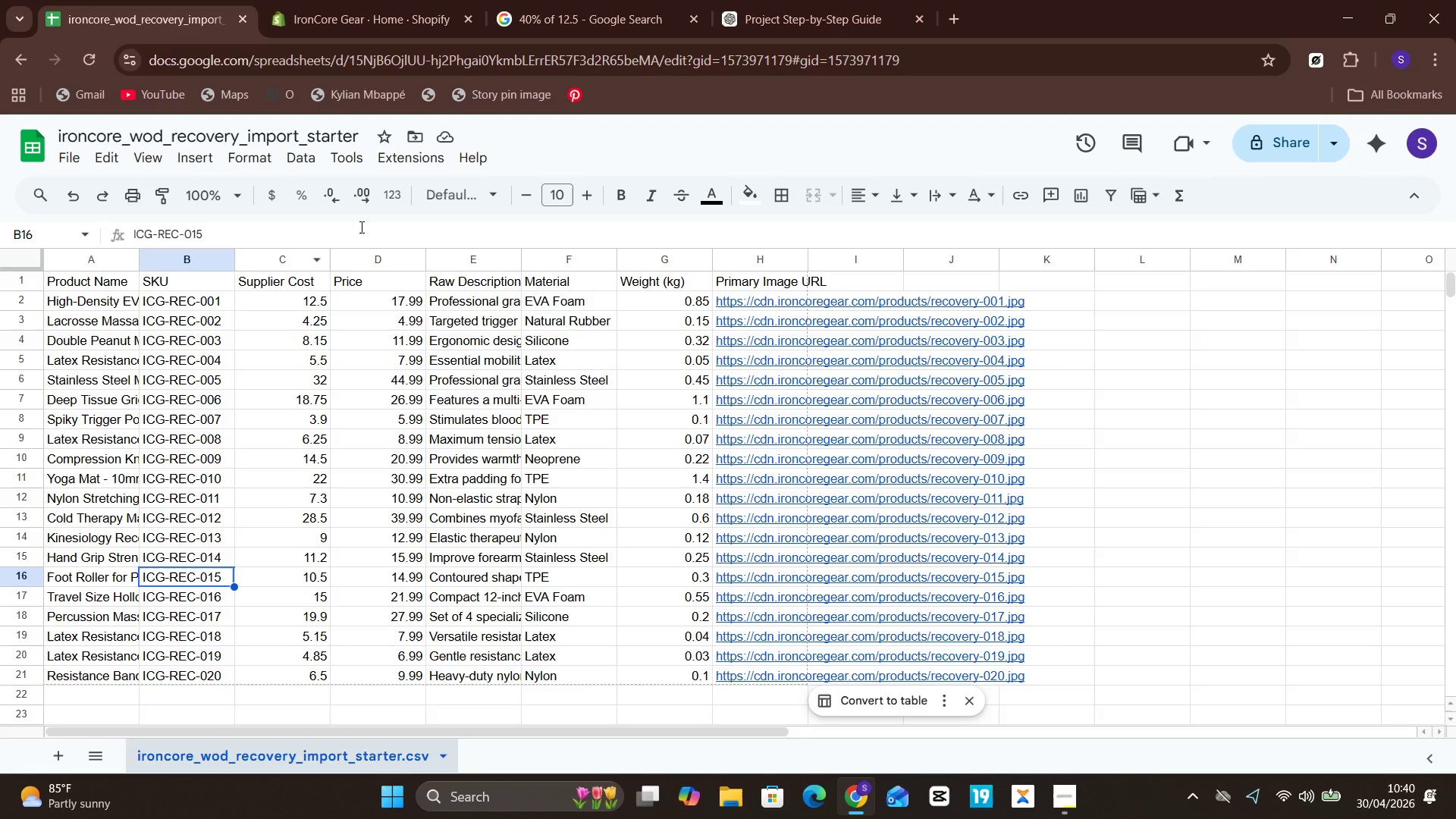 
left_click([788, 0])
 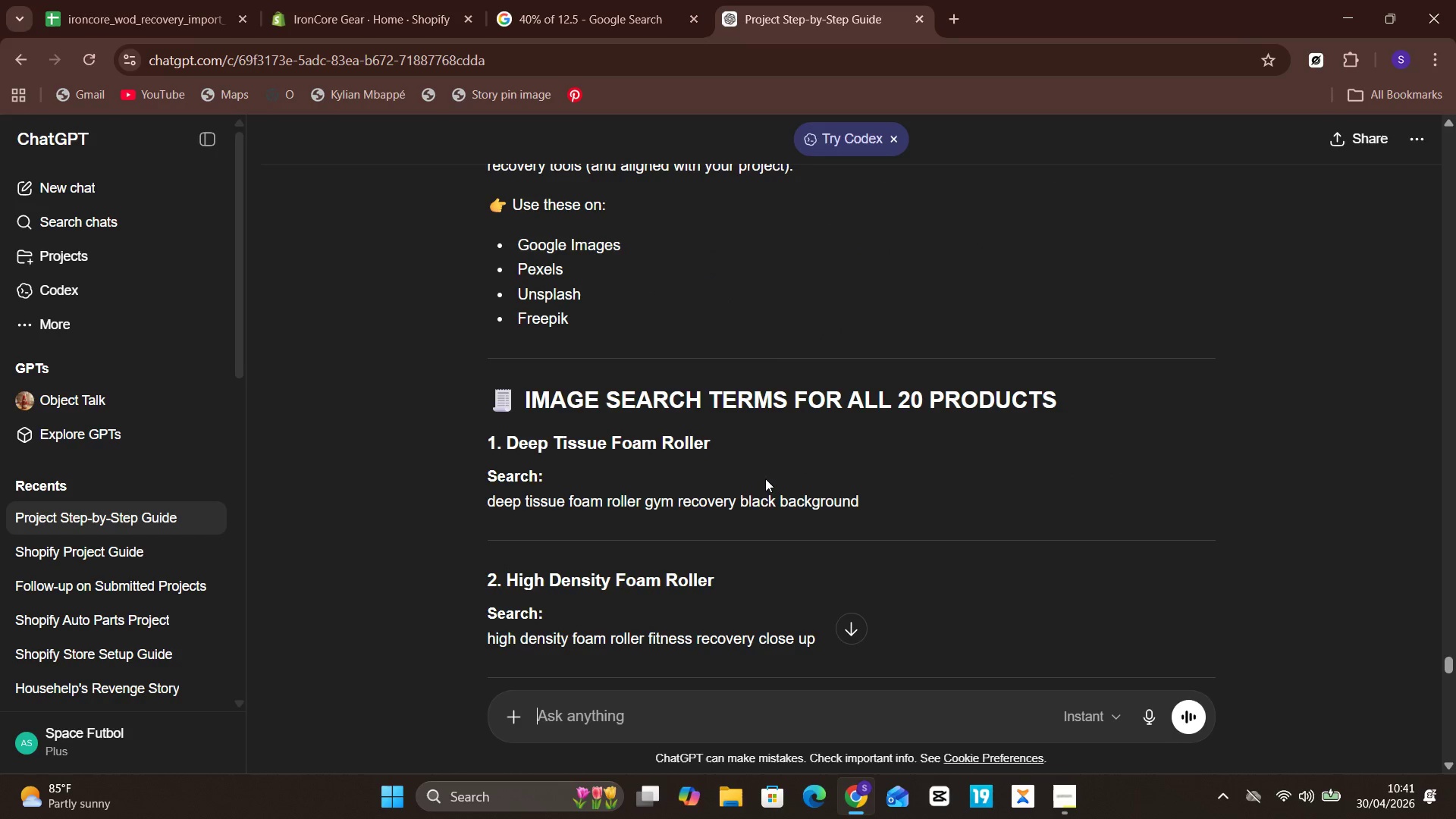 
wait(35.02)
 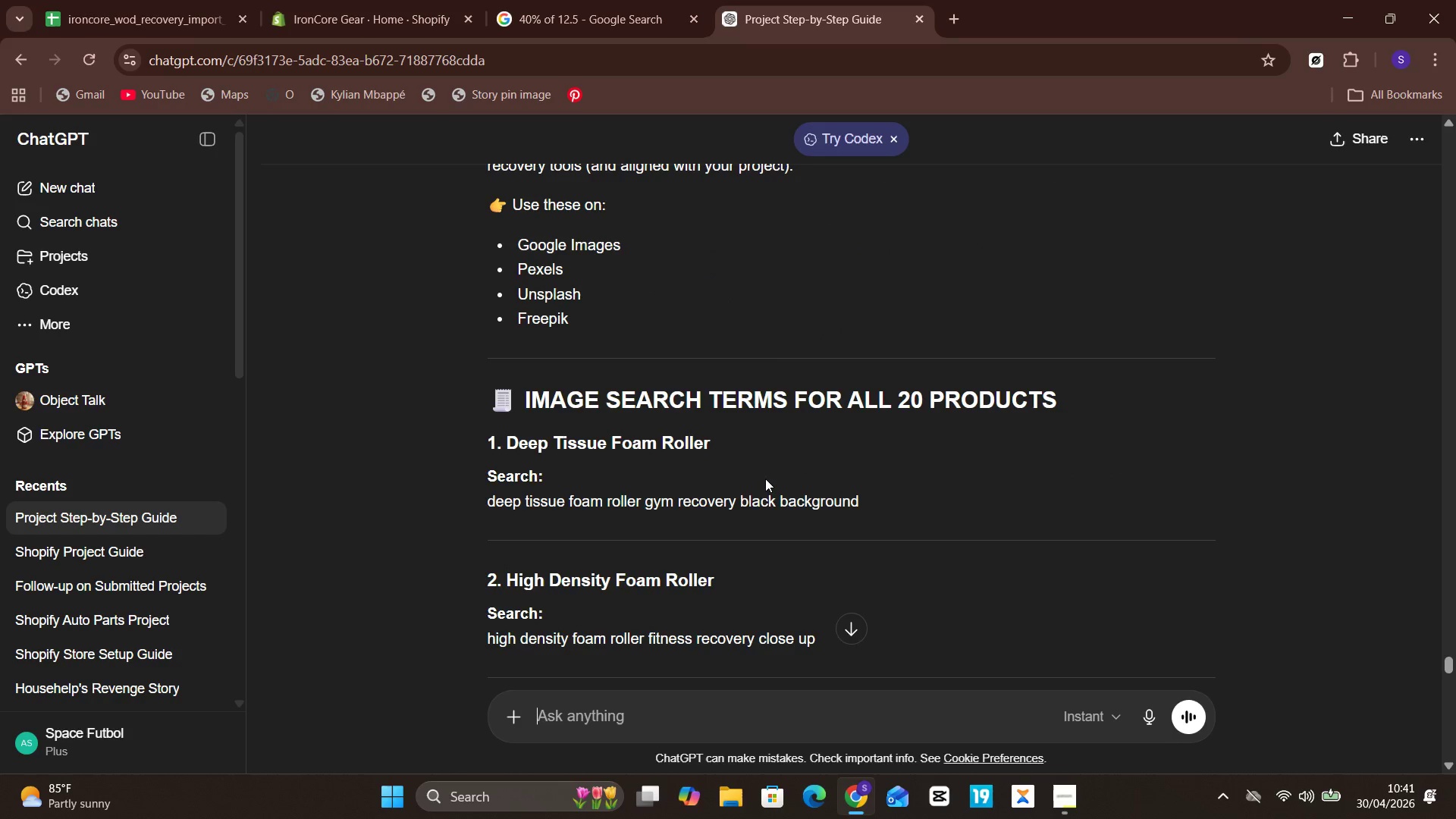 
type(noo )
key(Backspace)
type(, these are)
 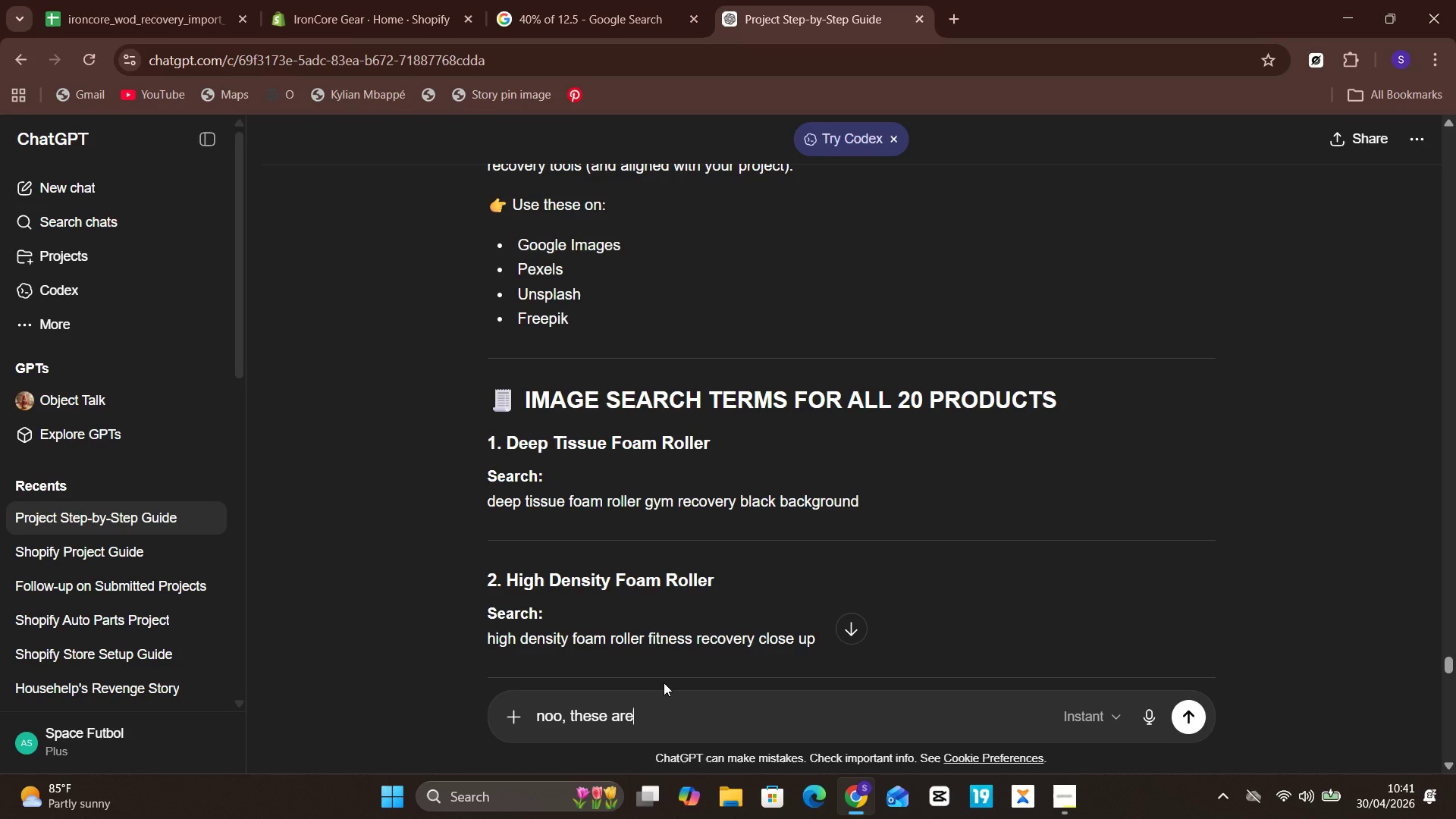 
wait(18.97)
 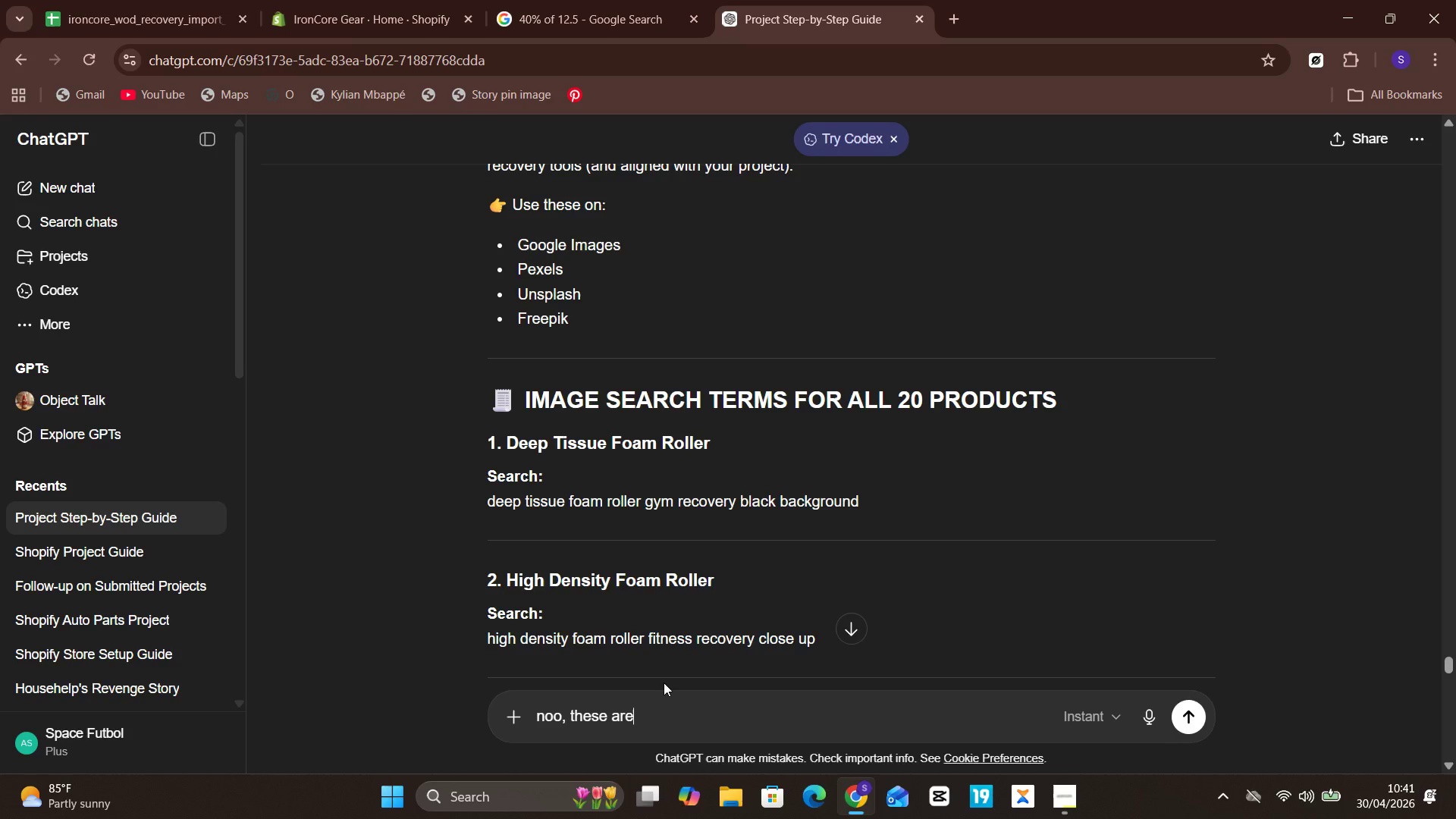 
left_click([42, 0])
 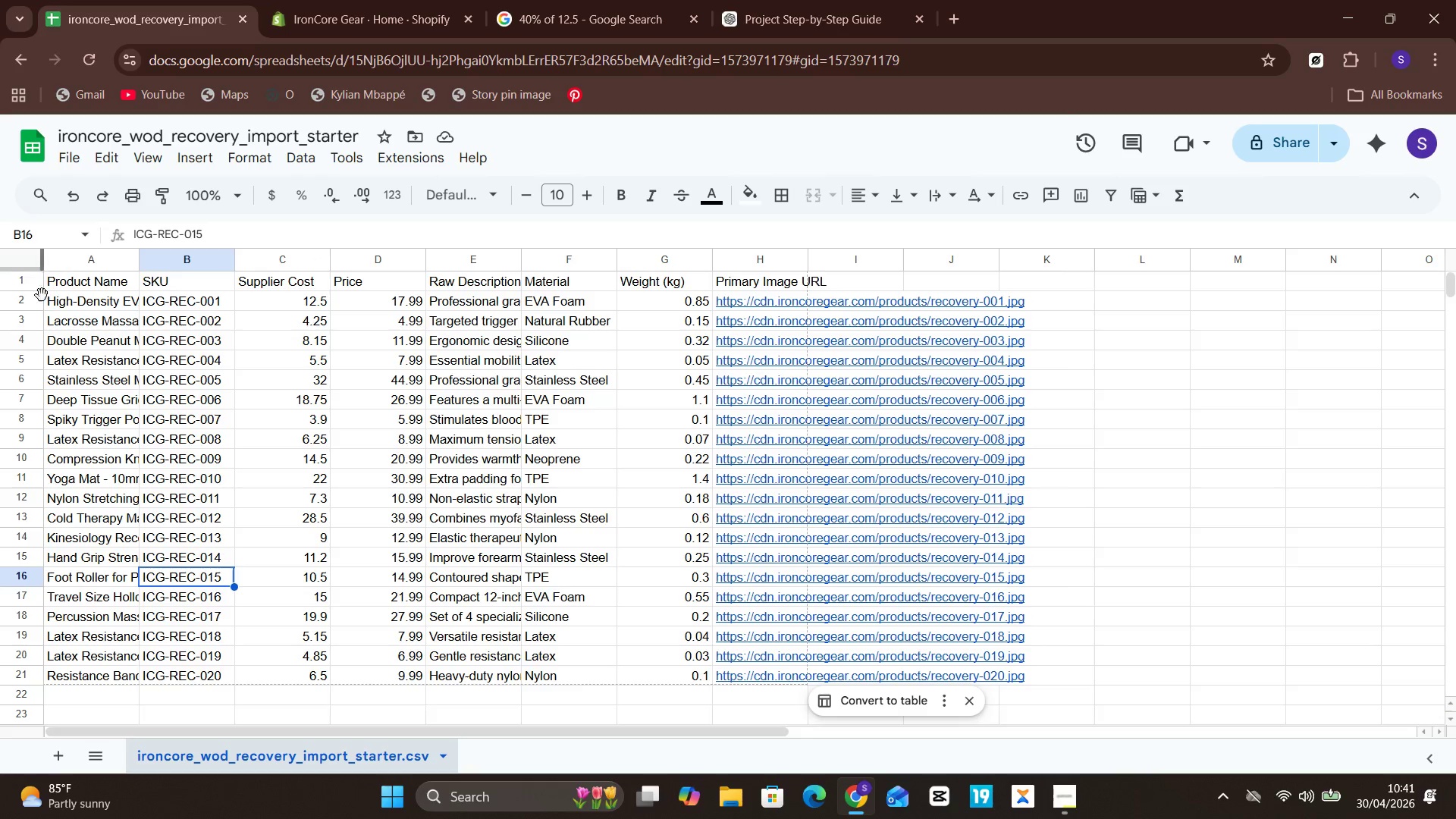 
left_click([56, 297])
 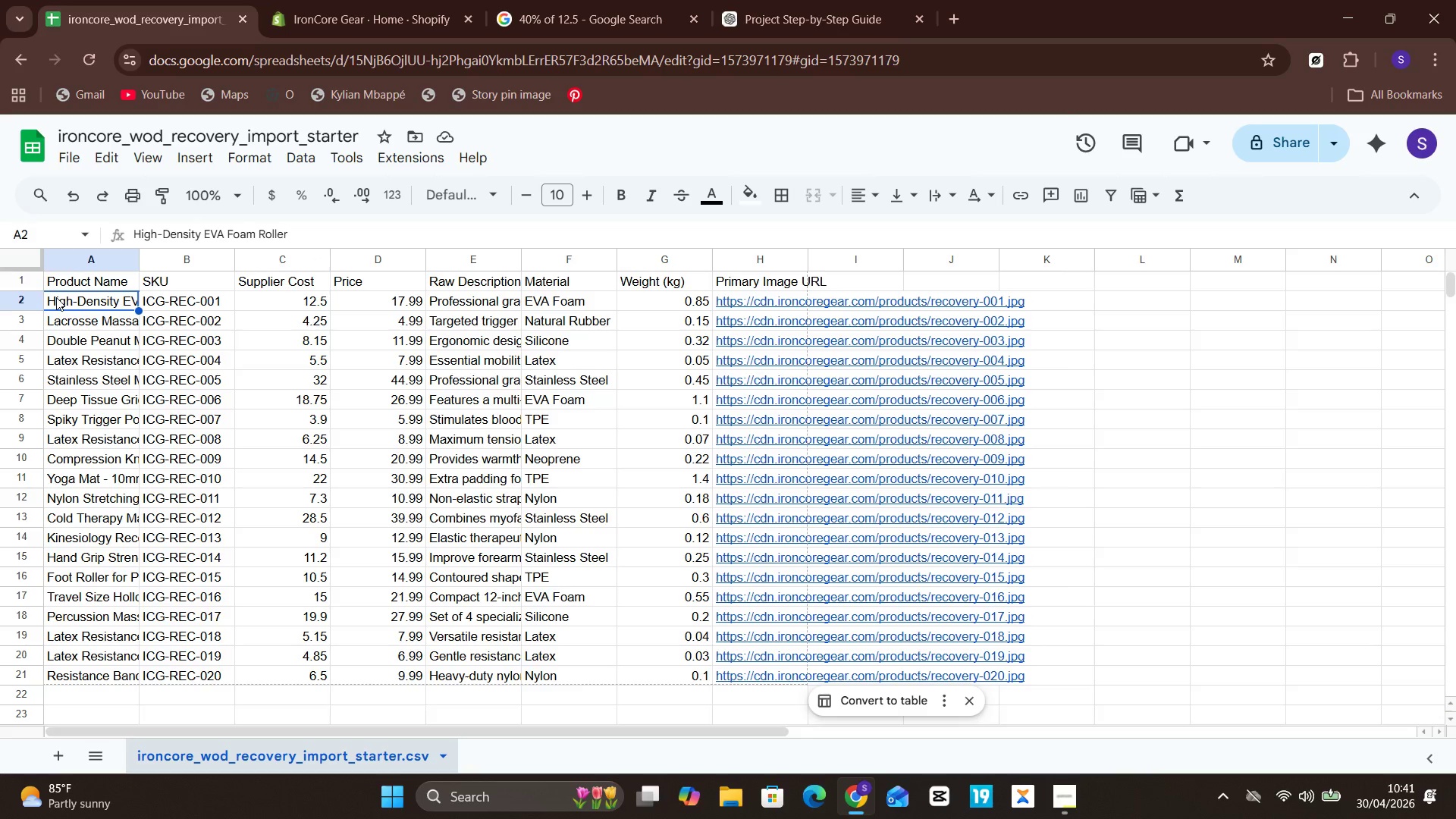 
double_click([56, 297])
 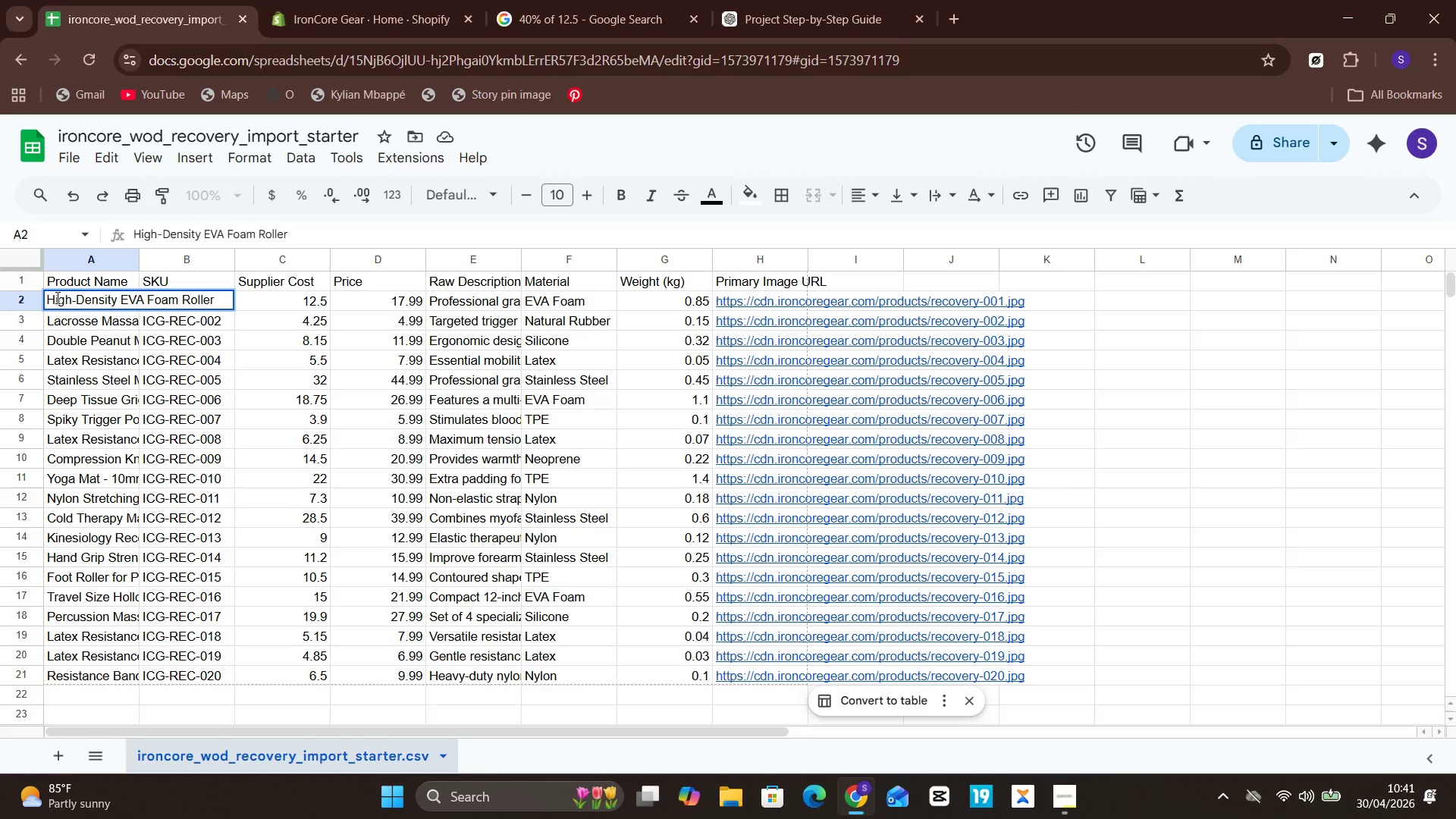 
key(Control+A)
 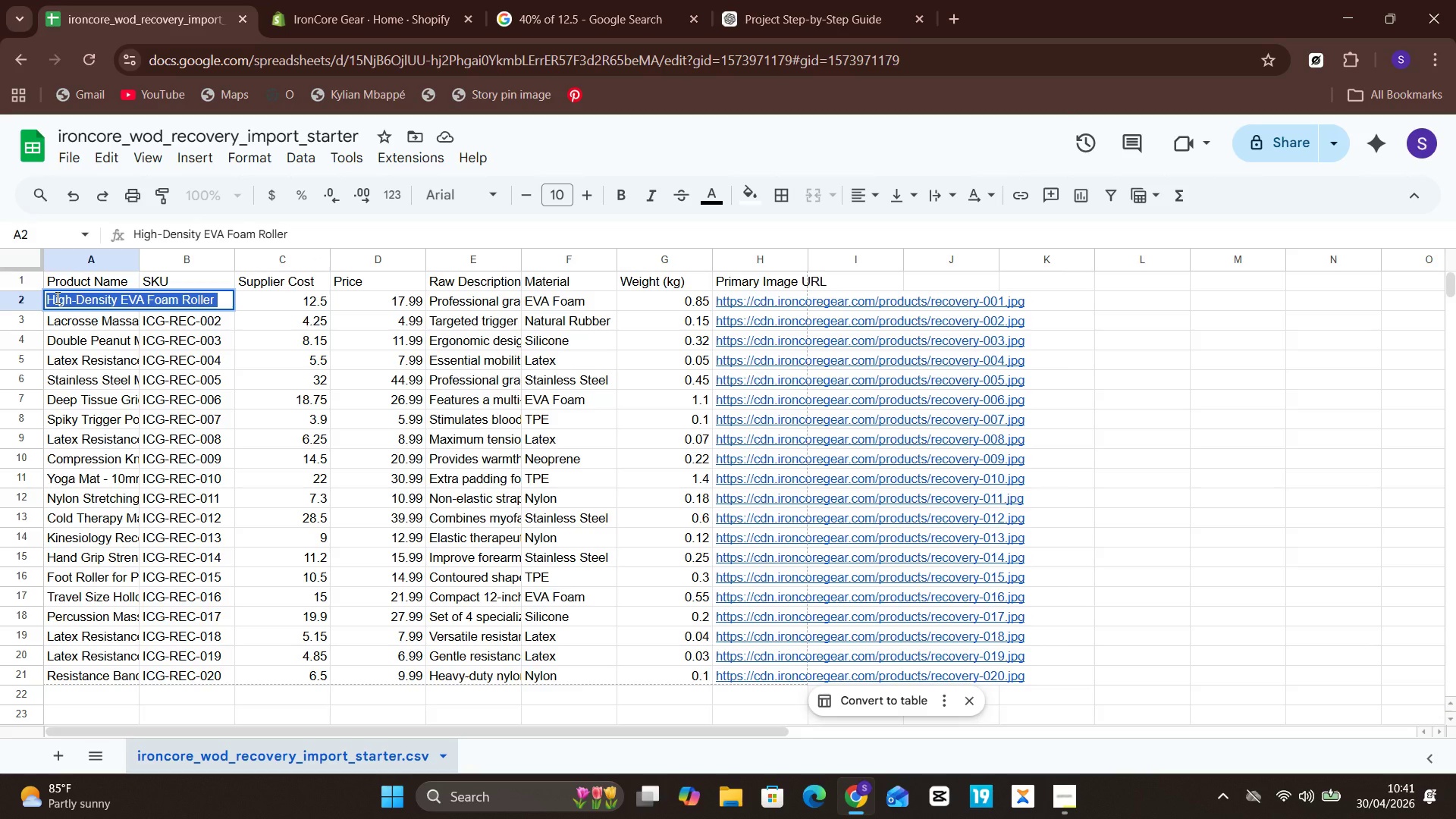 
hold_key(key=ControlLeft, duration=0.92)
 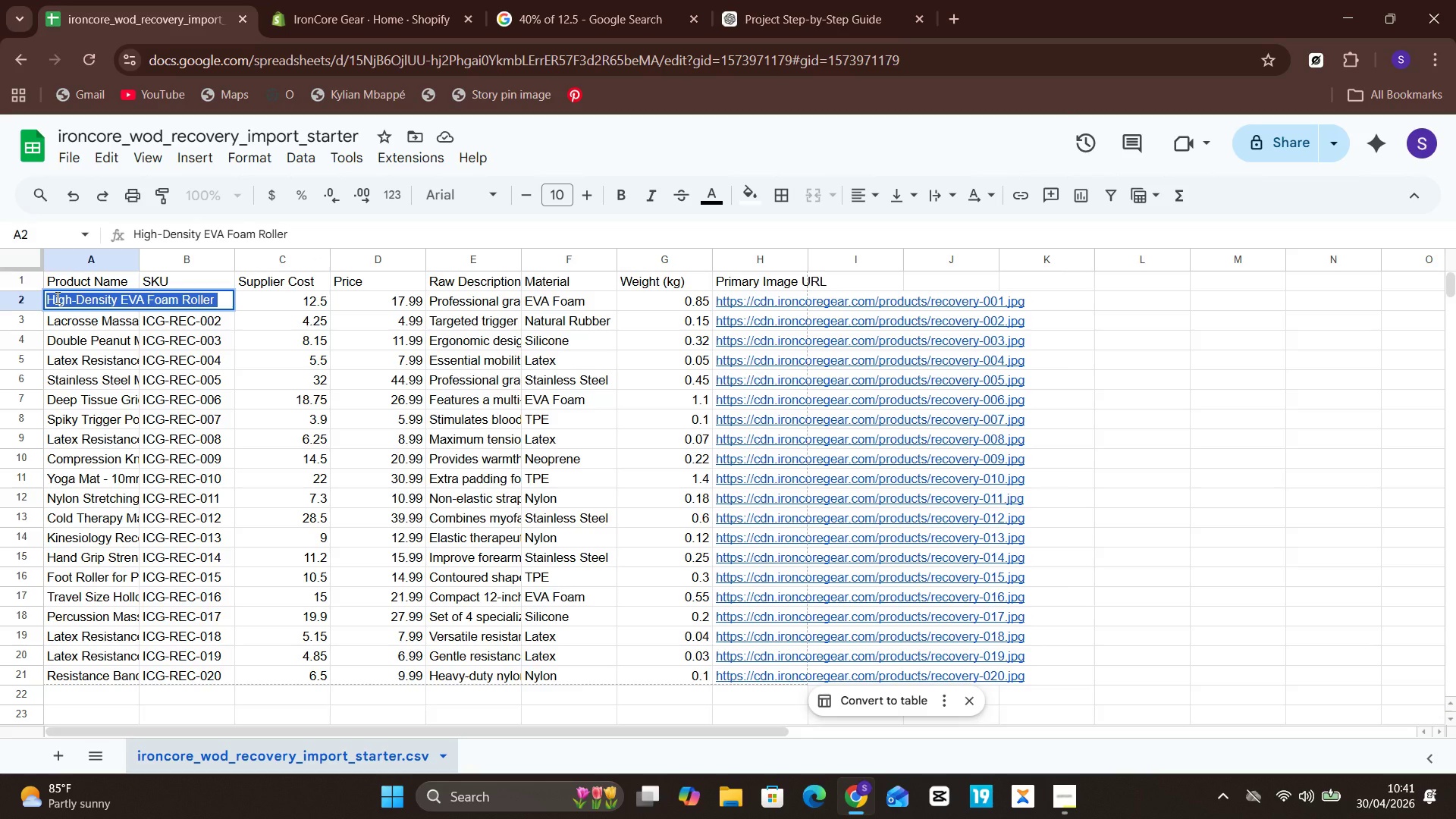 
hold_key(key=C, duration=0.38)
 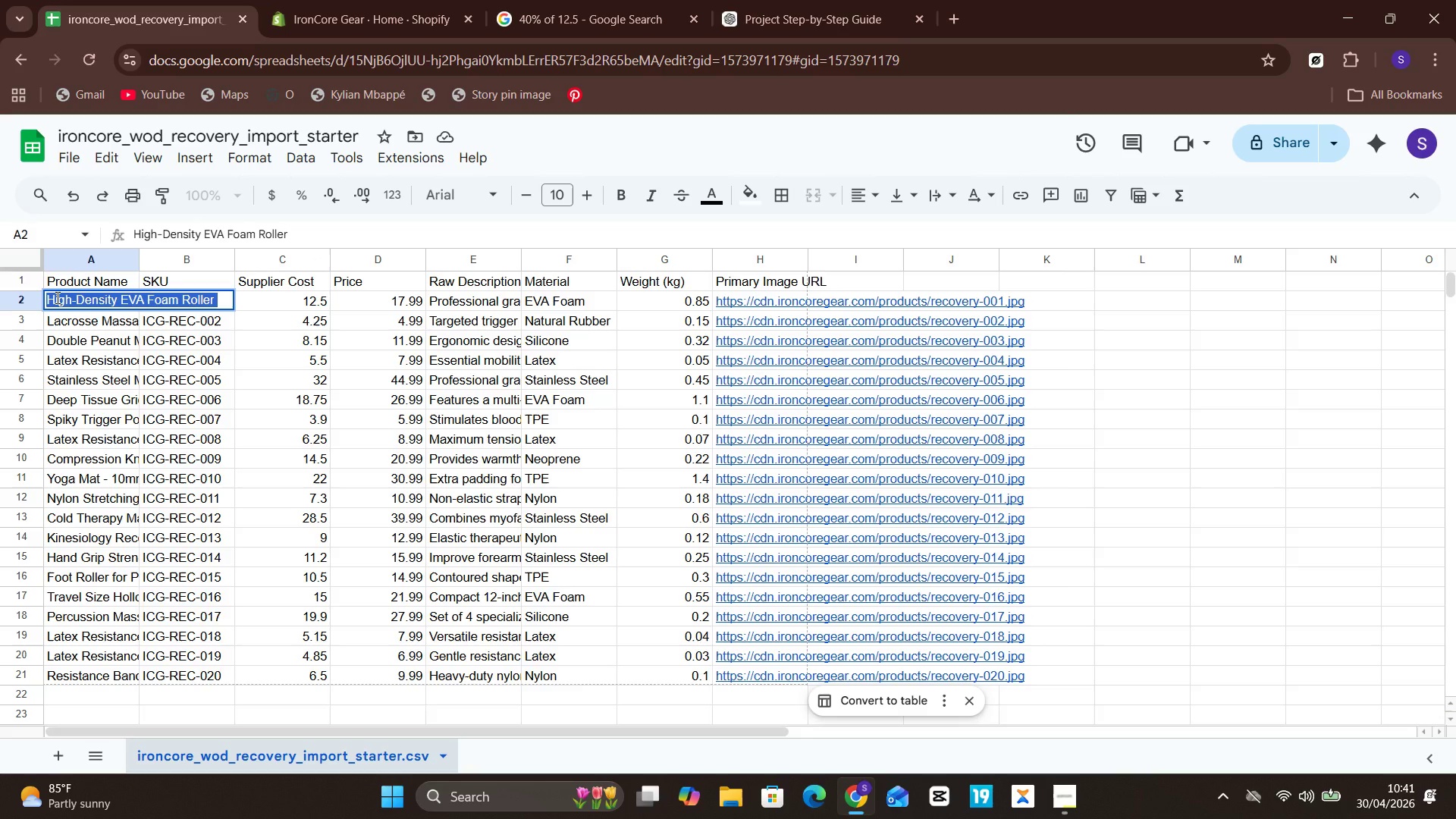 
wait(9.06)
 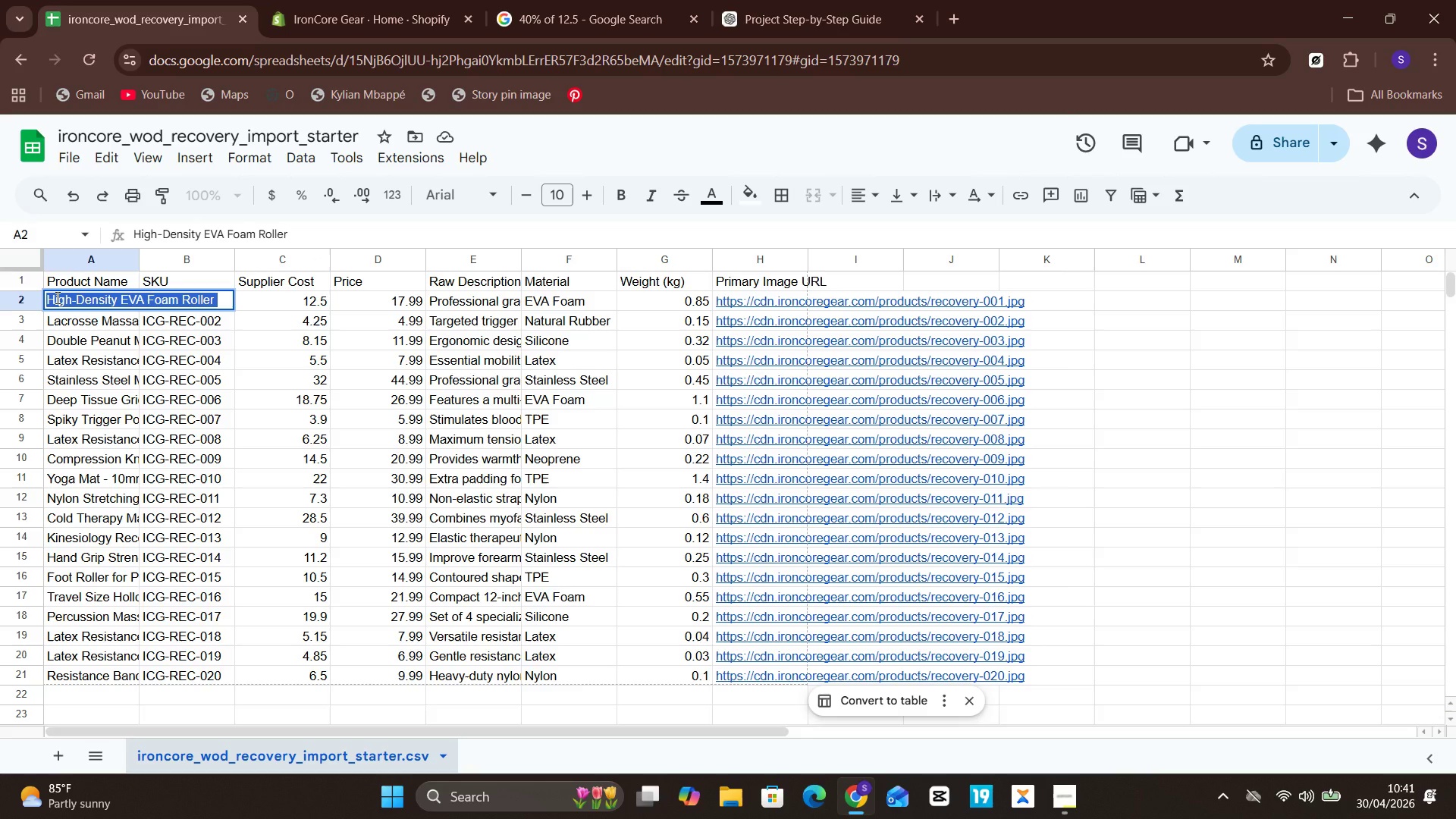 
key(Control+C)
 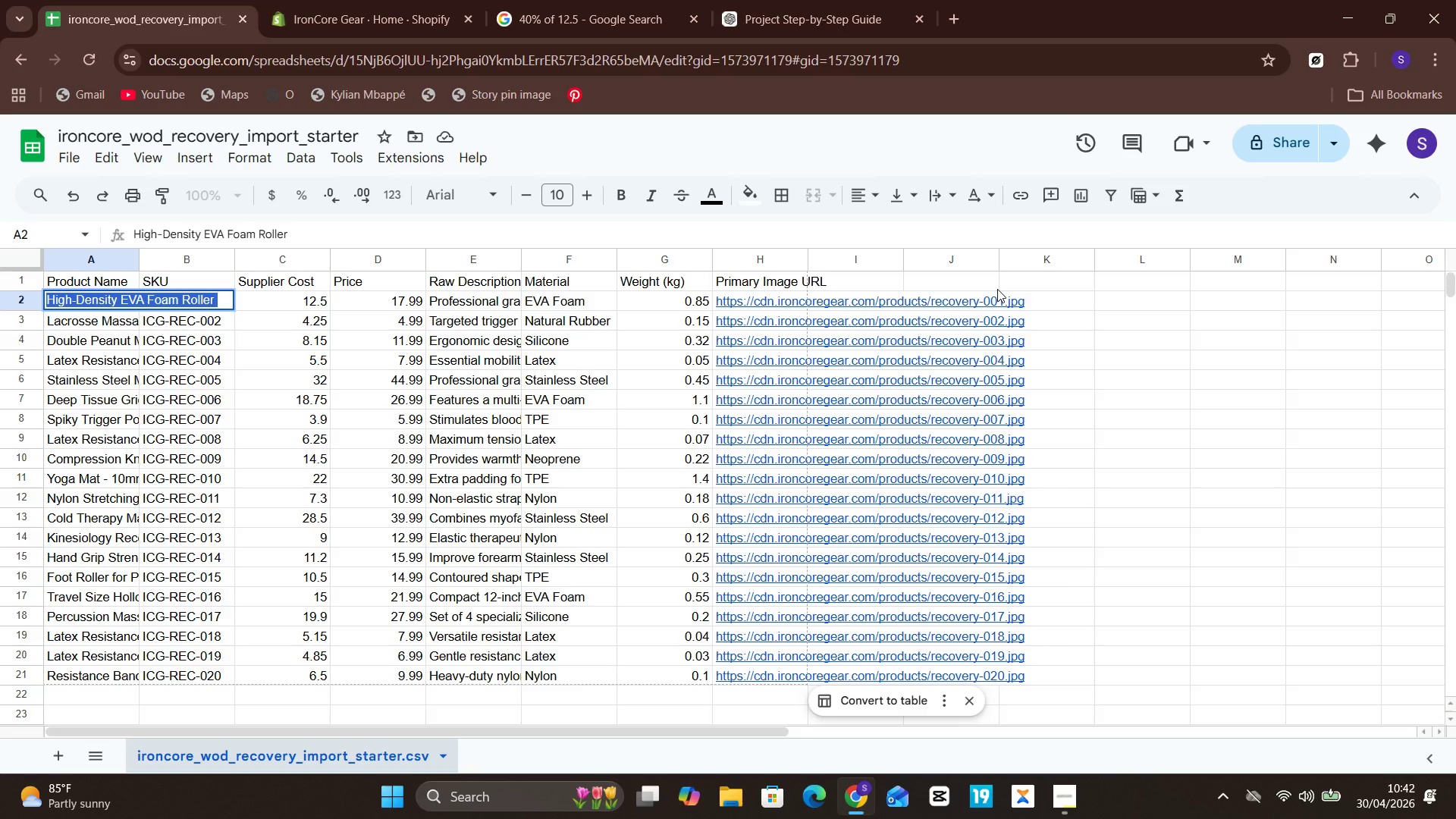 
wait(9.48)
 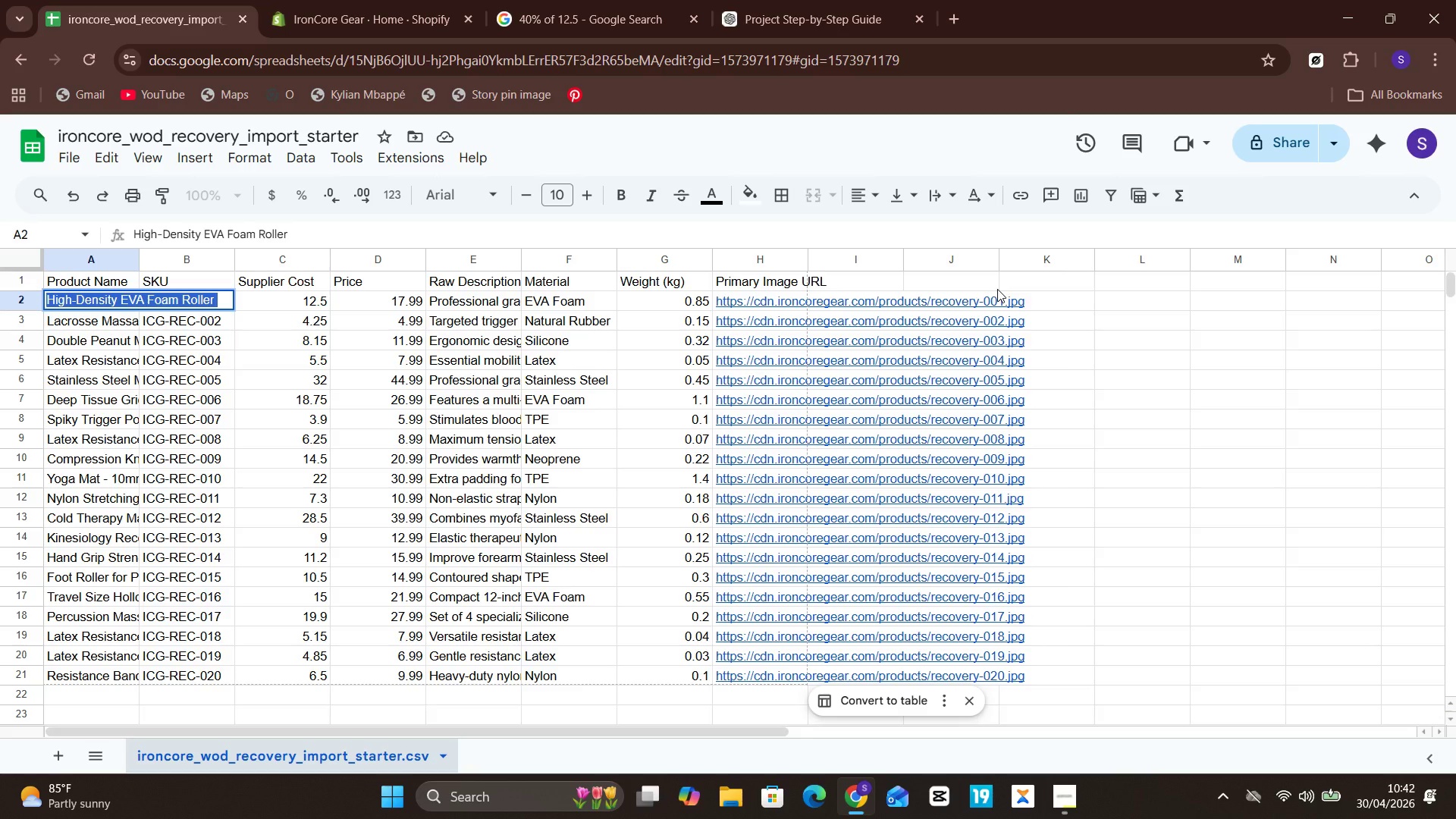 
left_click([947, 10])
 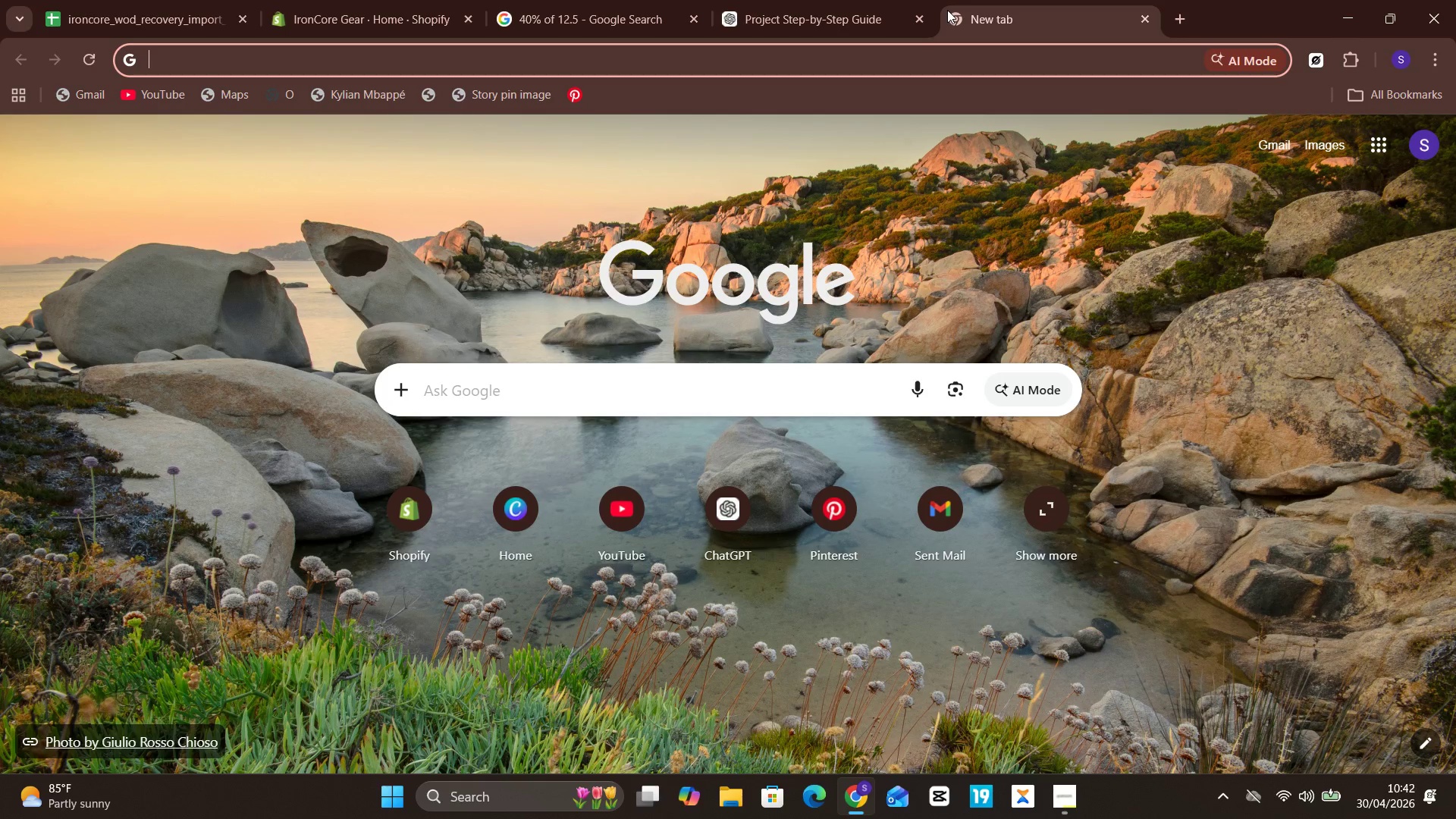 
wait(9.0)
 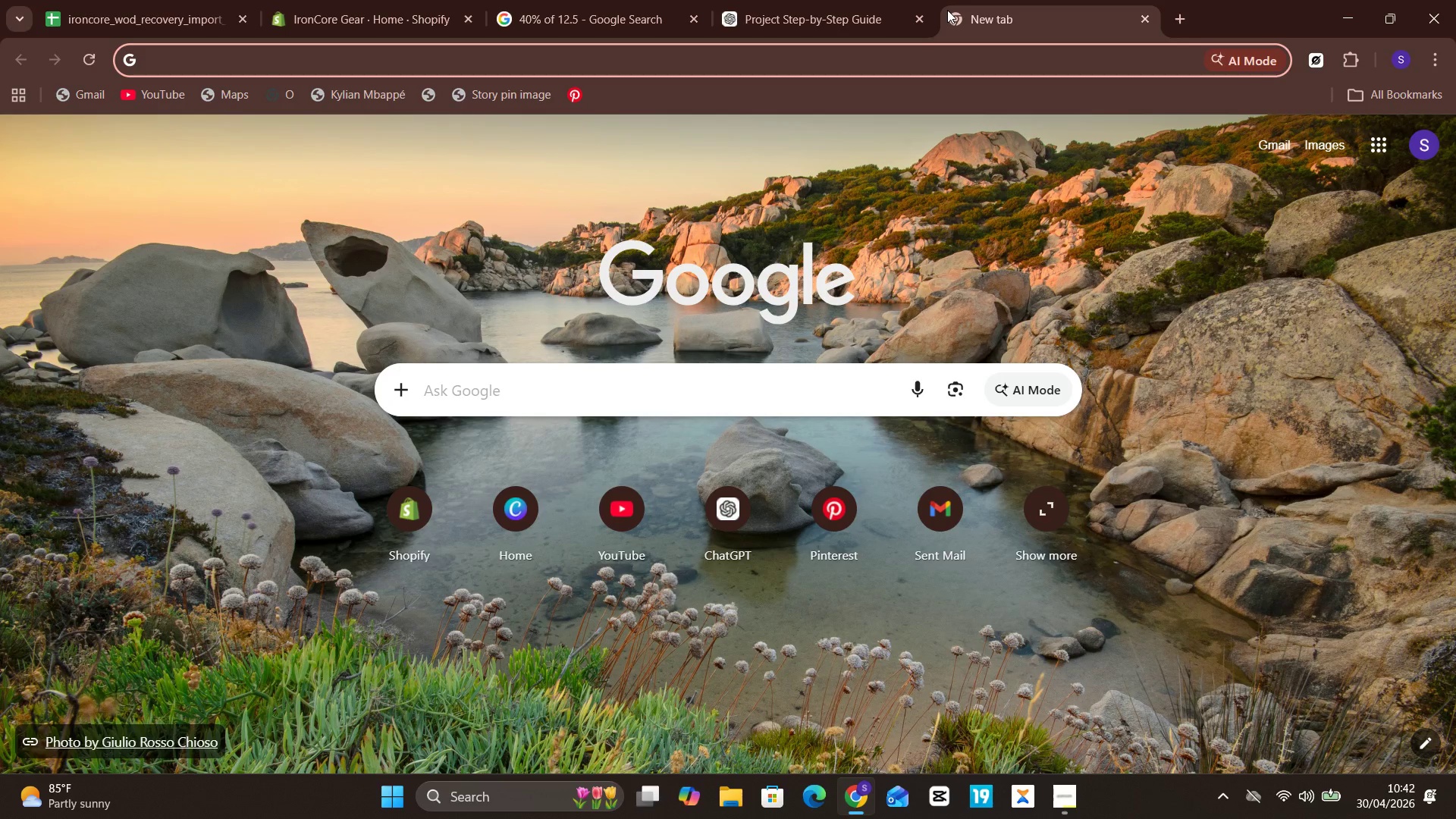 
key(Control+V)
 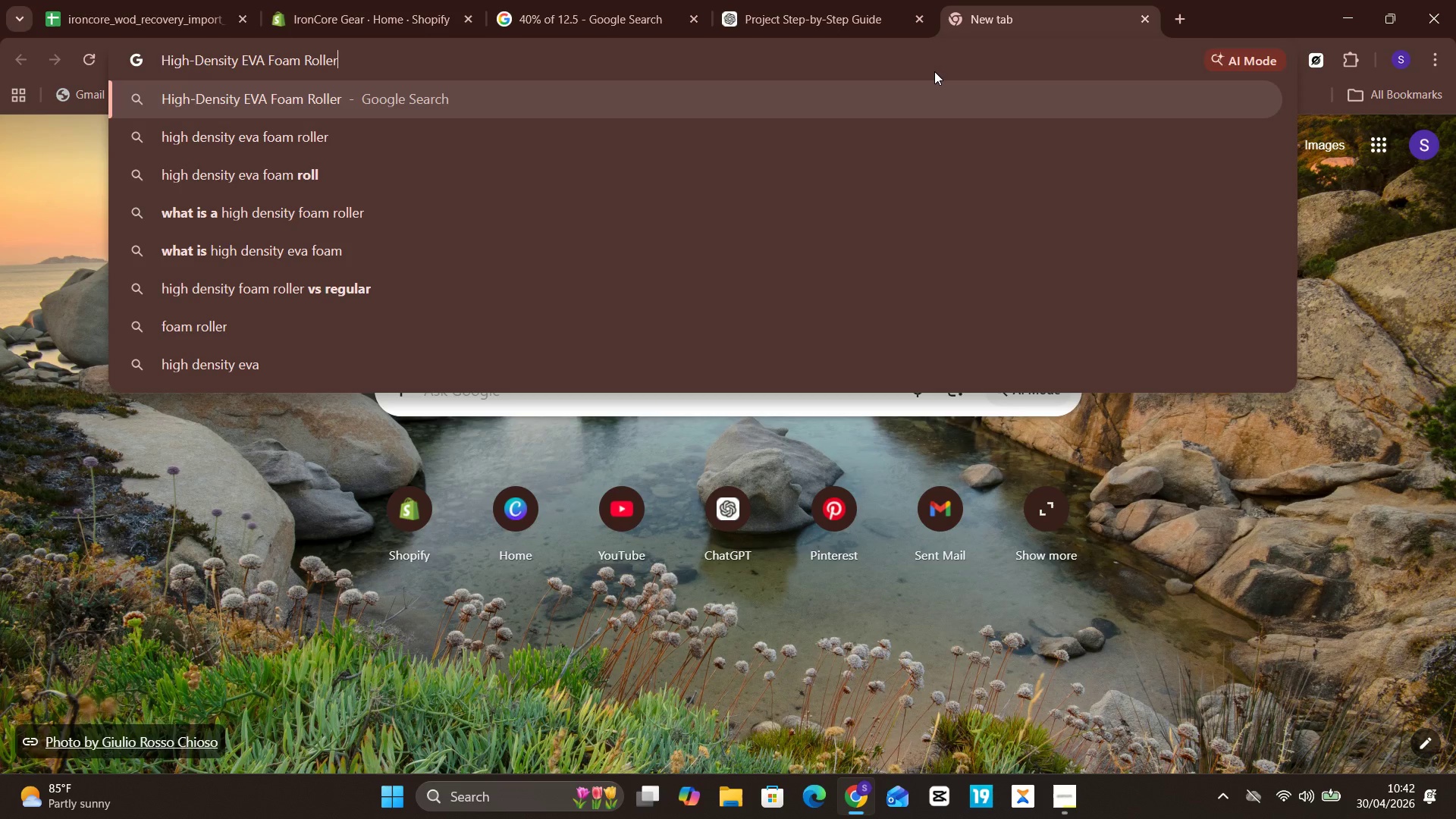 
wait(32.91)
 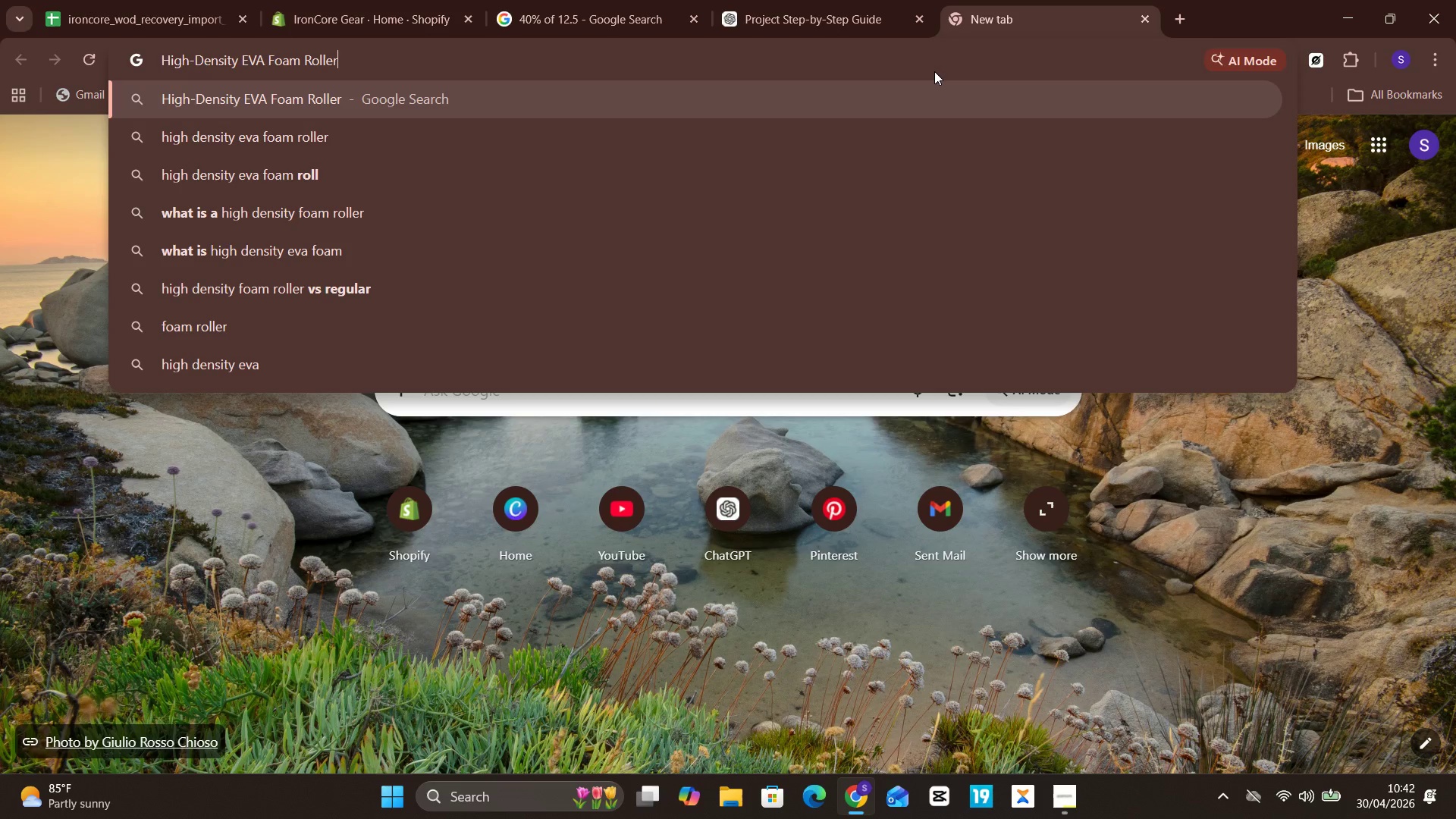 
key(Enter)
 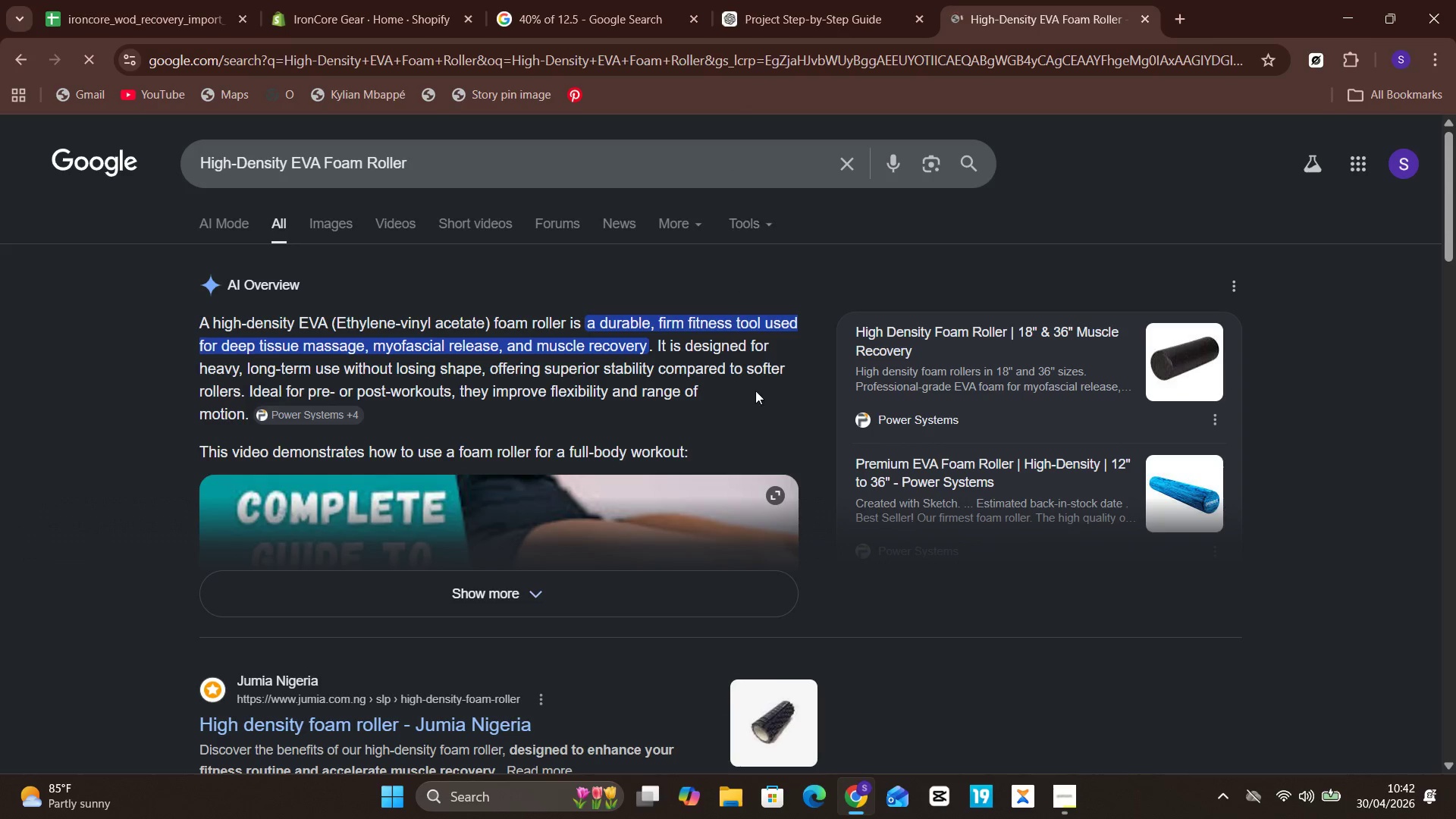 
wait(10.19)
 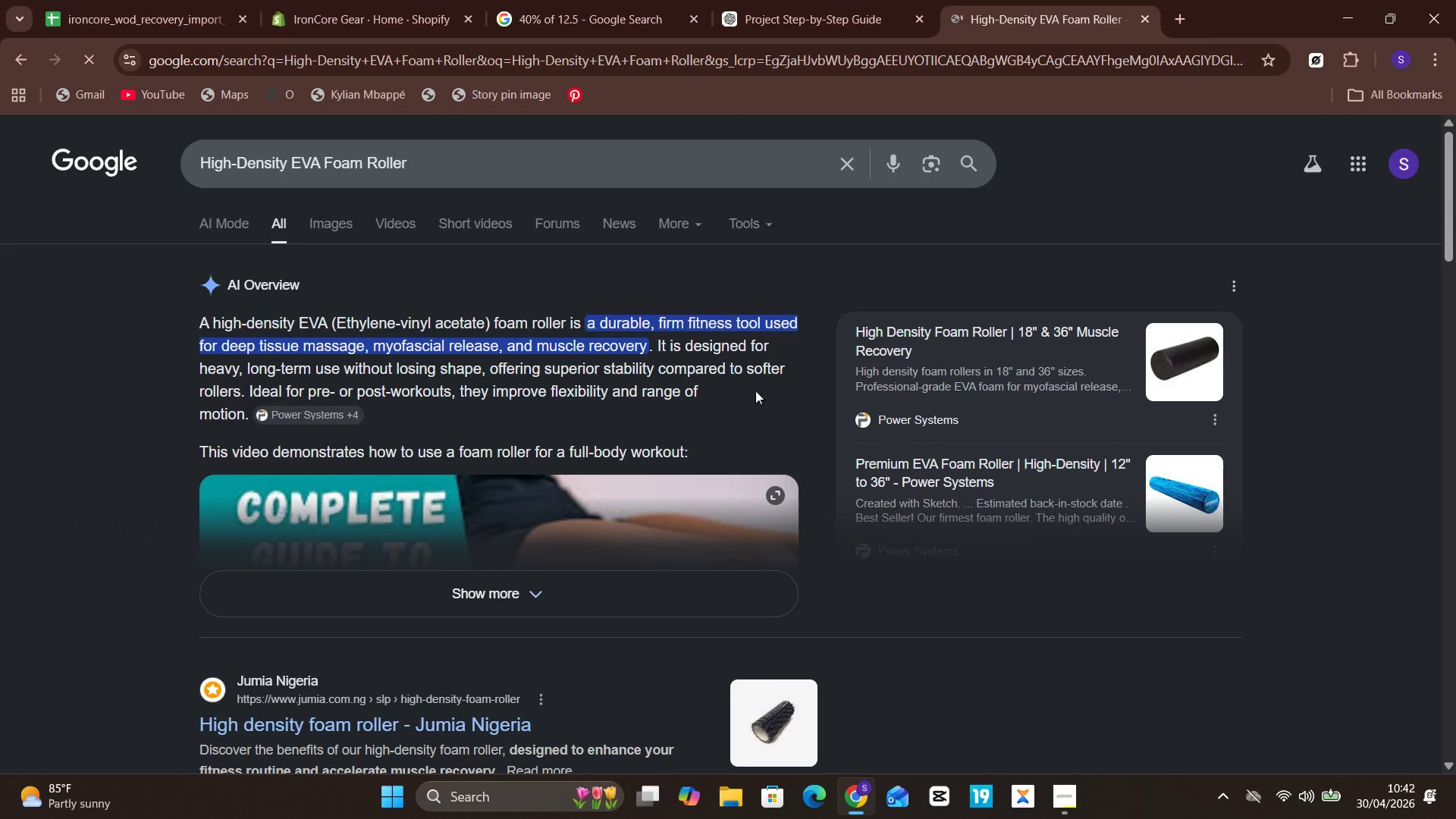 
left_click([343, 234])
 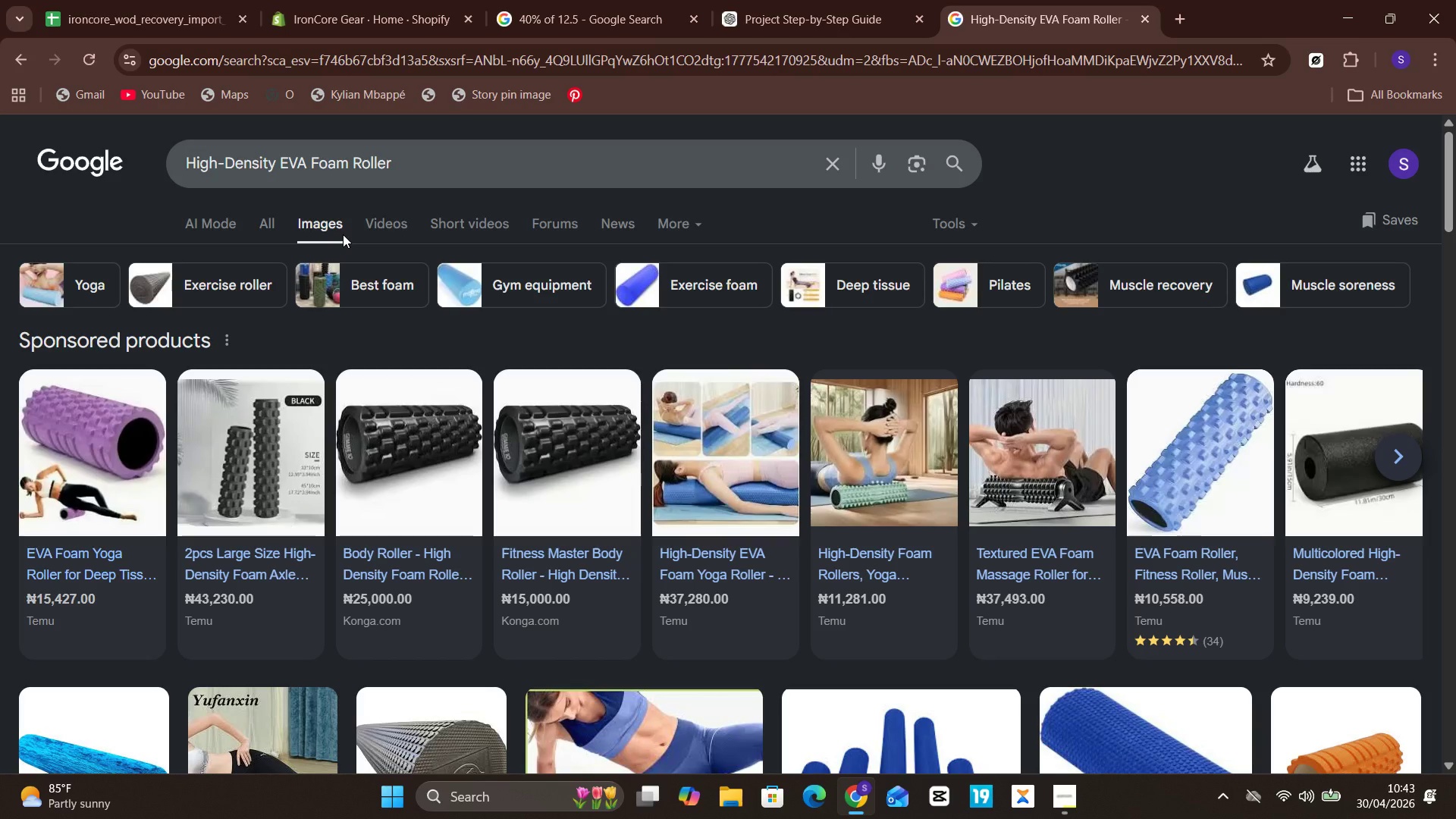 
wait(43.54)
 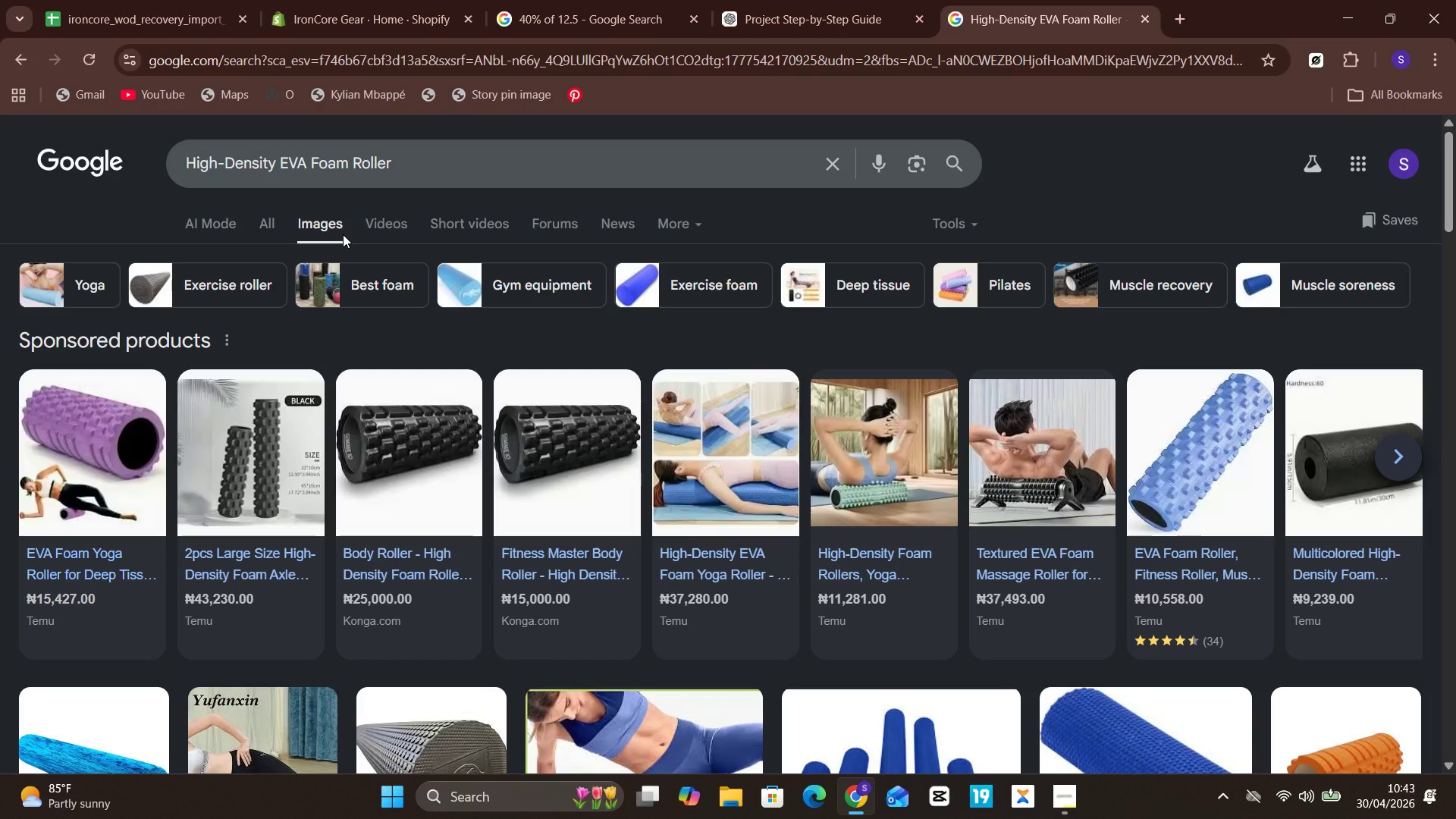 
mouse_move([825, 660])
 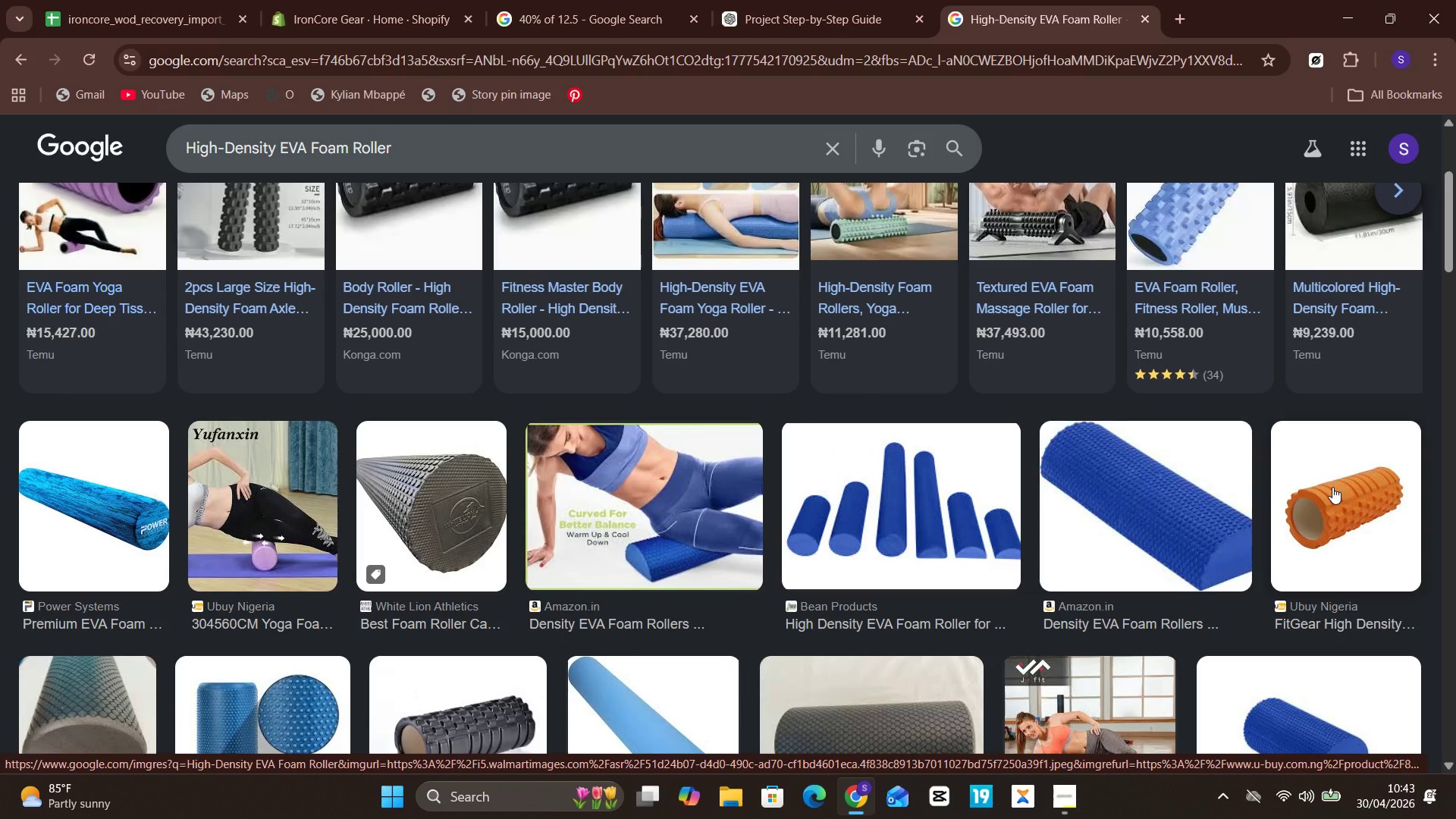 
wait(12.88)
 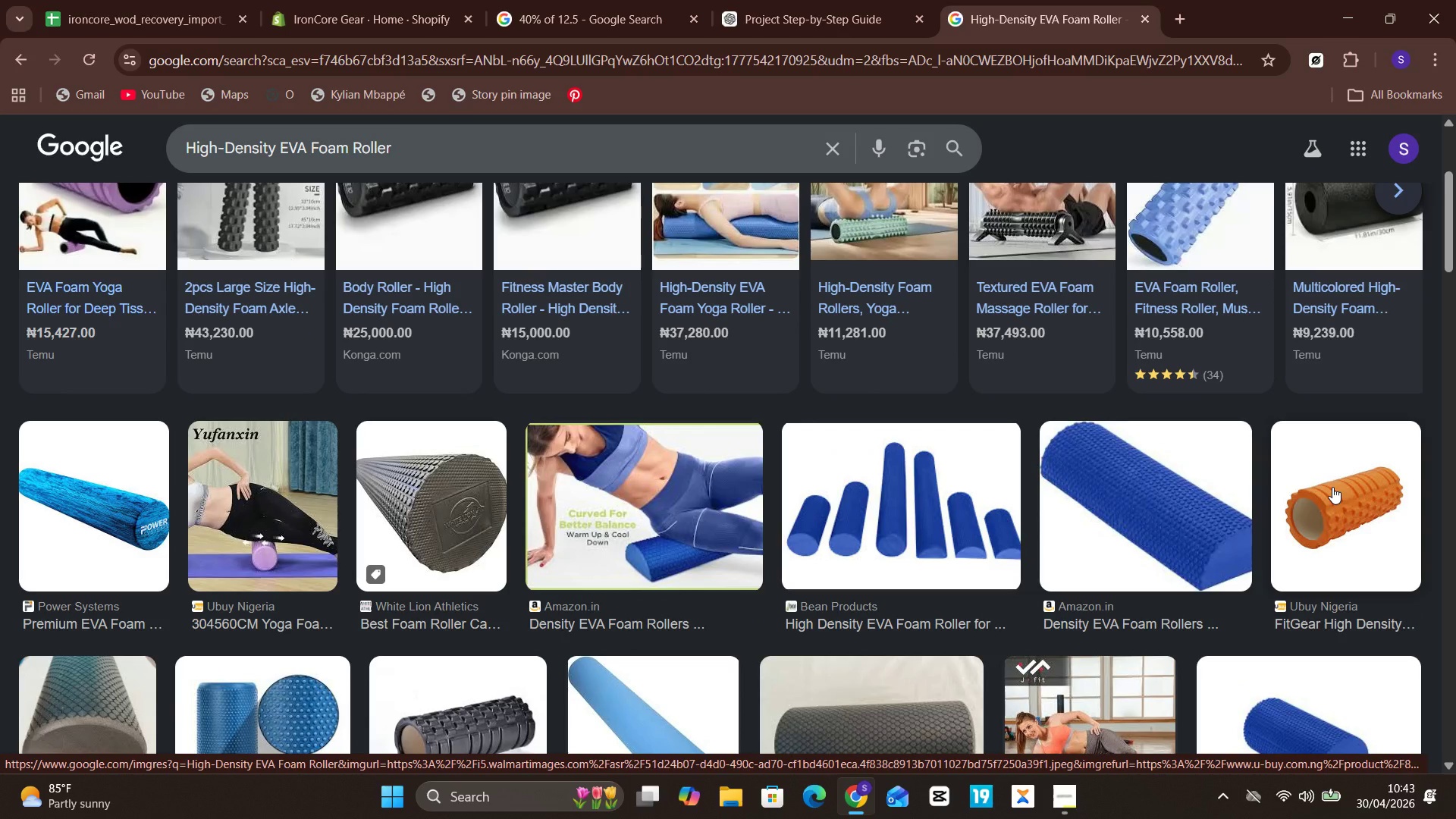 
left_click([127, 0])
 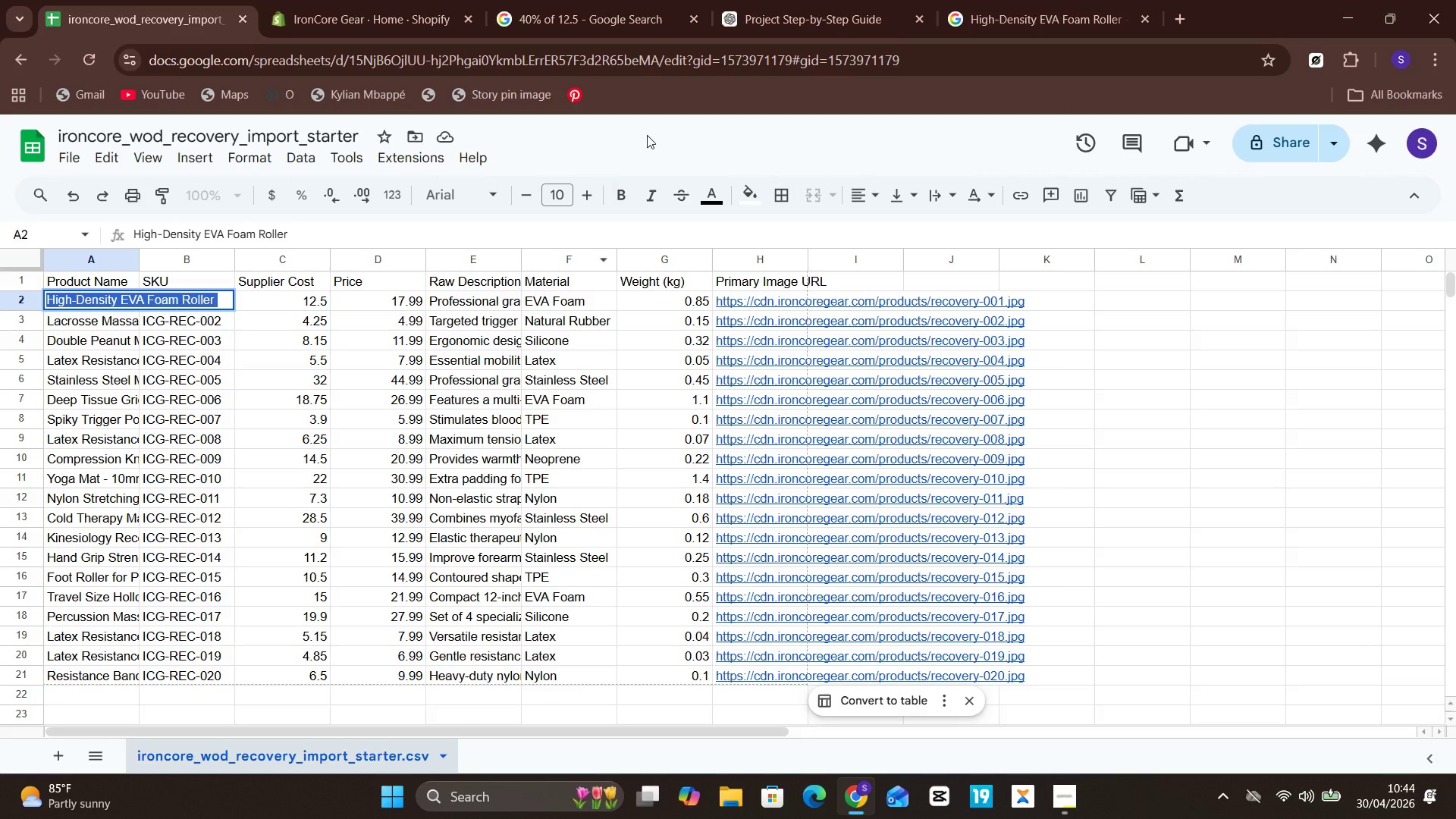 
left_click([1076, 0])
 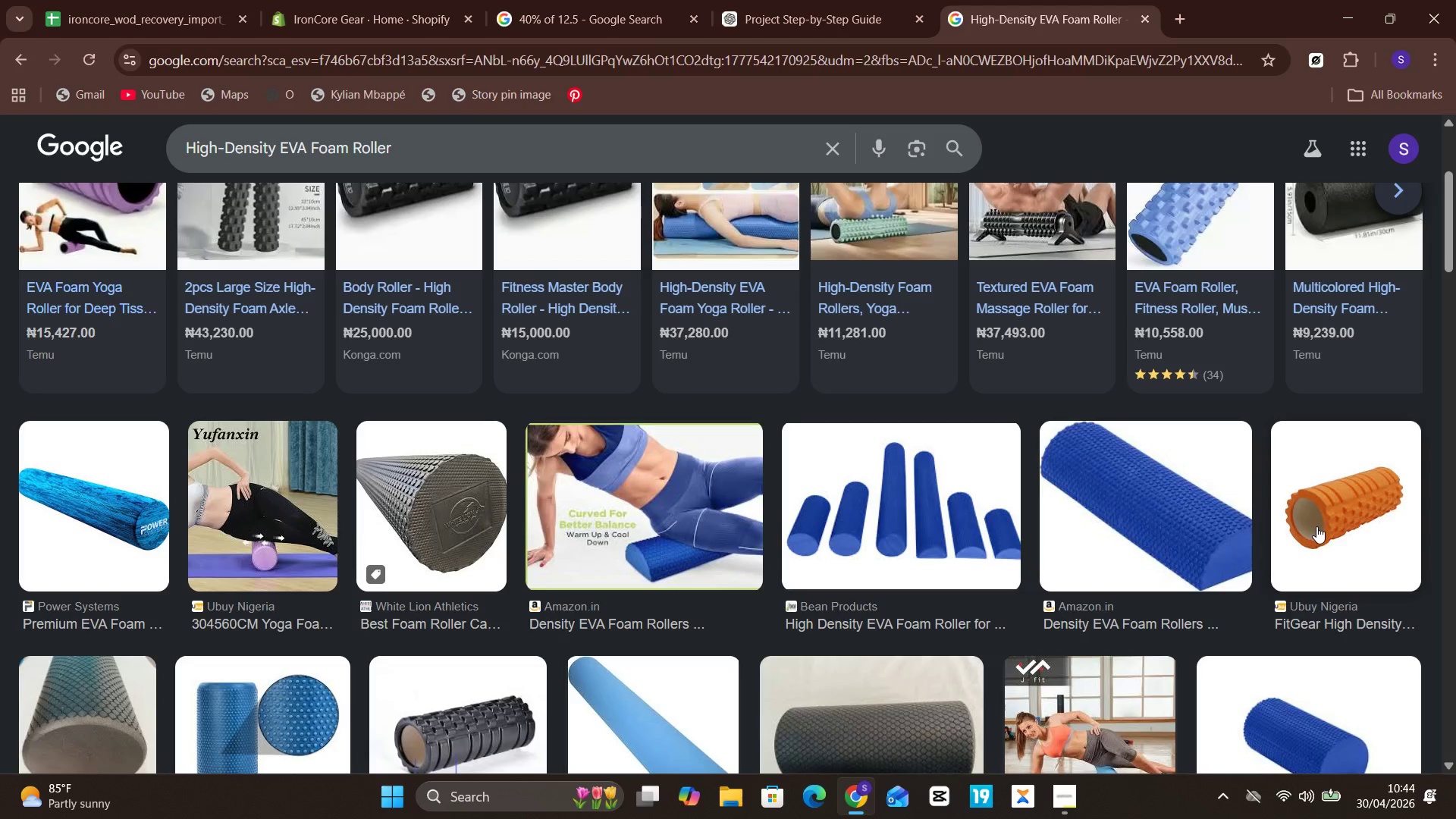 
left_click([1325, 522])
 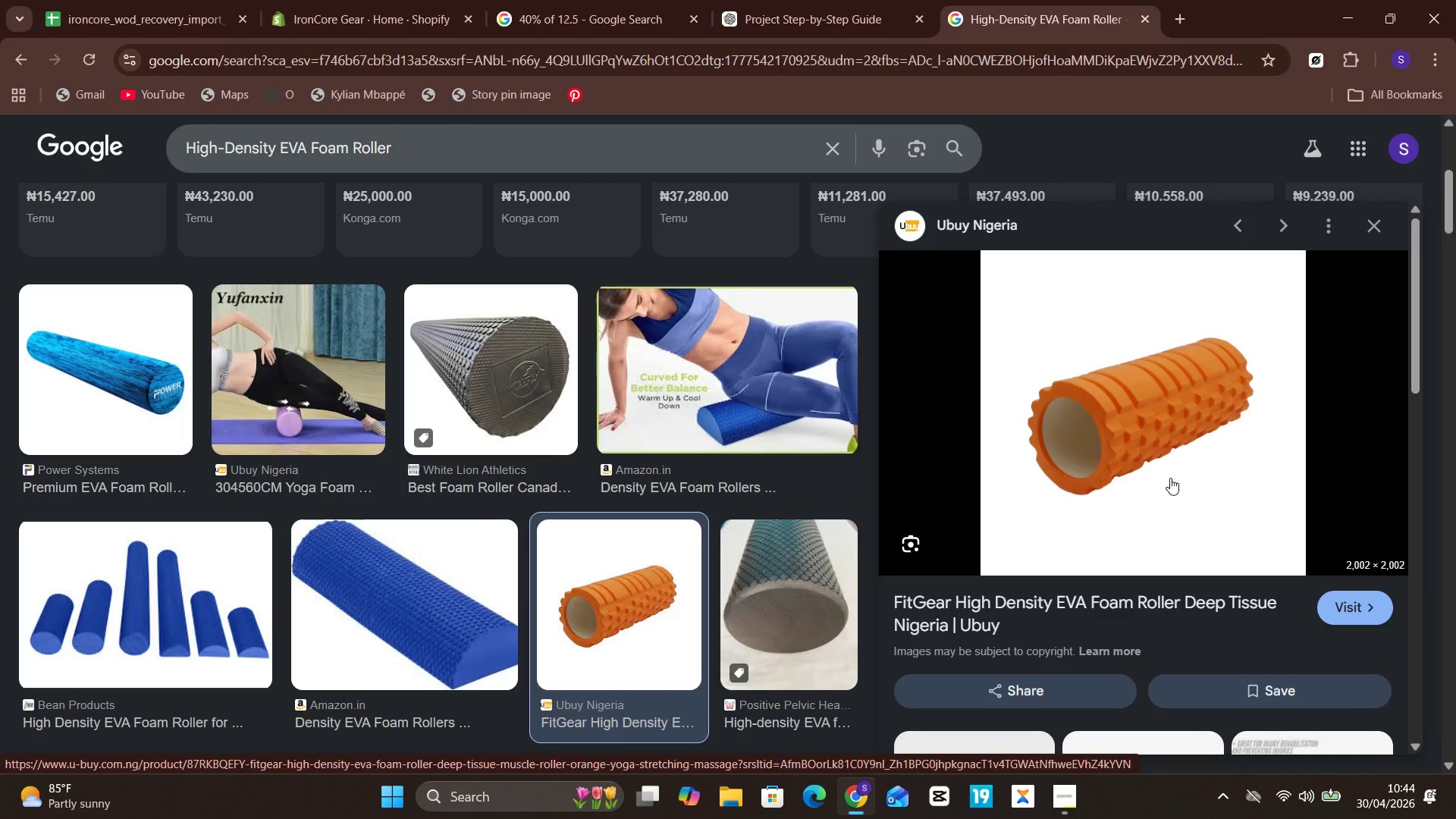 
wait(8.67)
 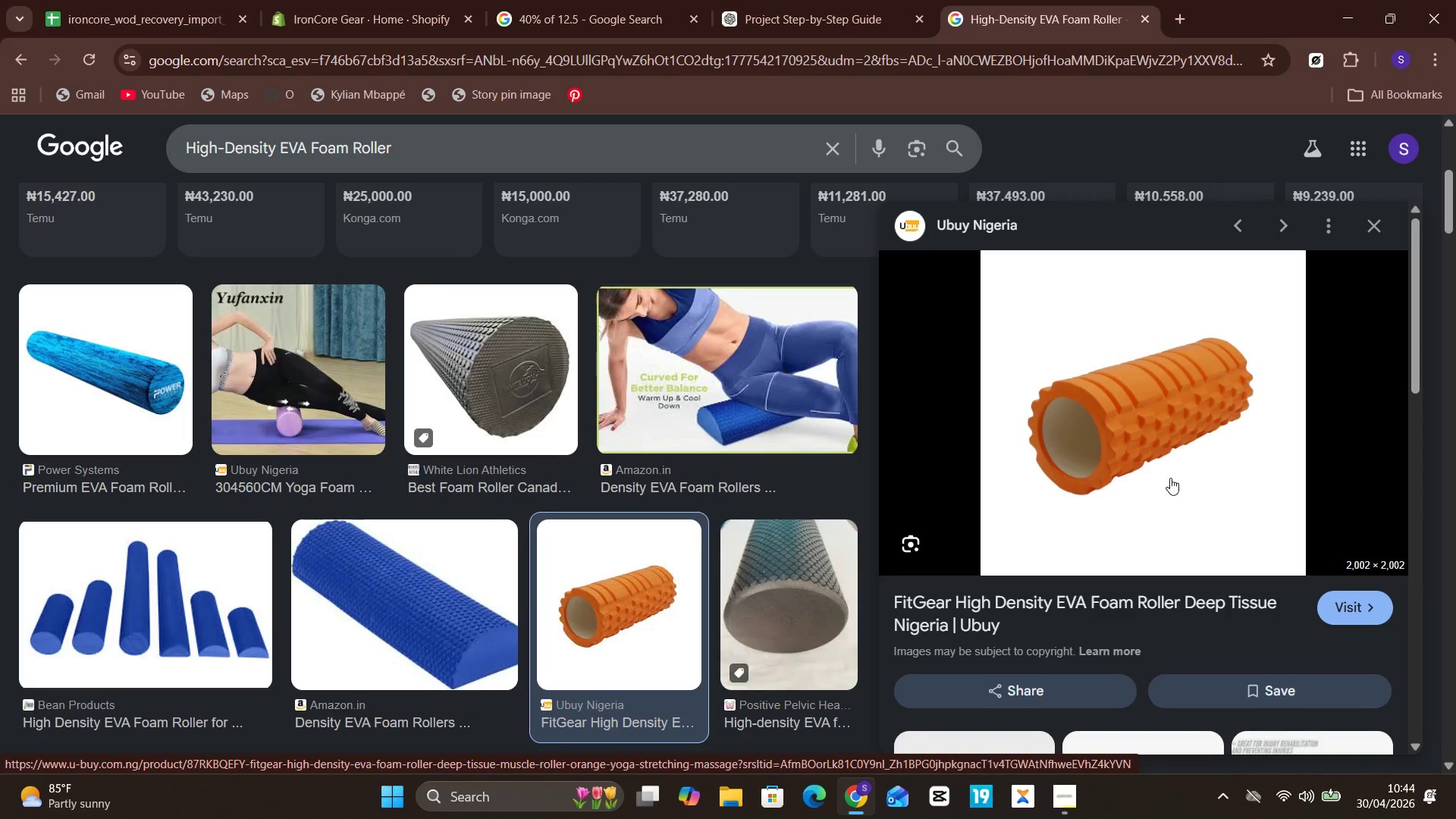 
left_click([146, 626])
 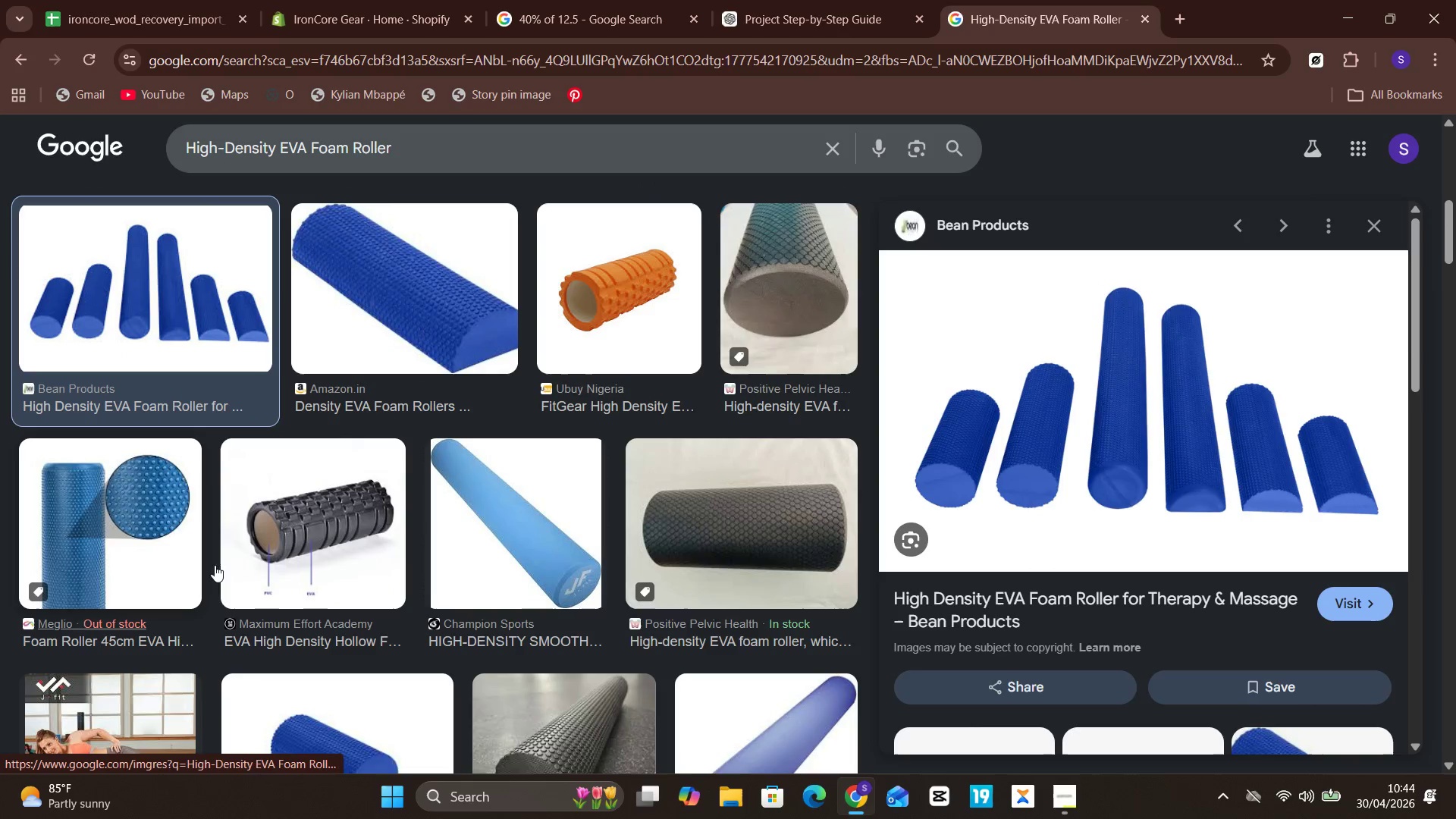 
wait(9.31)
 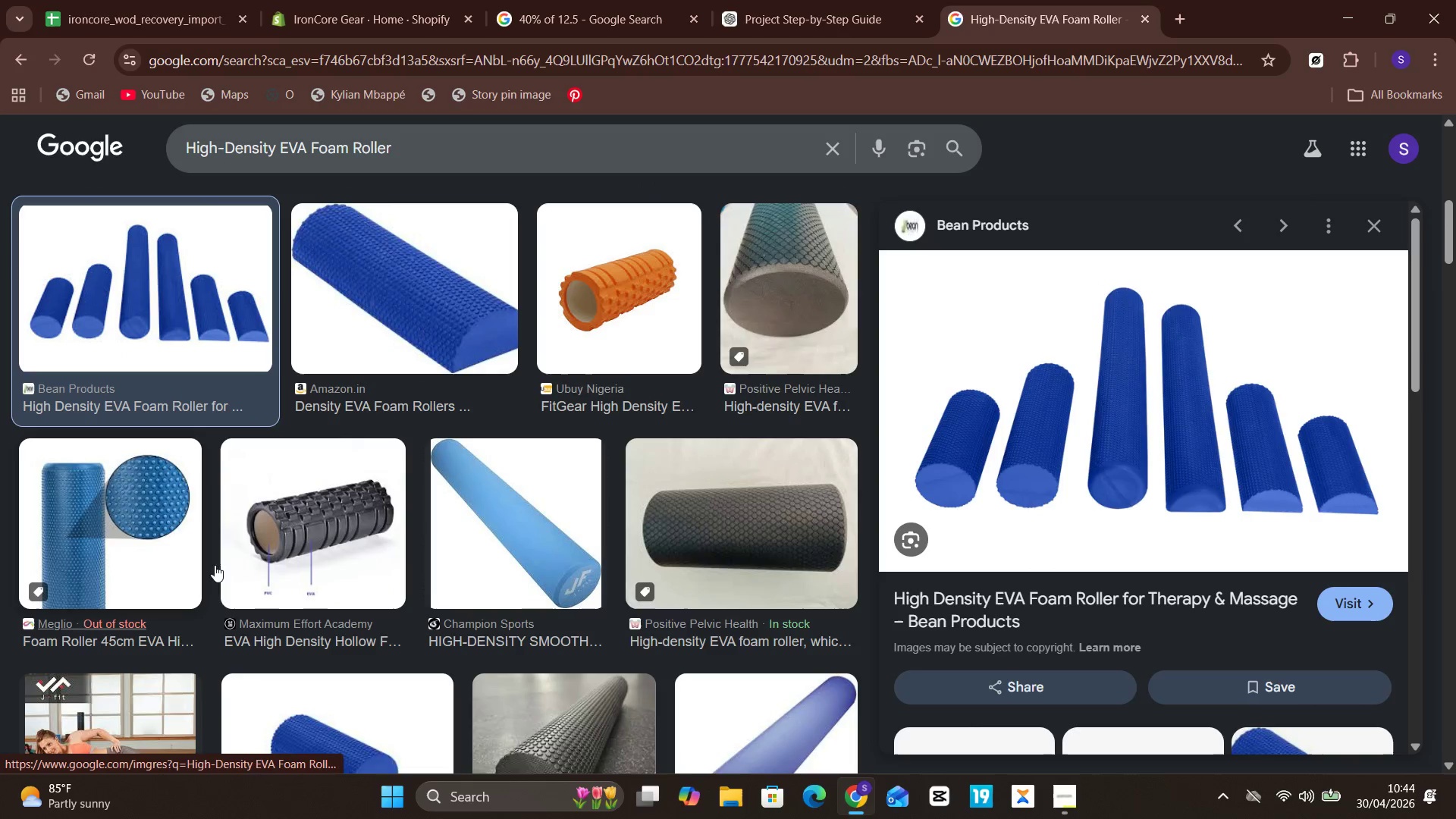 
mouse_move([1134, 388])
 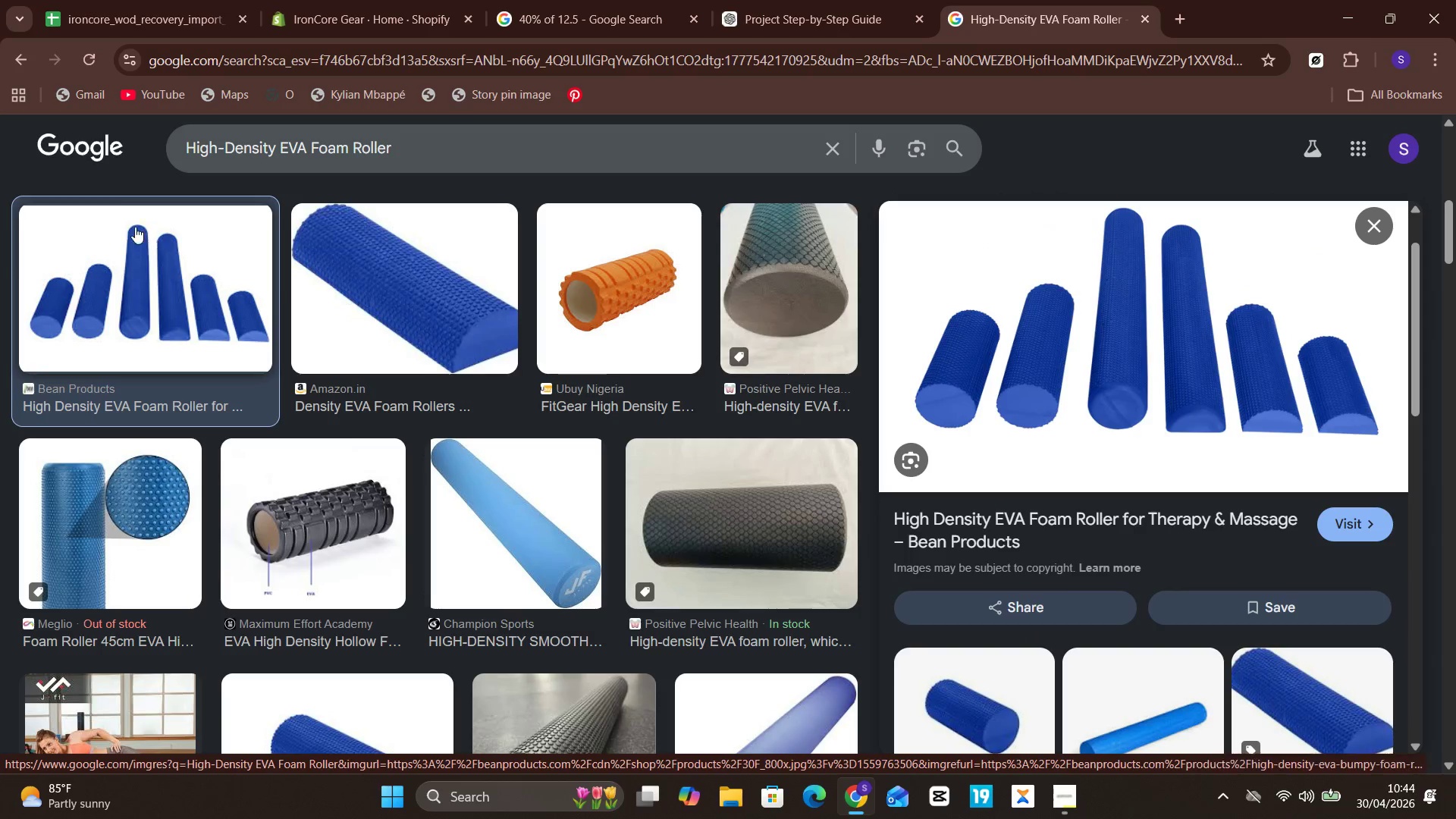 
wait(5.26)
 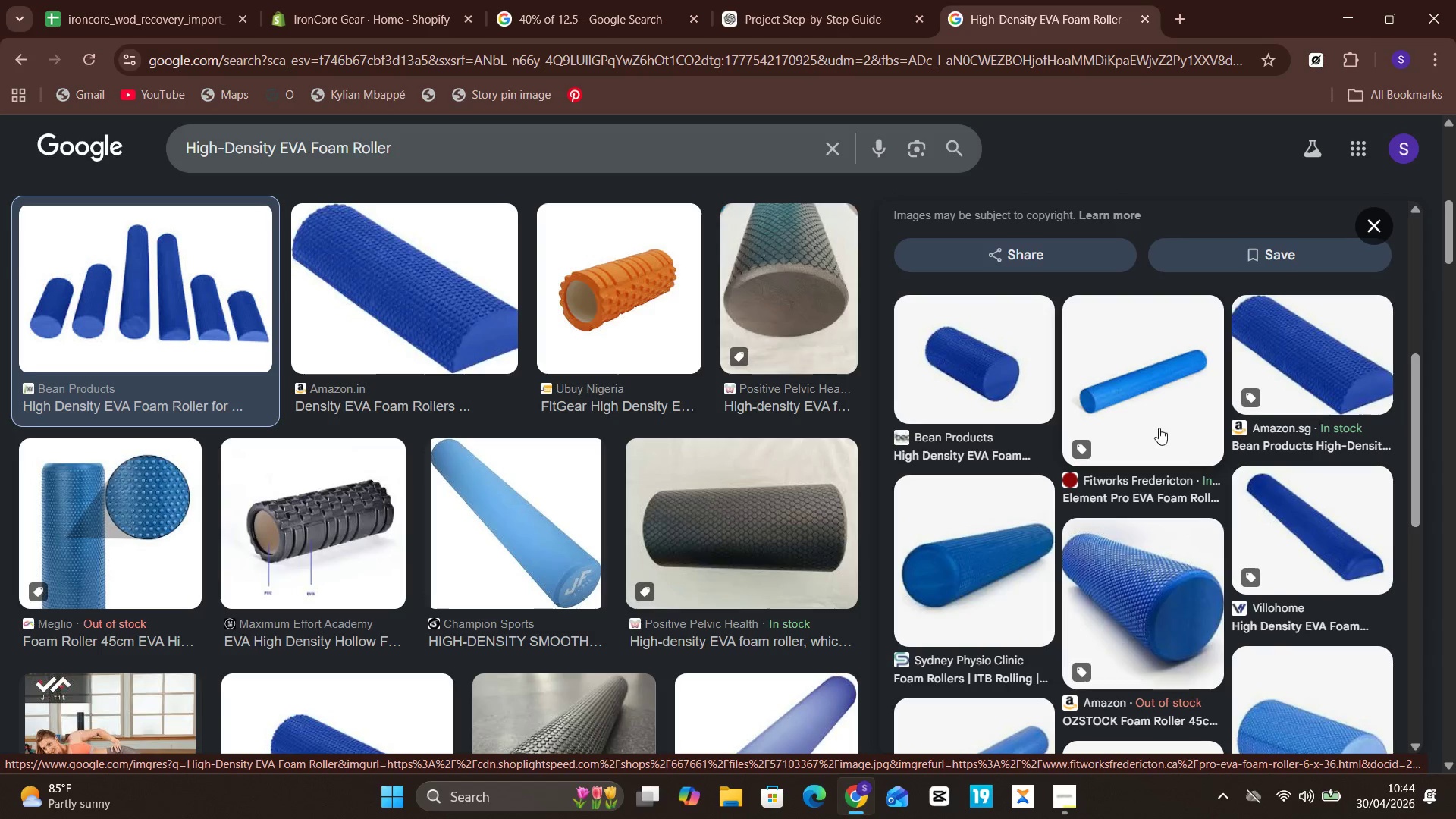 
left_click([5, 65])
 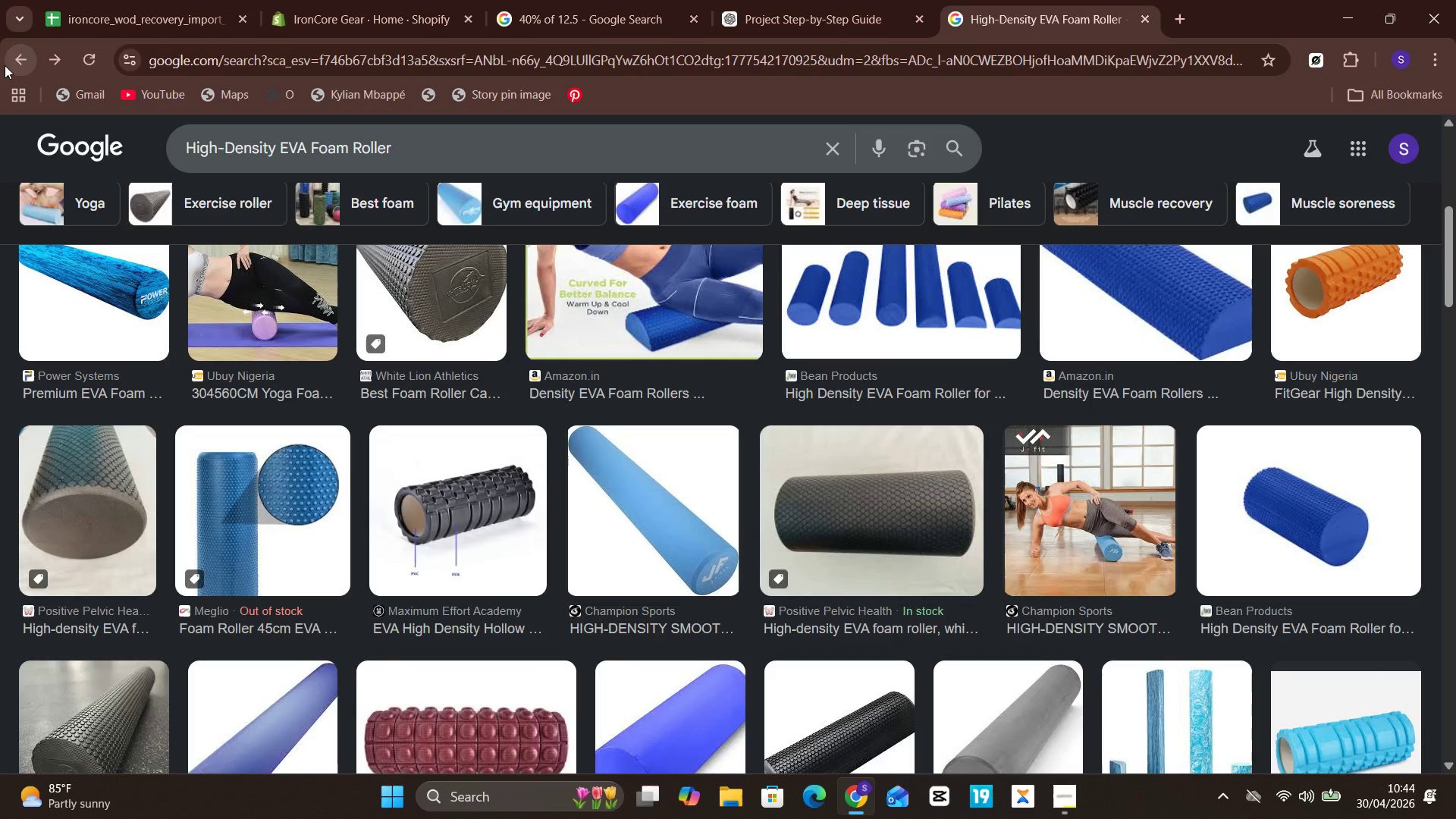 
wait(8.16)
 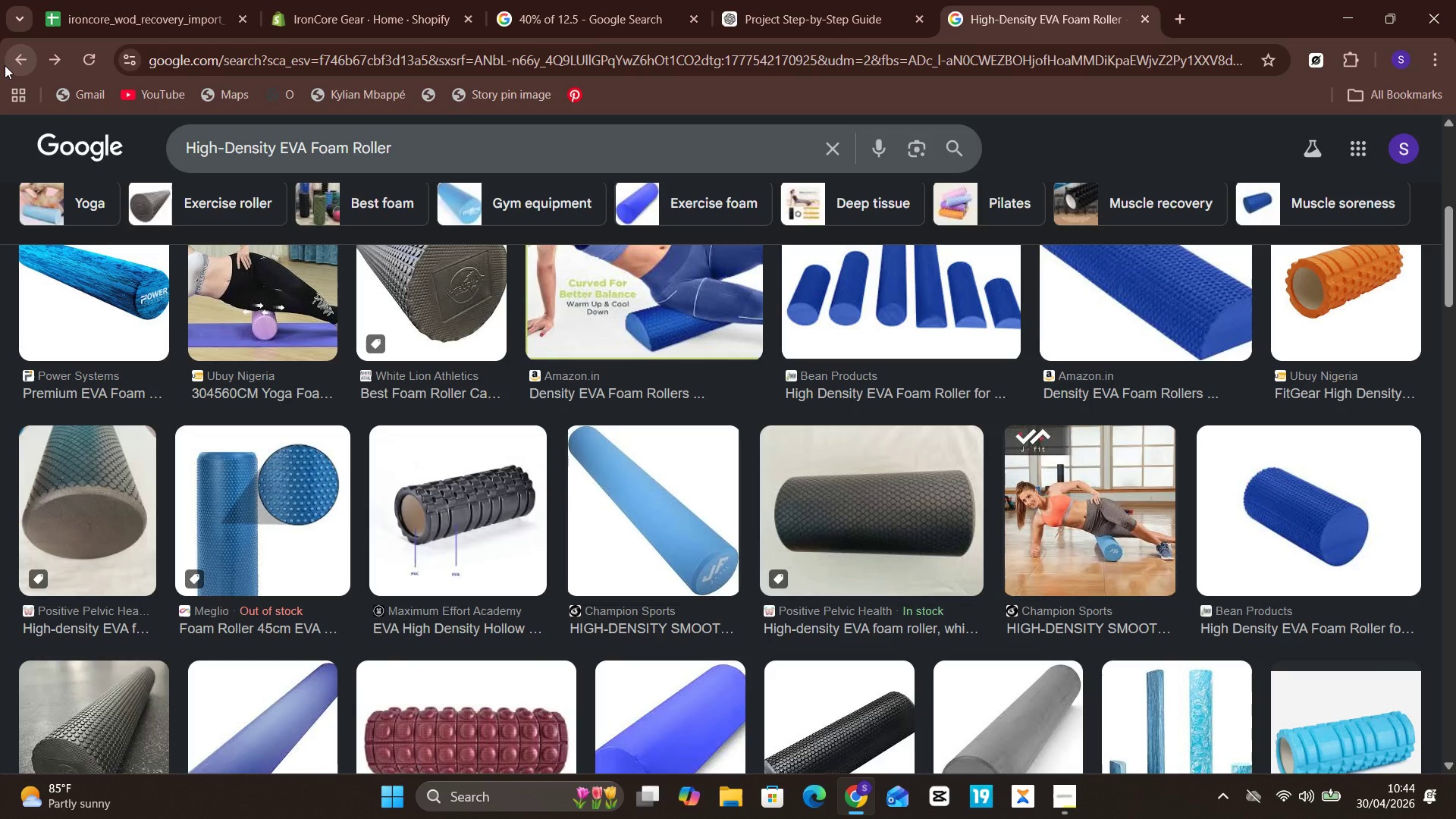 
scroll: coordinate [5, 65], scroll_direction: none, amount: 0.0
 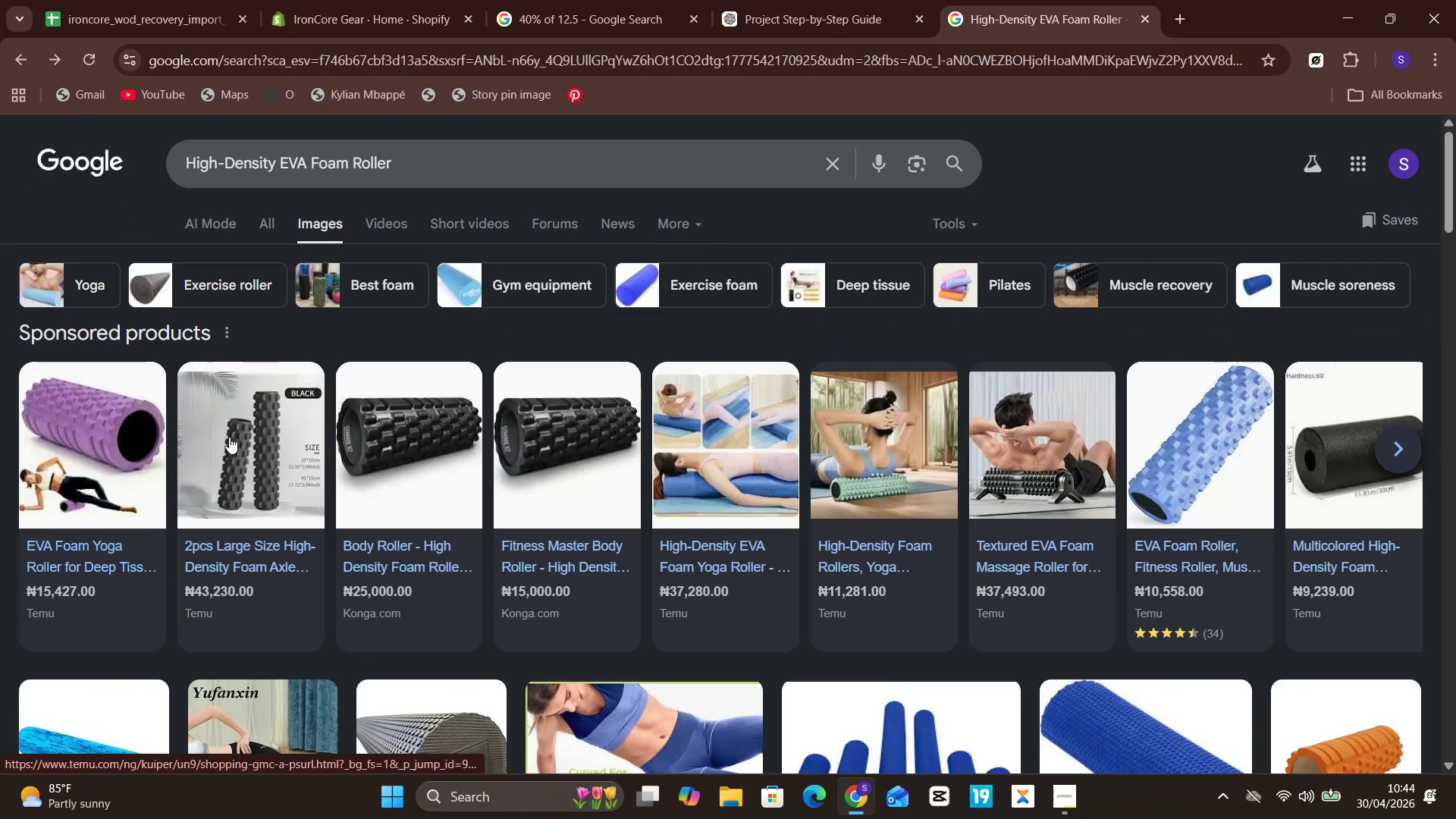 
mouse_move([696, 494])
 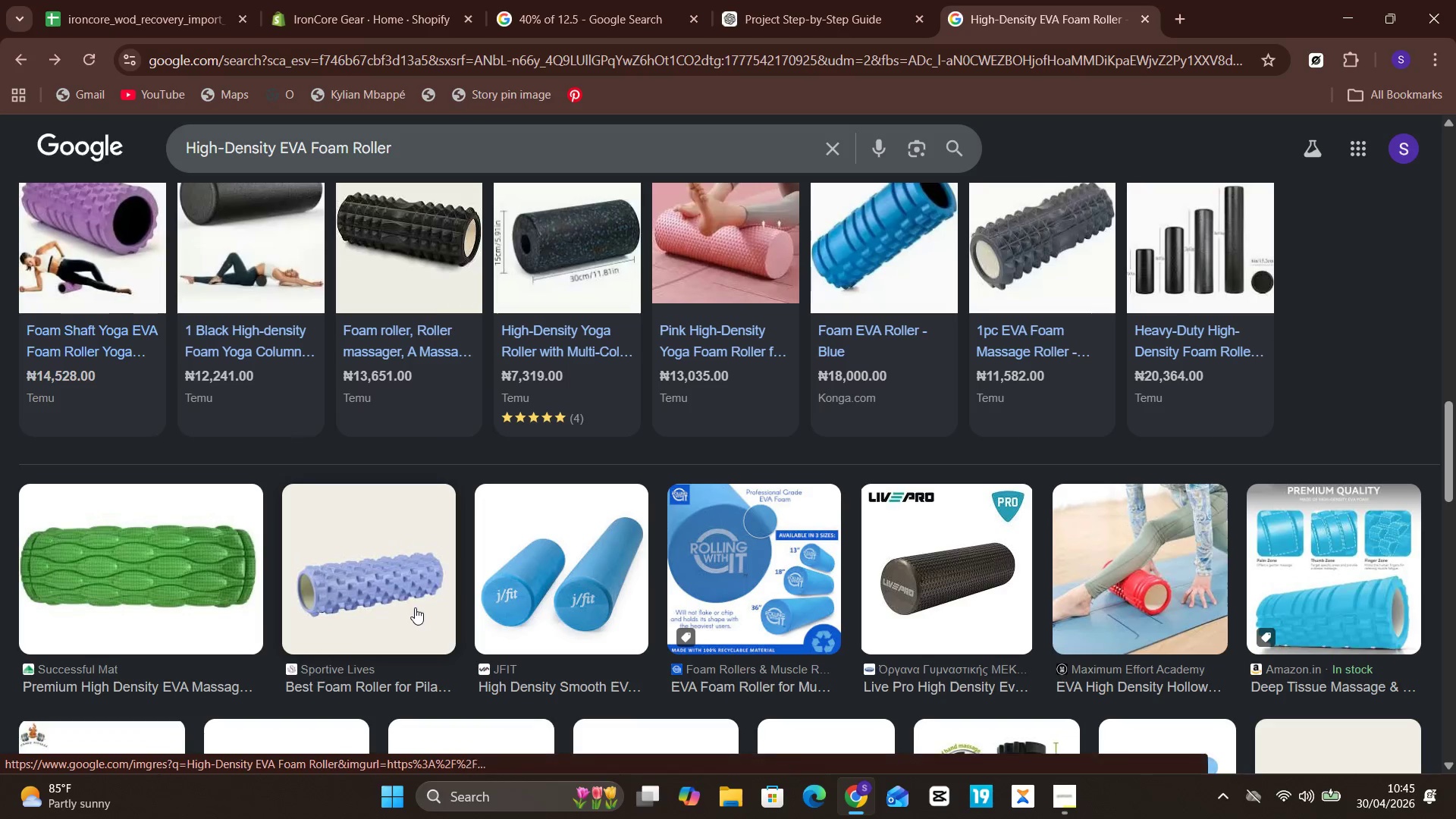 
wait(34.19)
 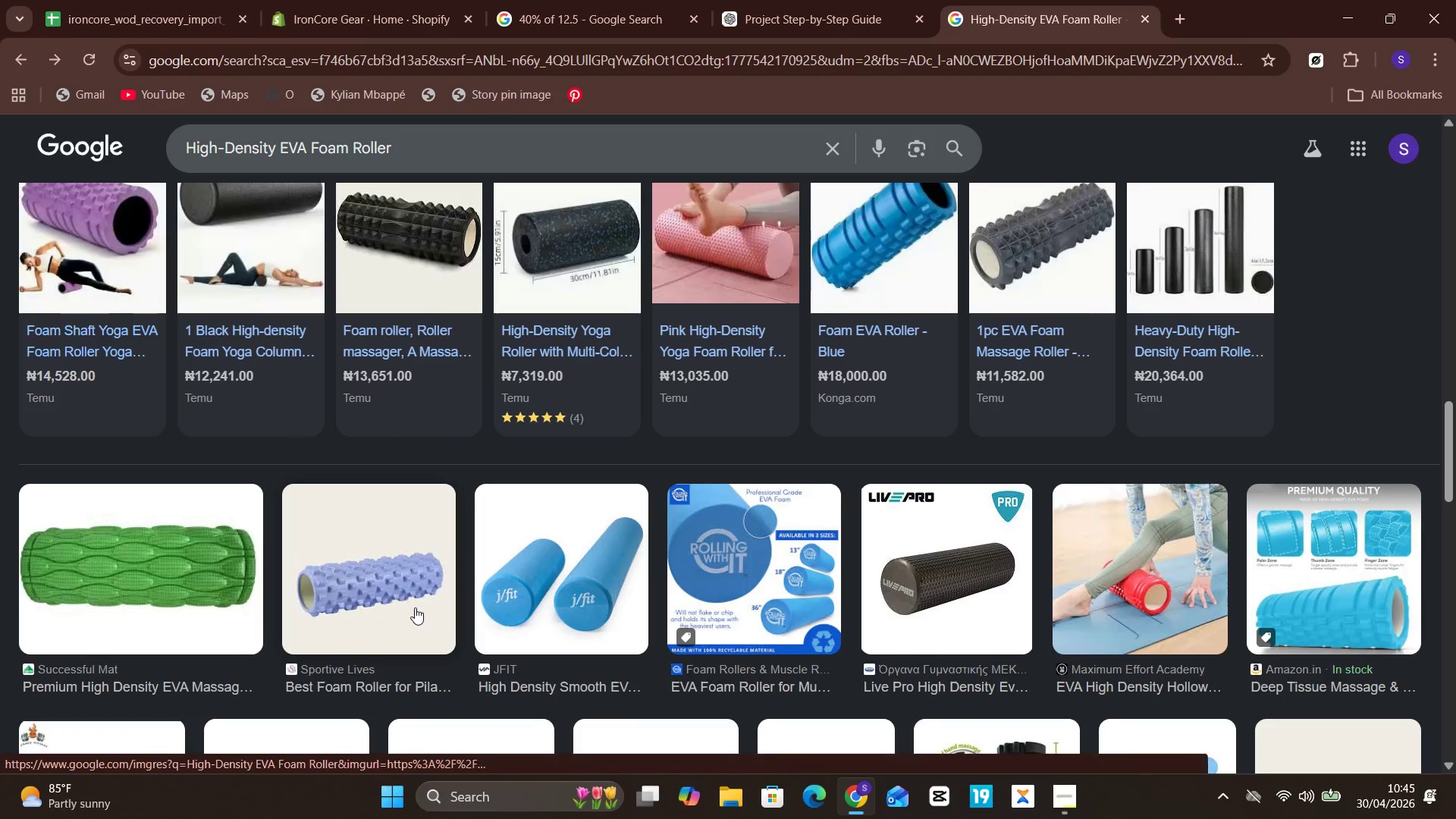 
left_click([365, 400])
 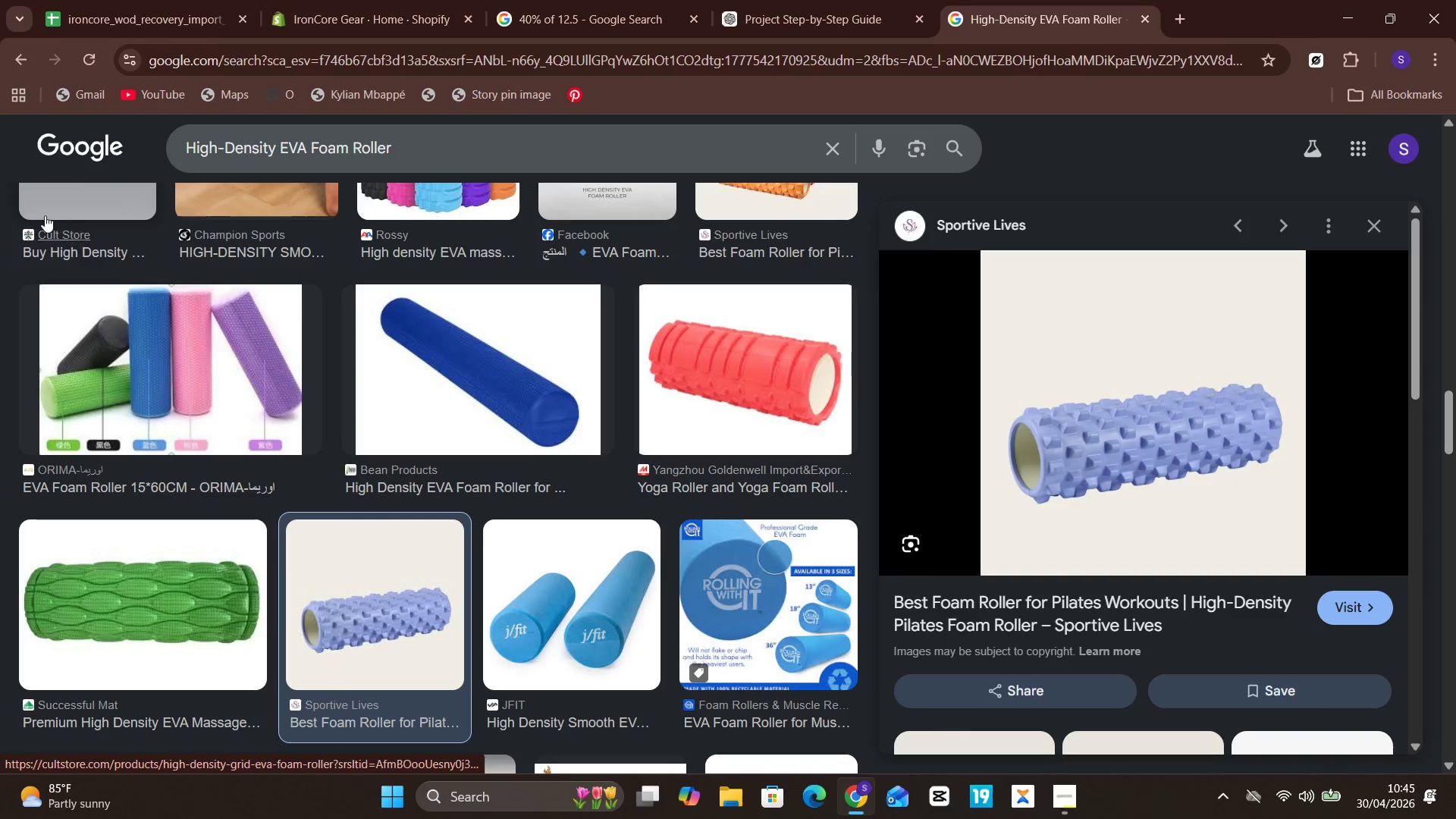 
wait(5.38)
 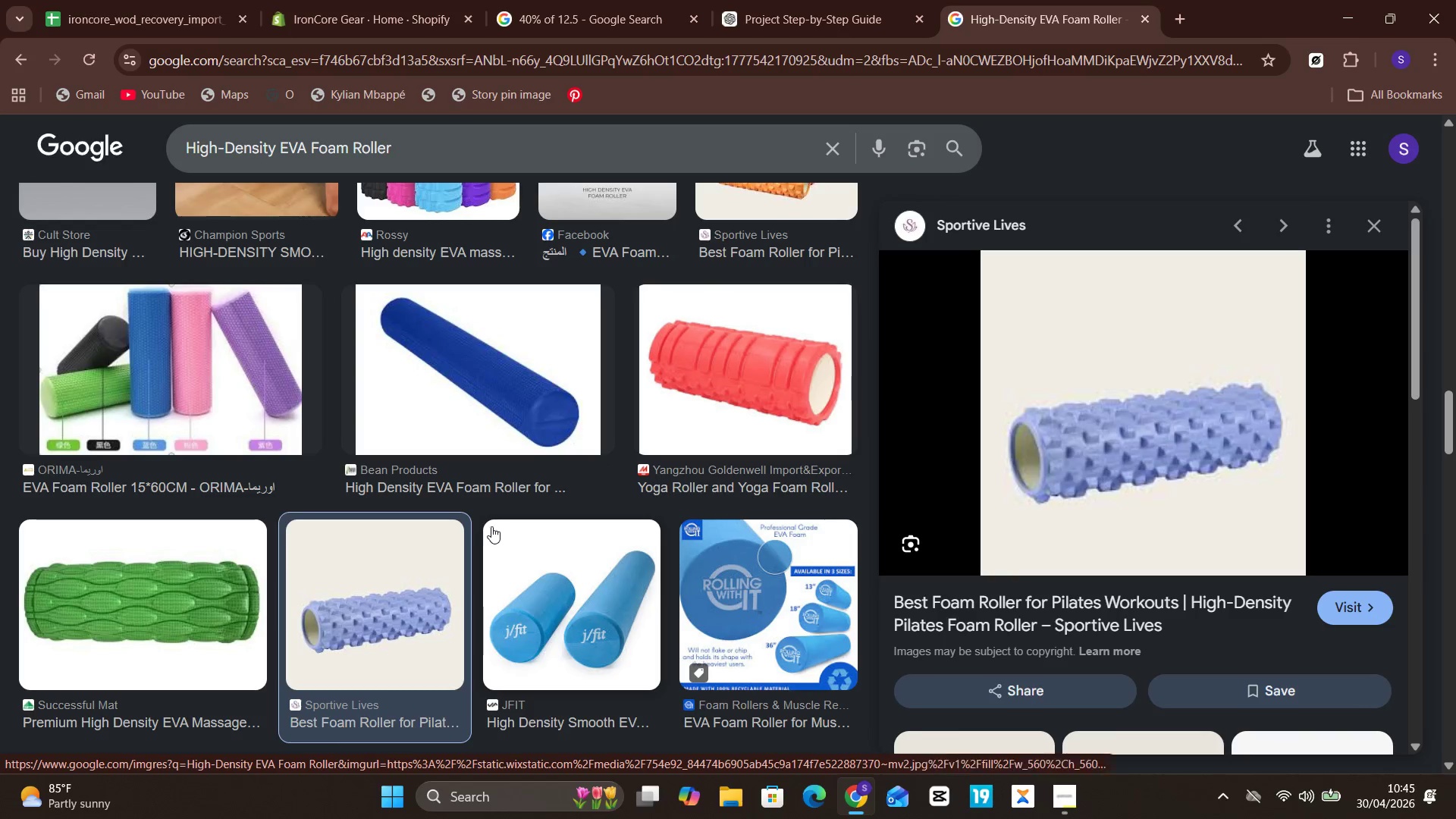 
left_click([16, 57])
 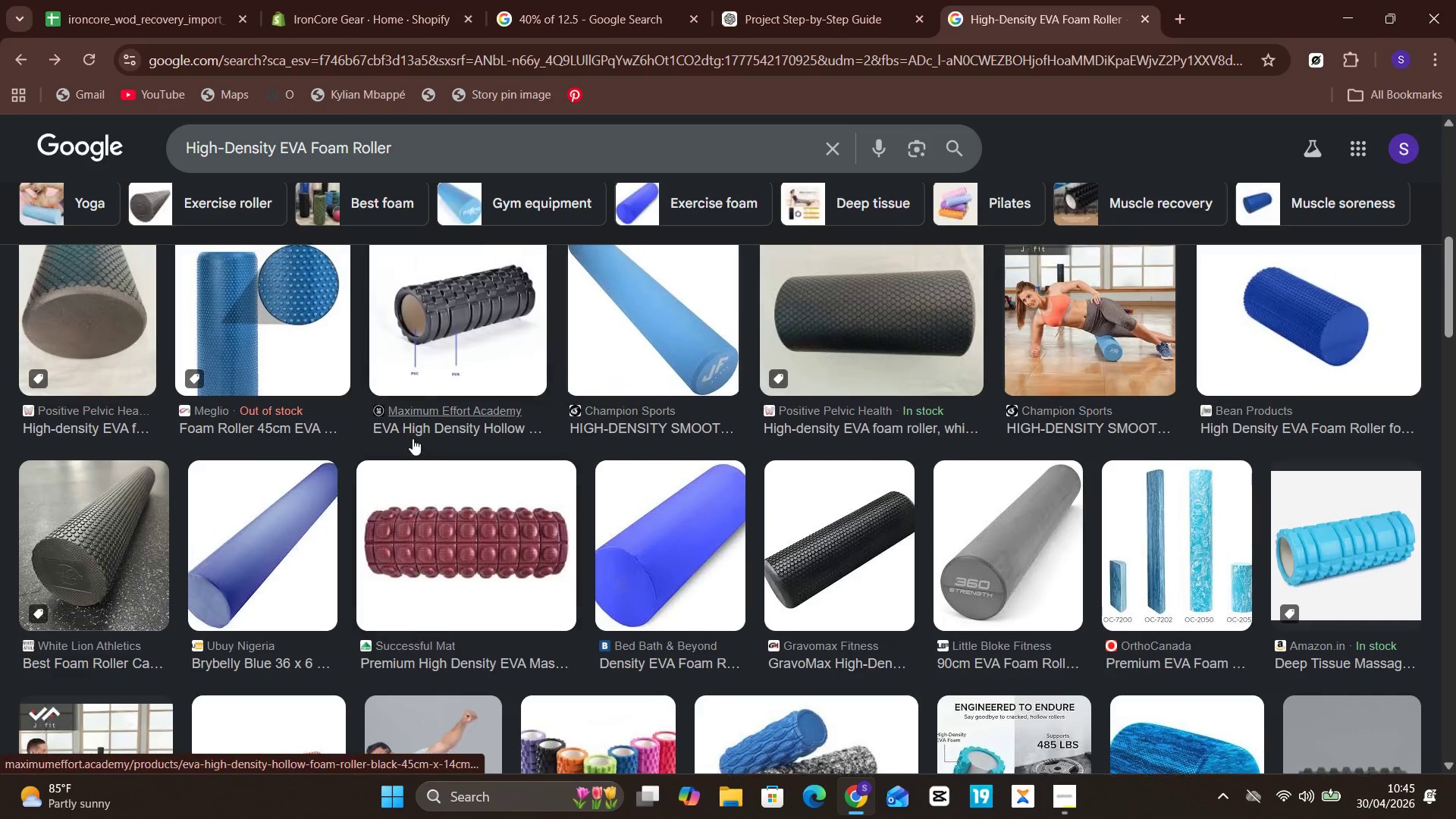 
wait(13.58)
 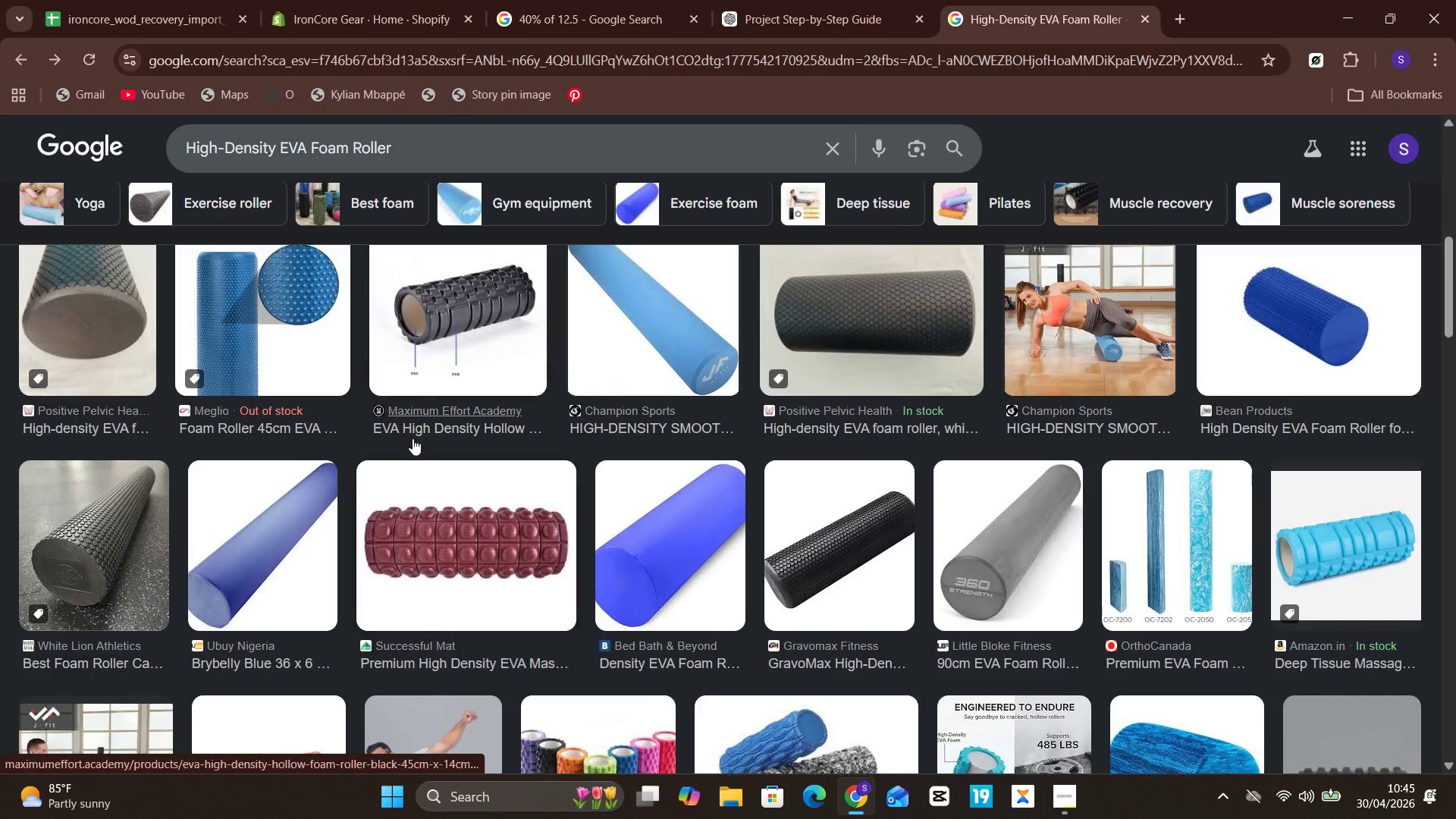 
left_click([627, 629])
 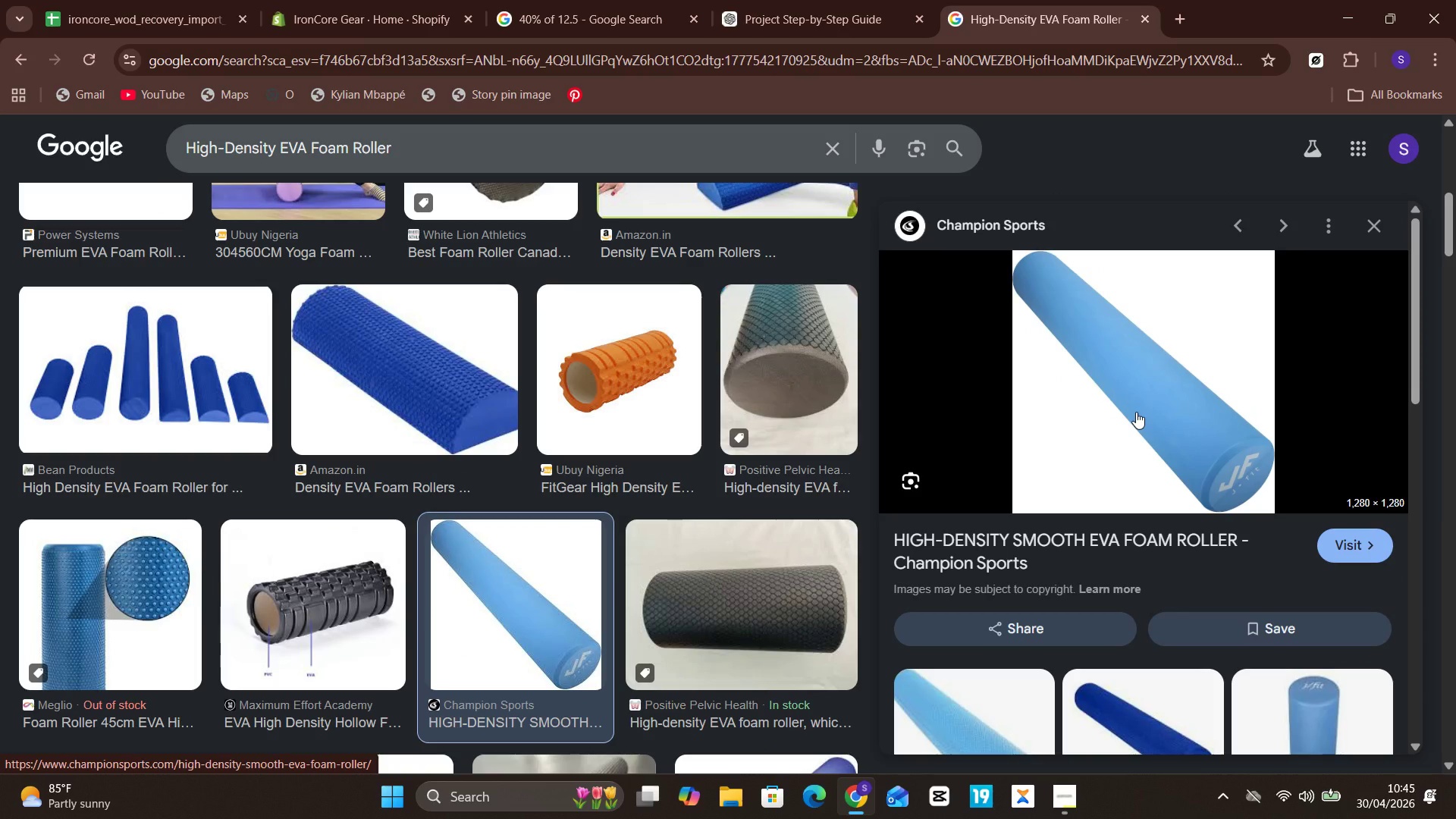 
wait(8.69)
 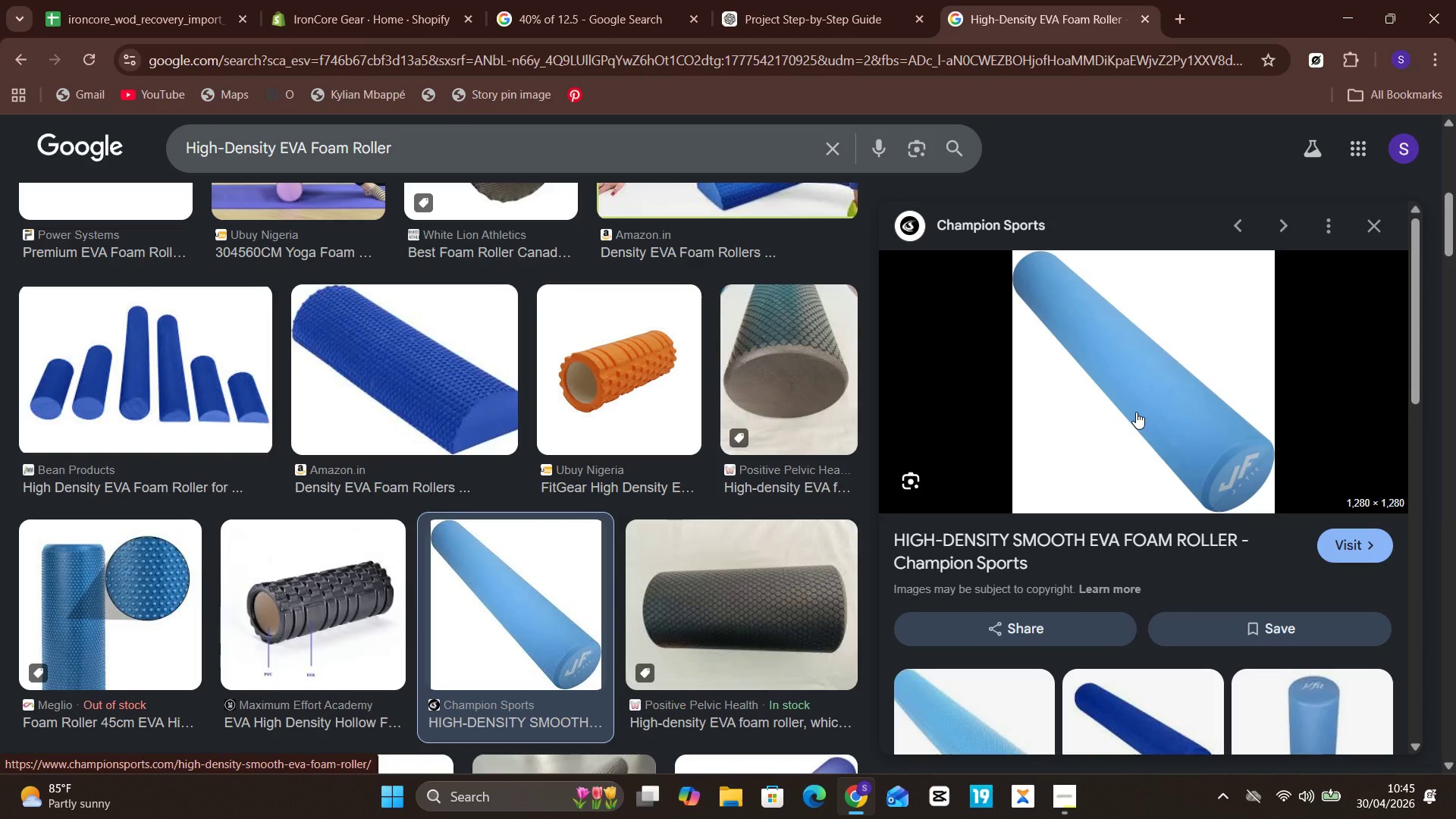 
right_click([1137, 305])
 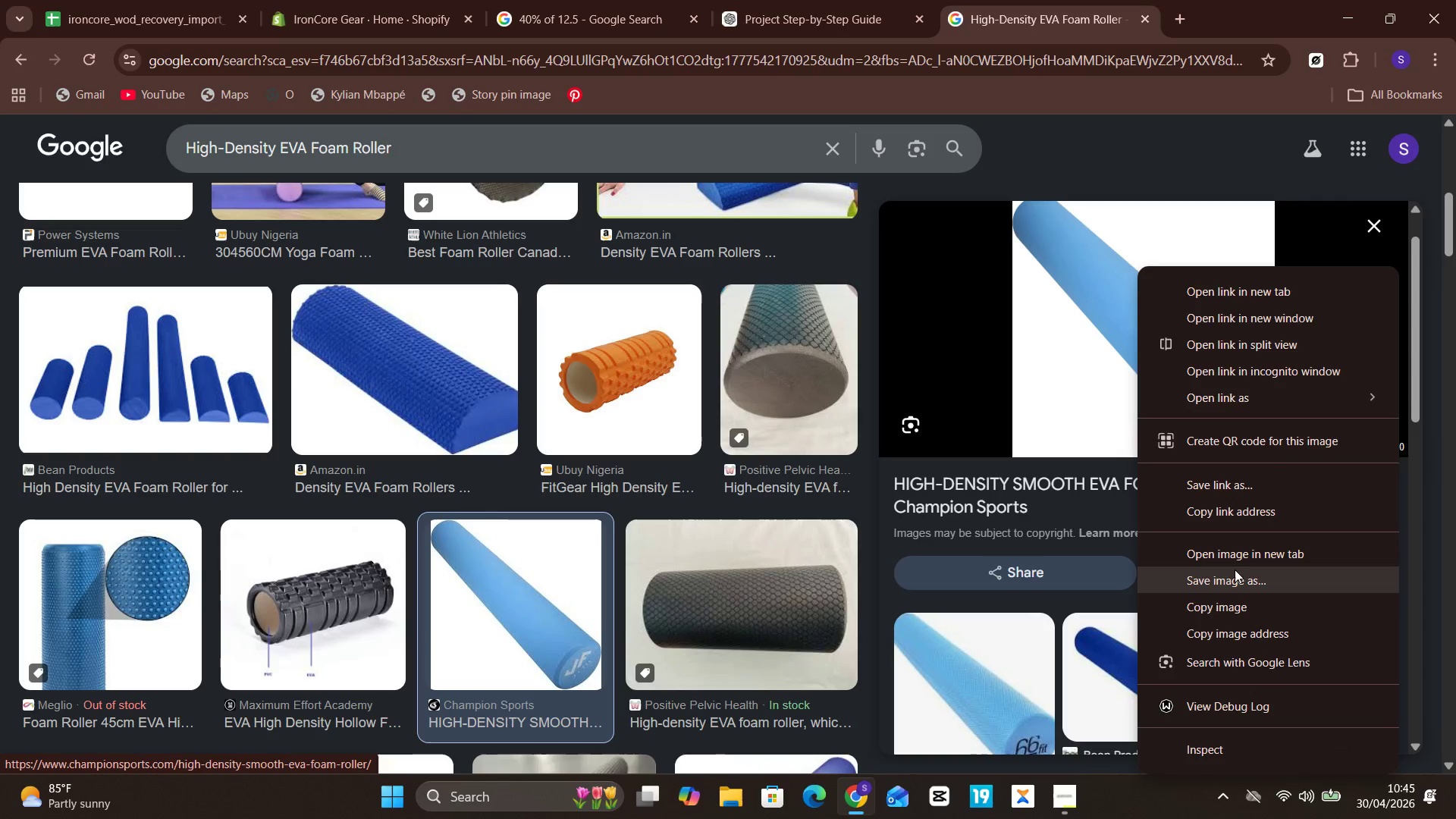 
left_click([1233, 570])
 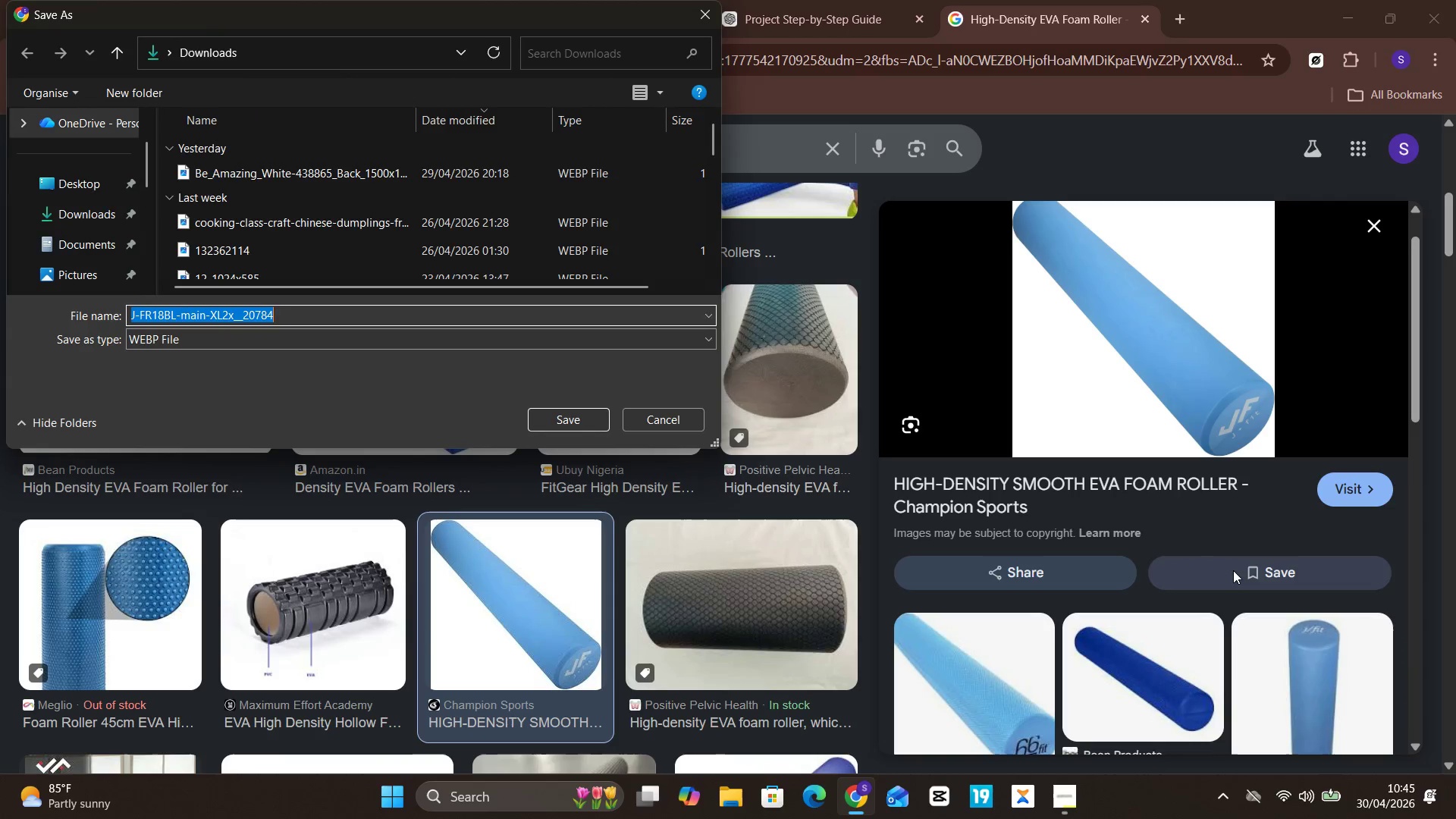 
key(Enter)
 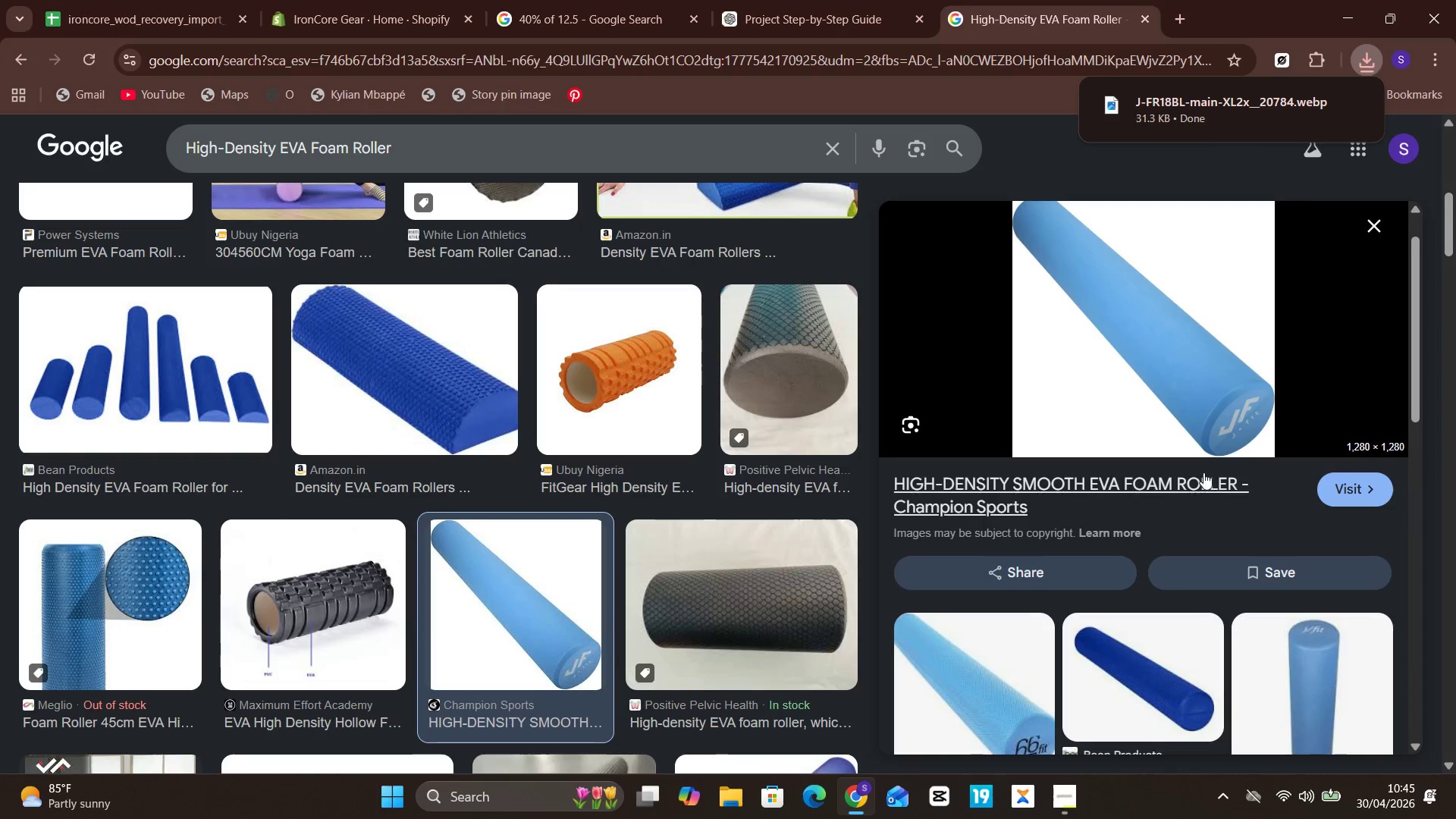 
right_click([1147, 356])
 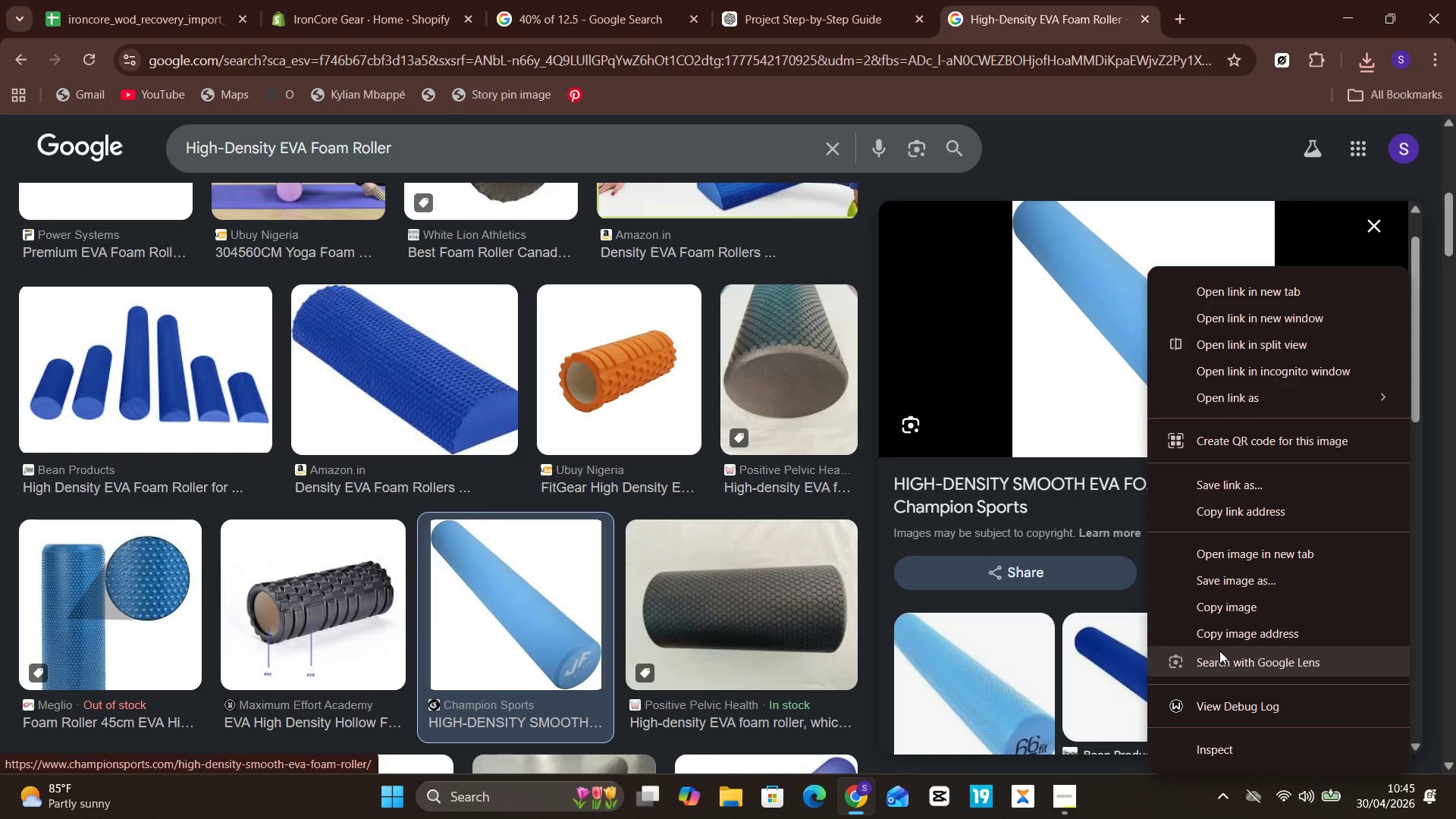 
left_click([1227, 641])
 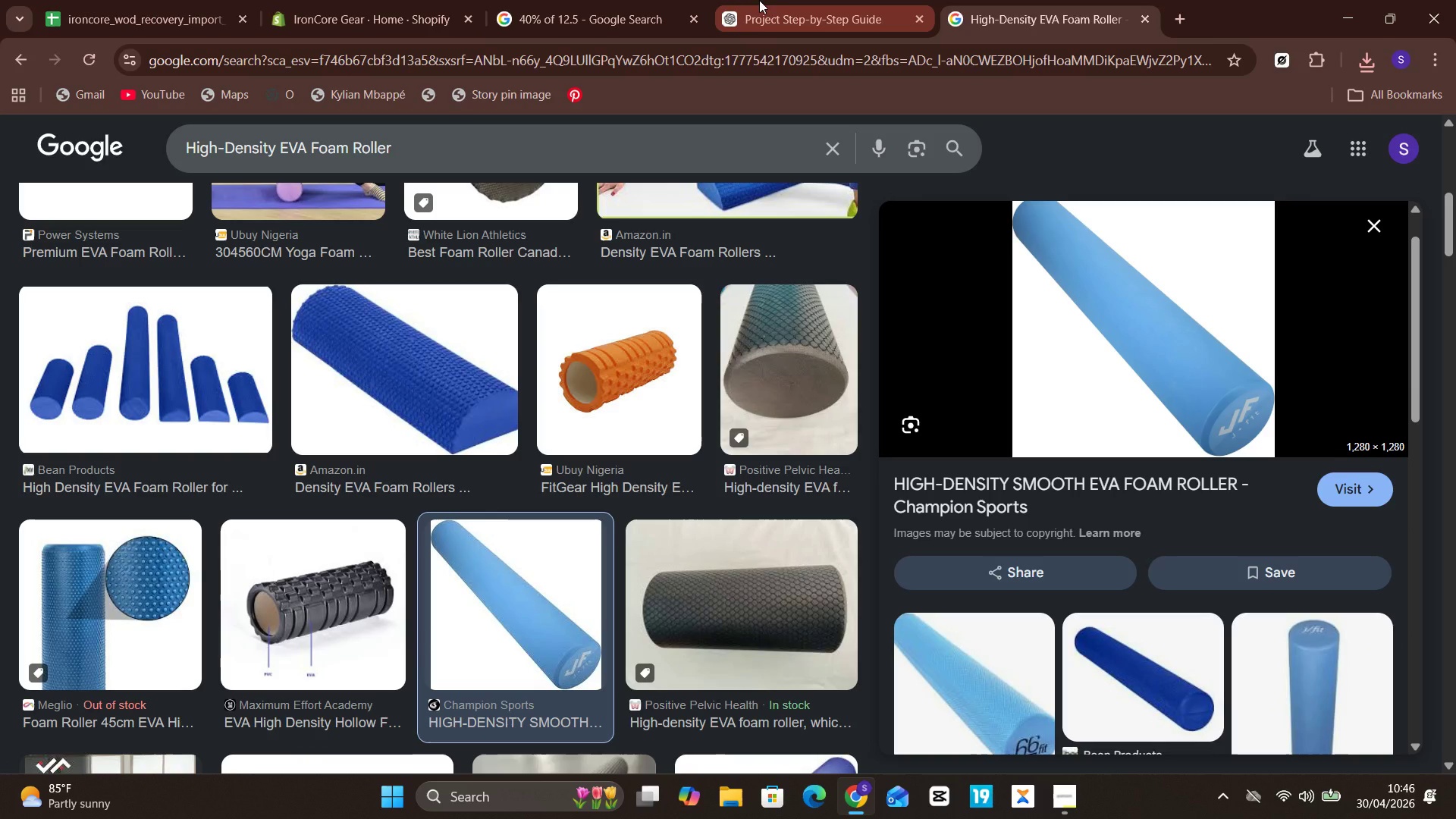 
wait(5.25)
 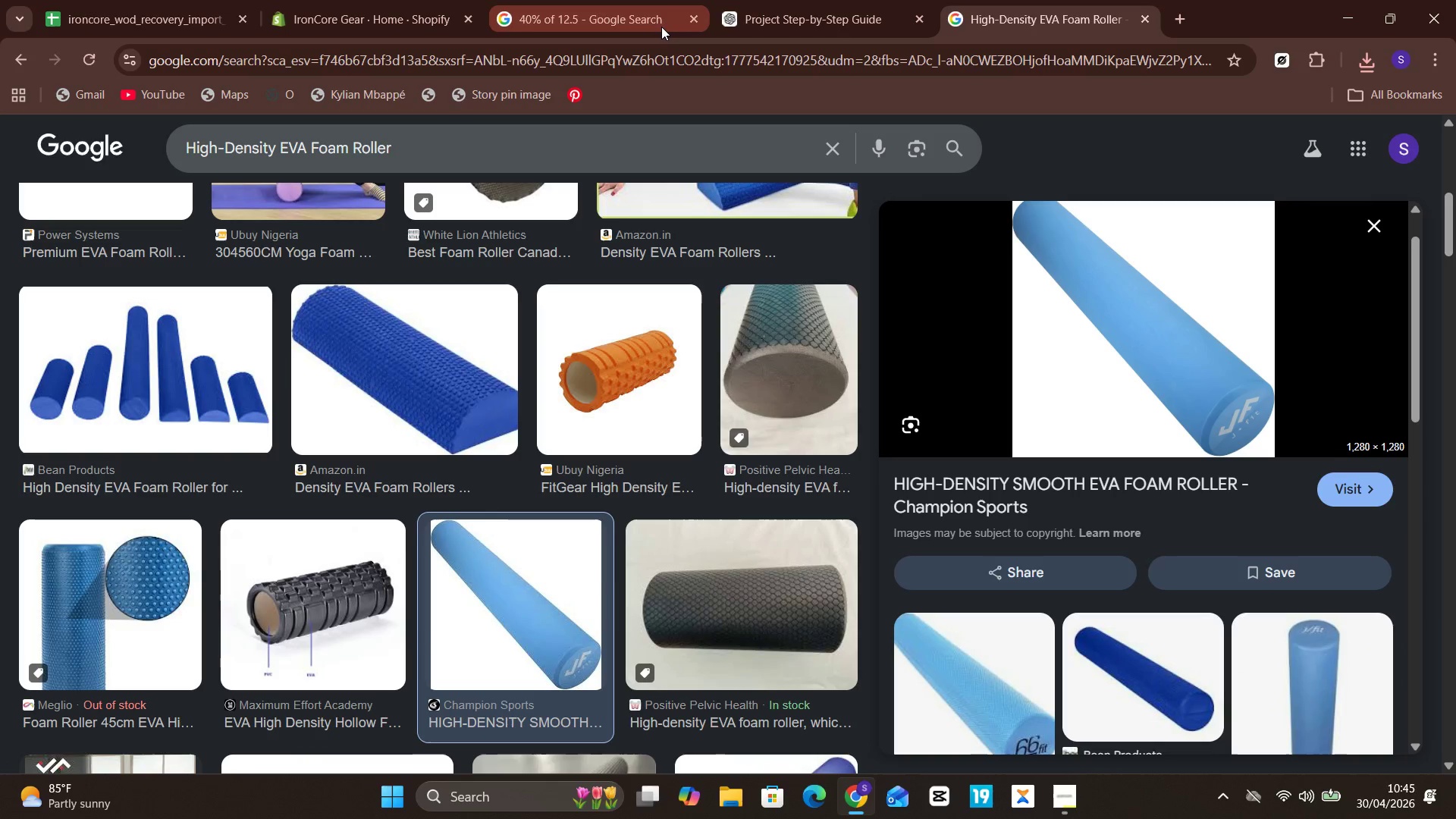 
left_click([142, 0])
 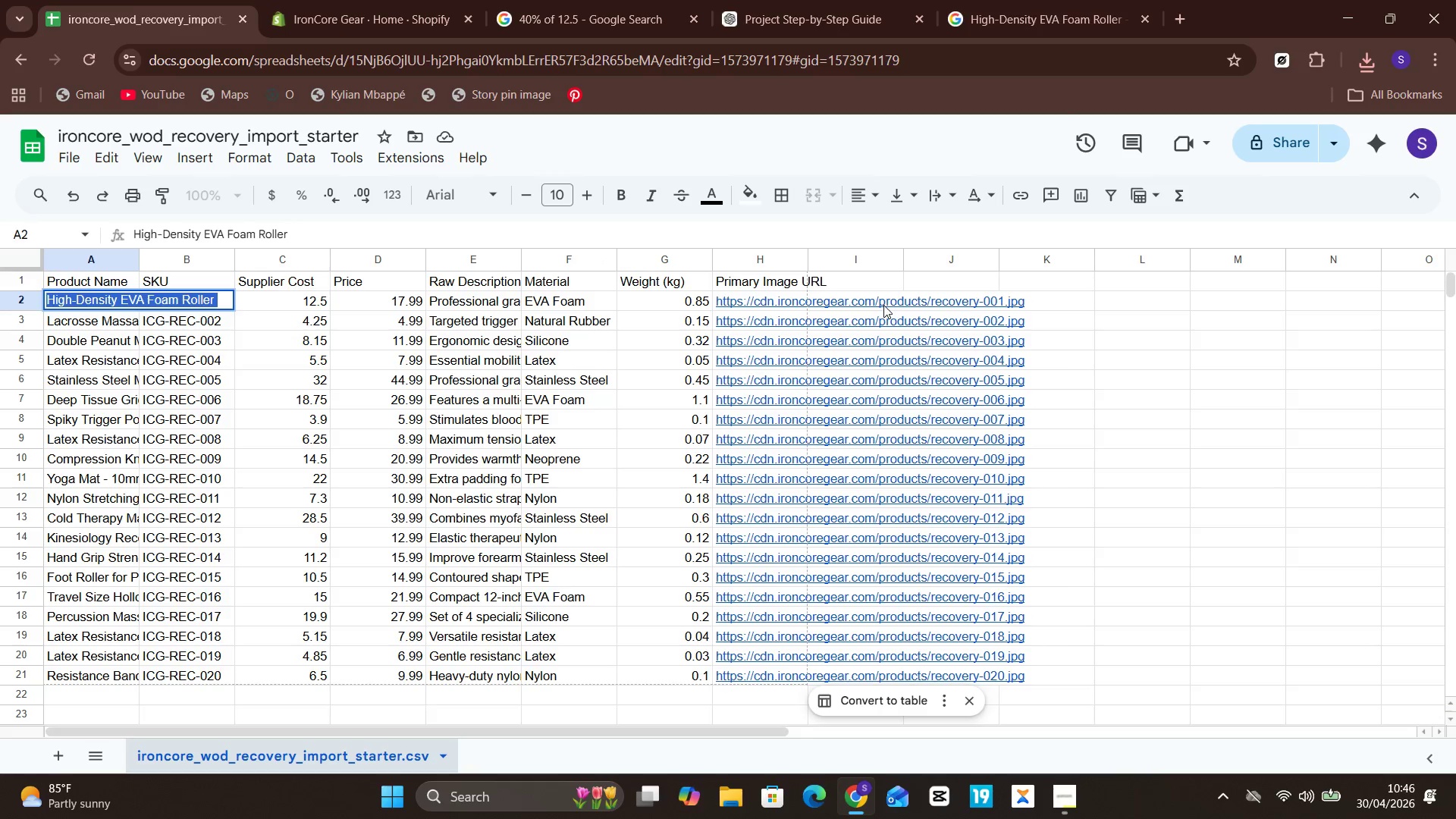 
double_click([883, 305])
 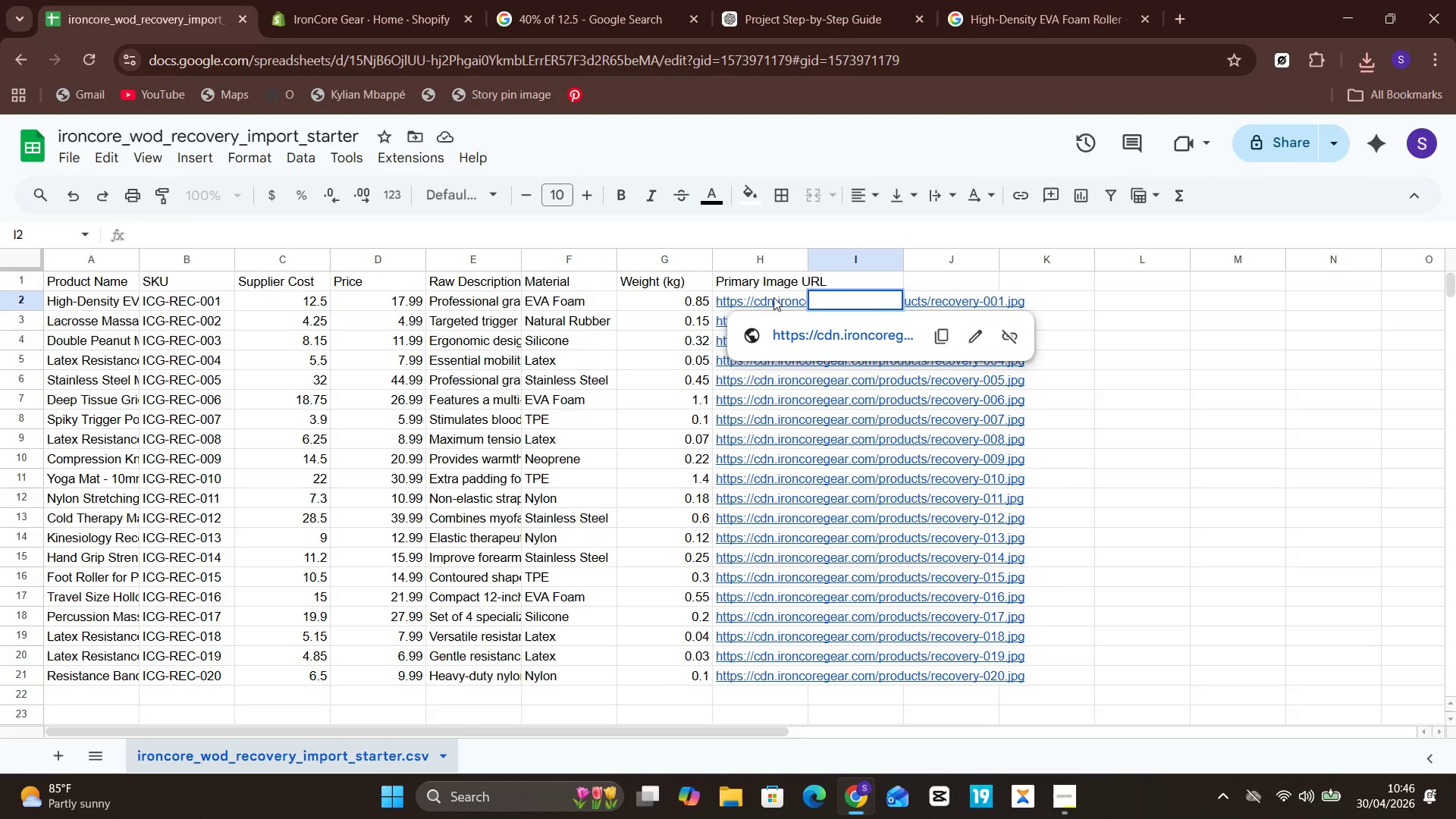 
double_click([774, 297])
 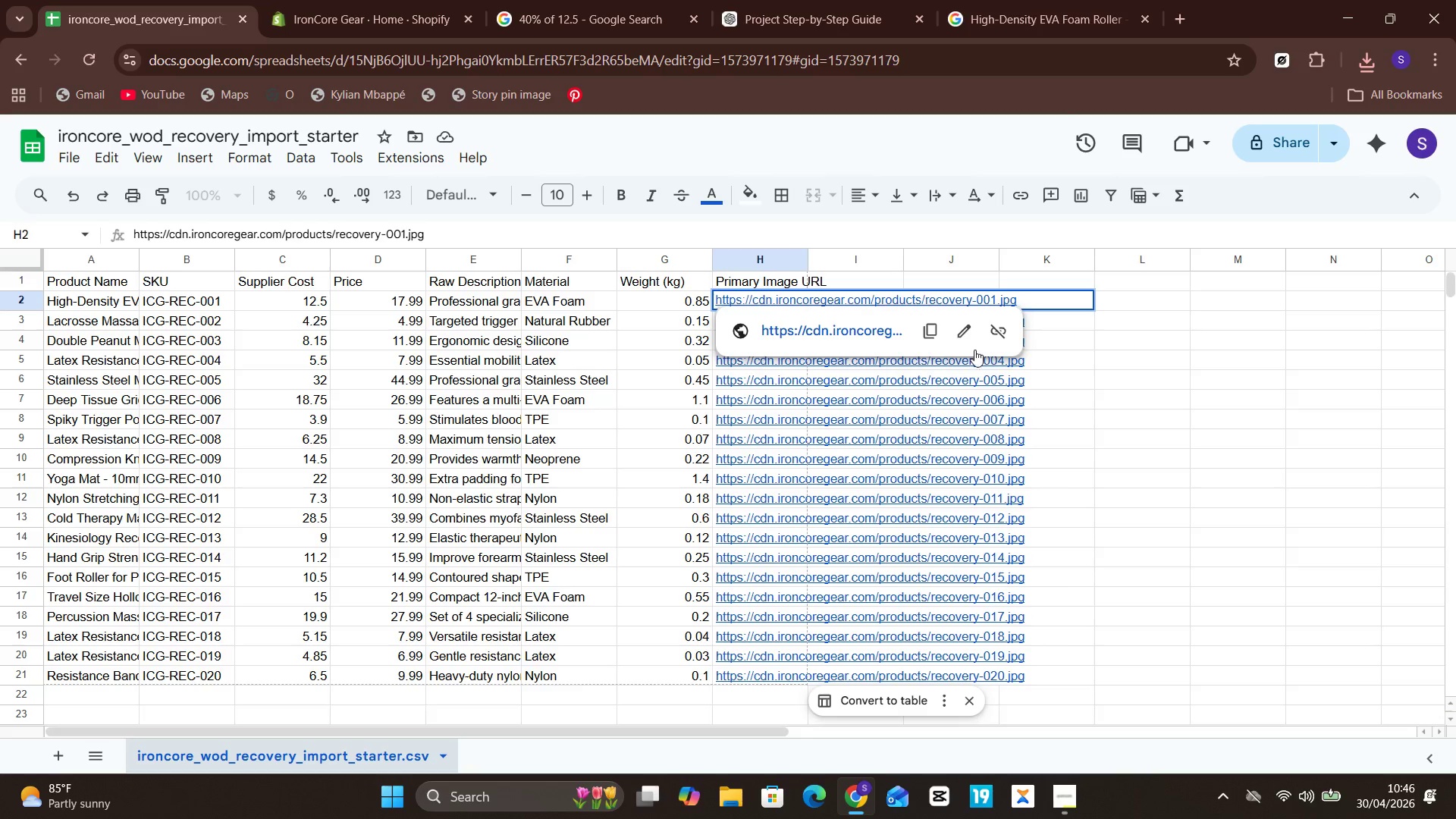 
left_click([968, 342])
 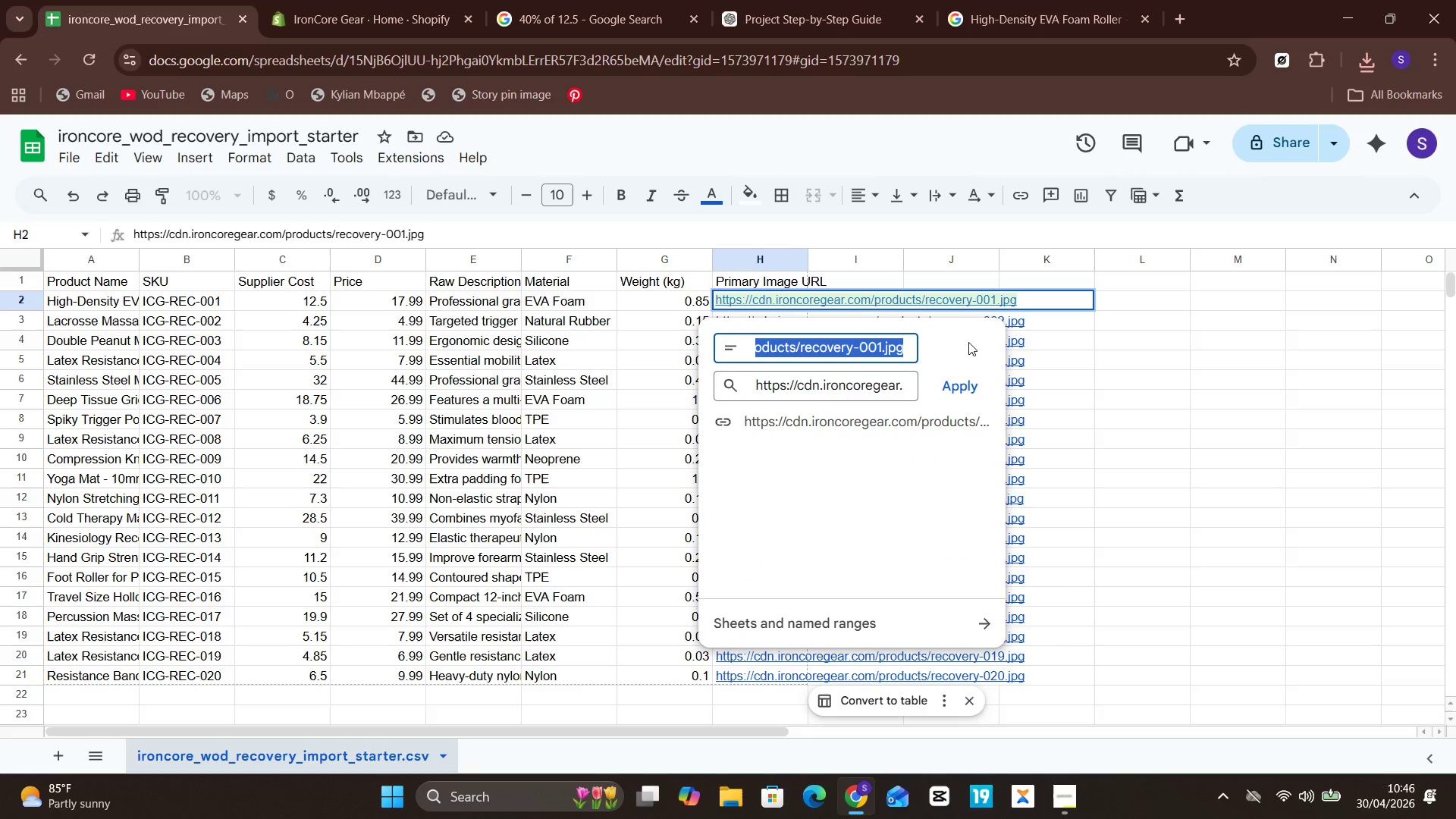 
key(Control+V)
 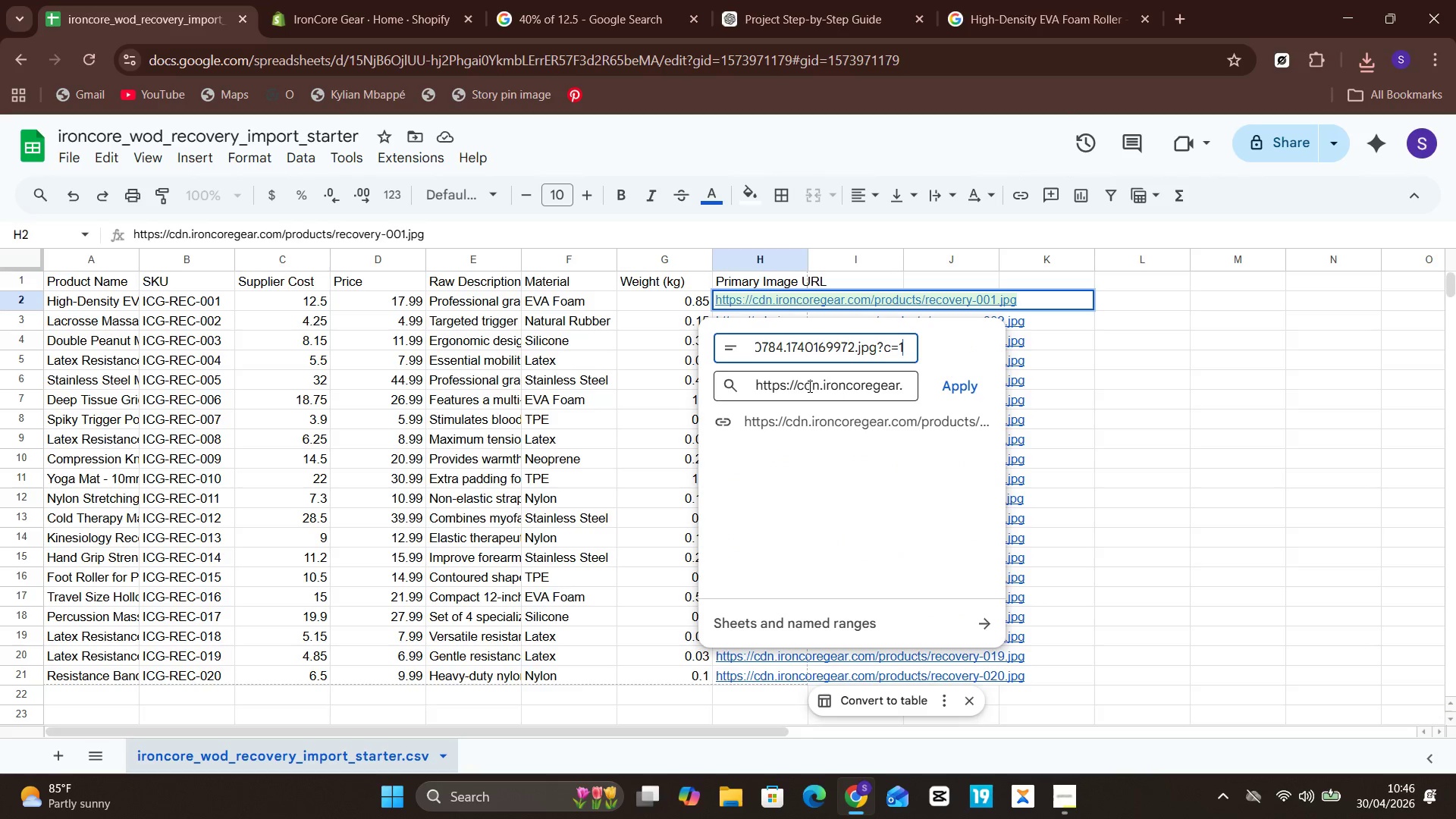 
left_click([808, 389])
 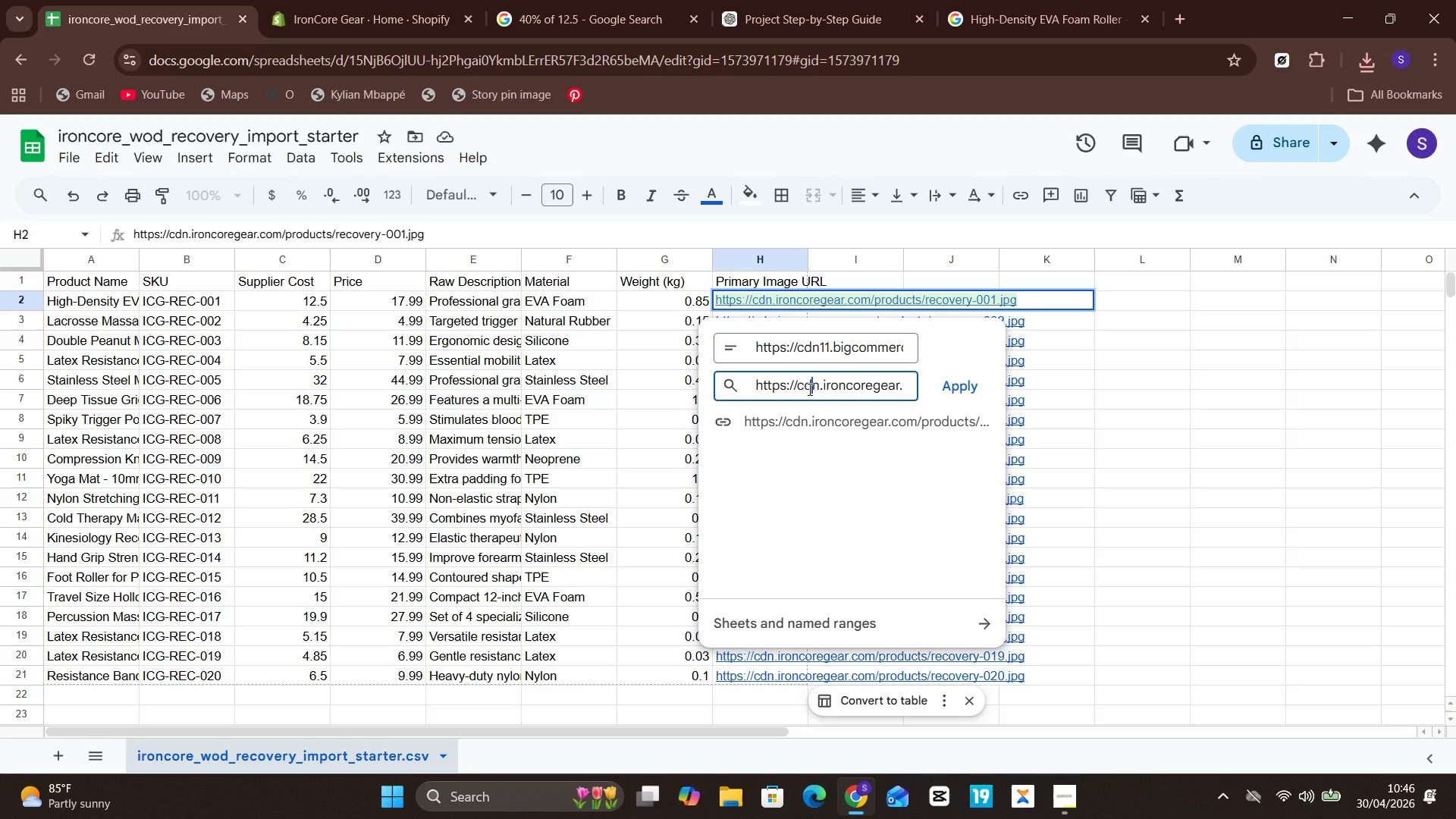 
key(Control+ControlLeft)
 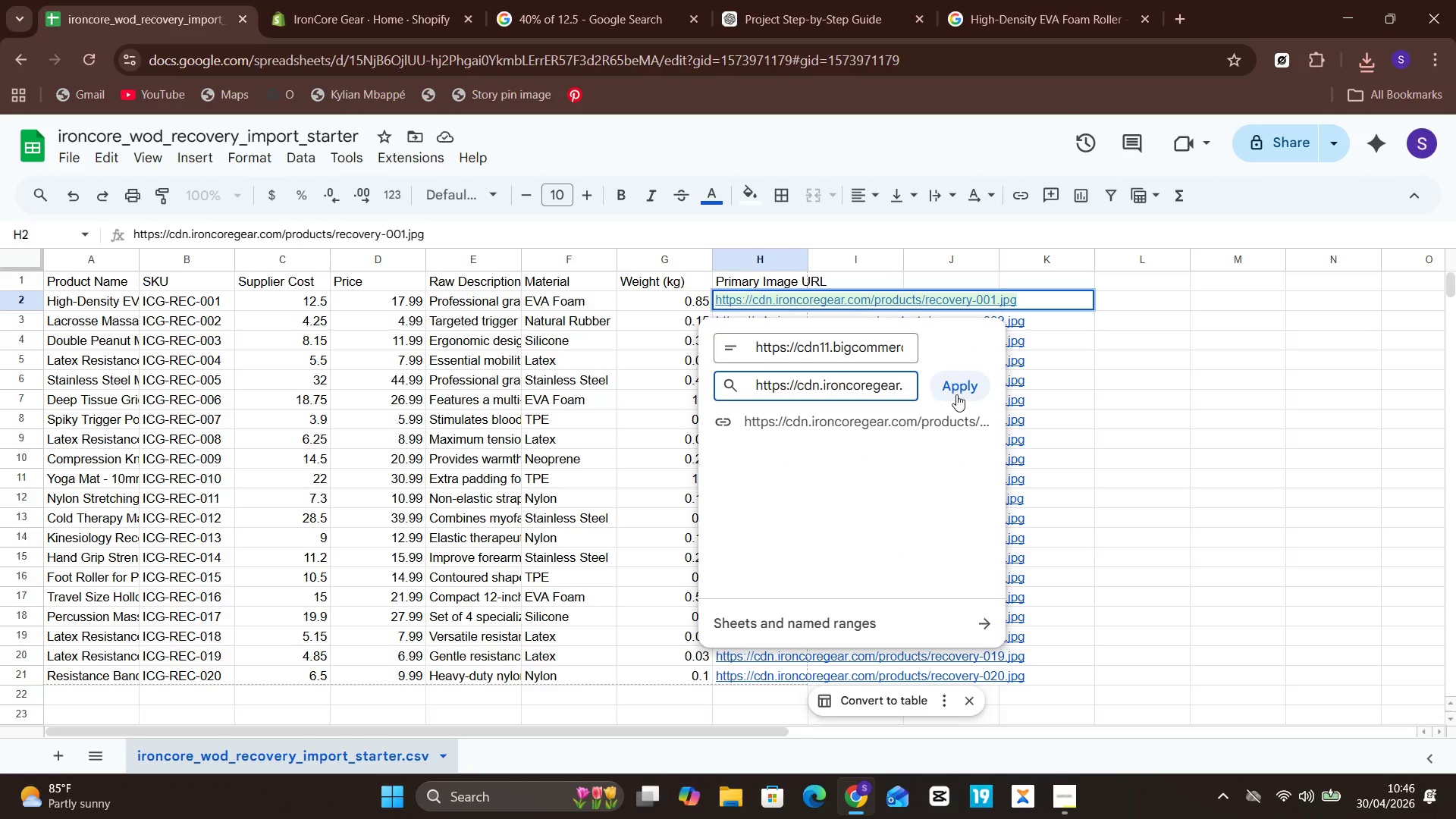 
key(Control+A)
 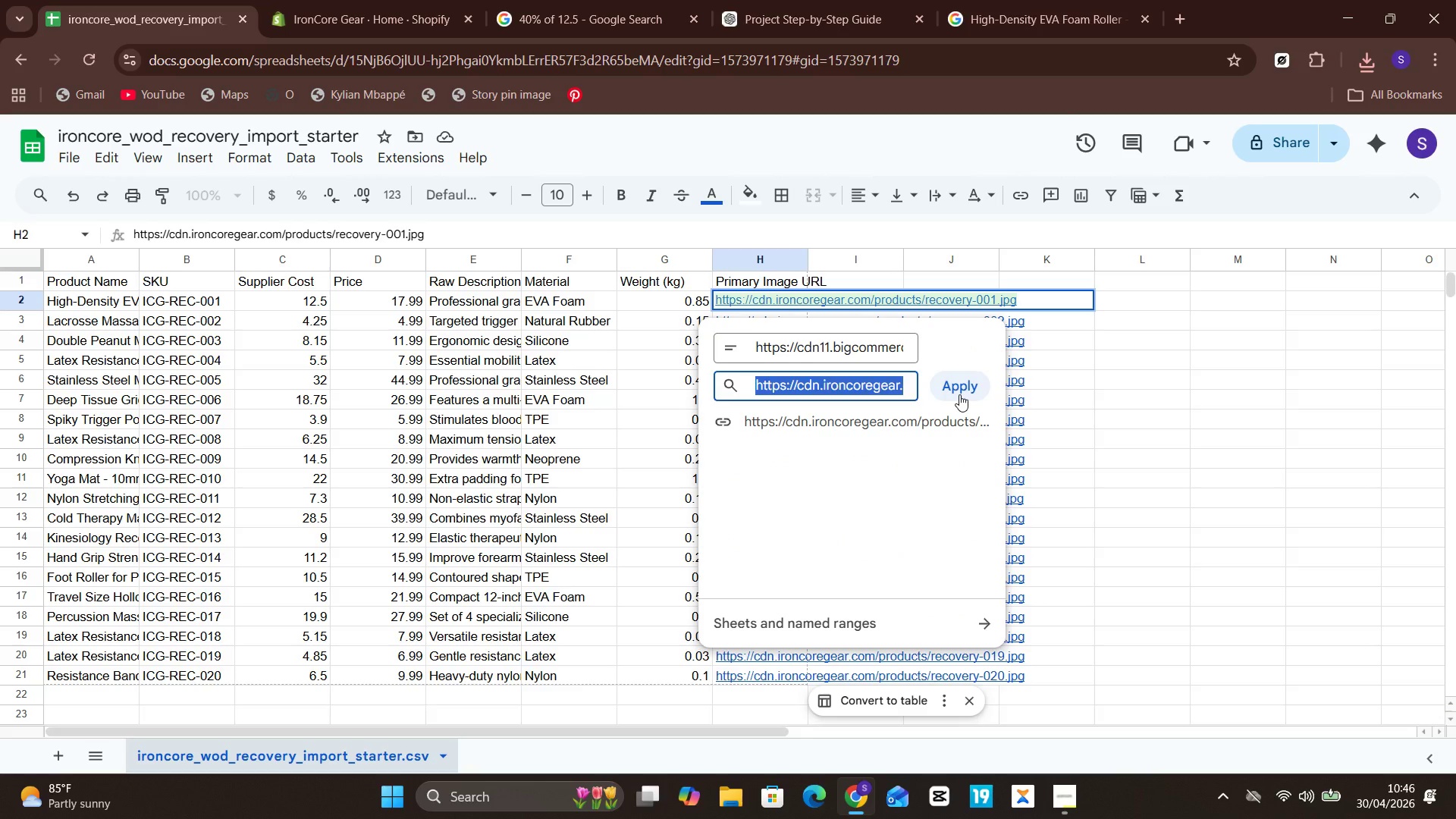 
key(Control+V)
 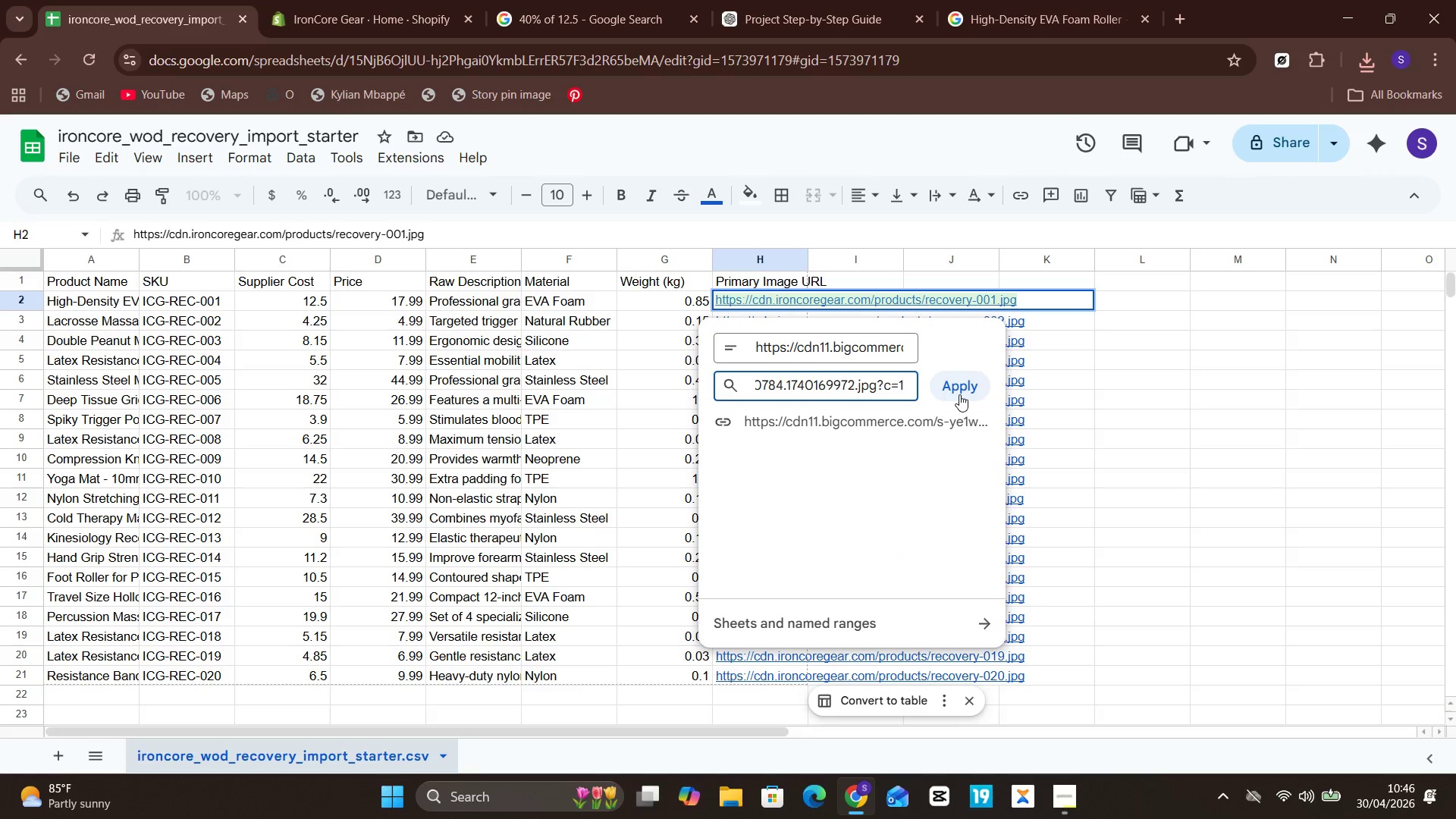 
left_click([959, 394])
 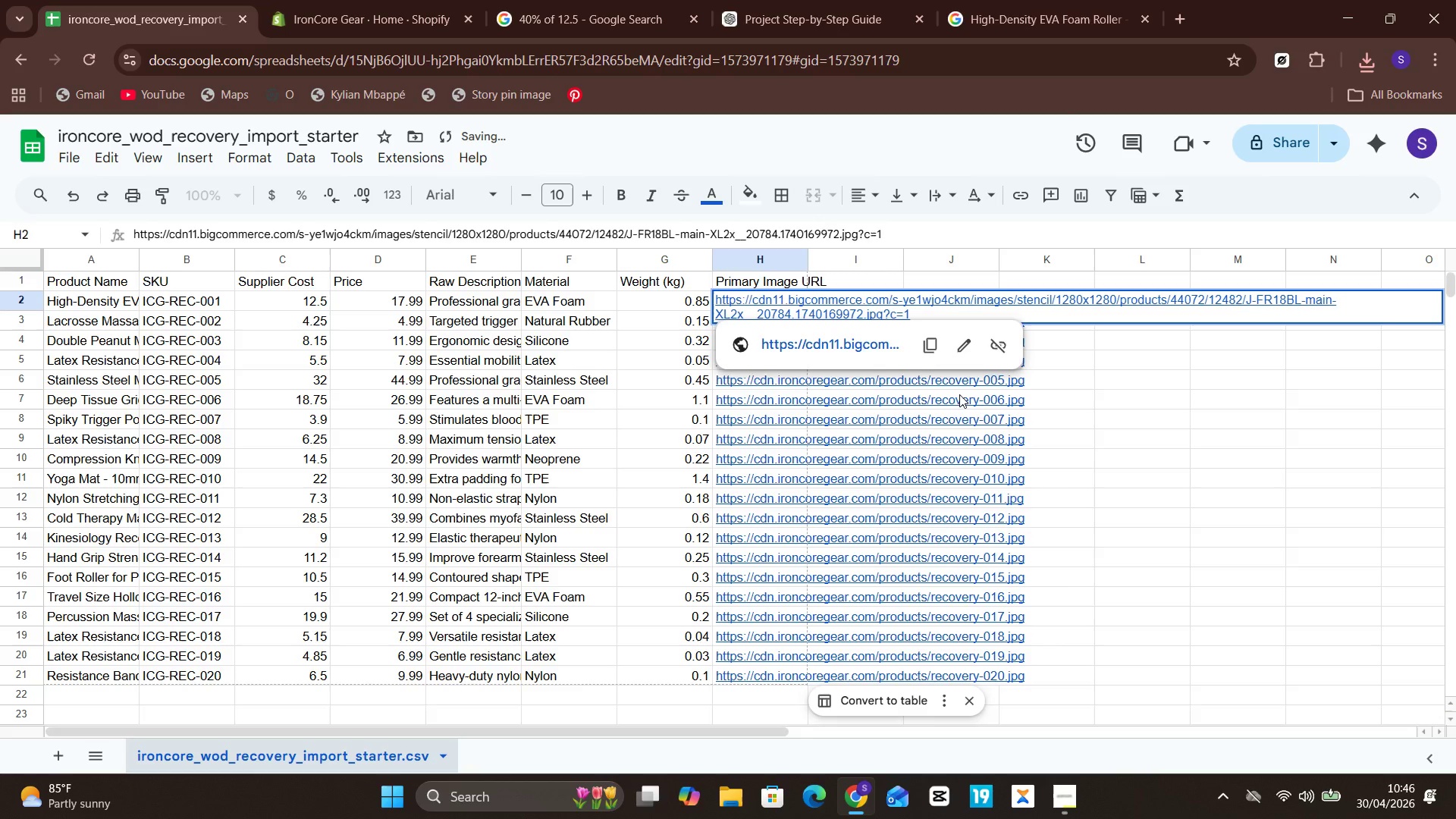 
left_click([1060, 466])
 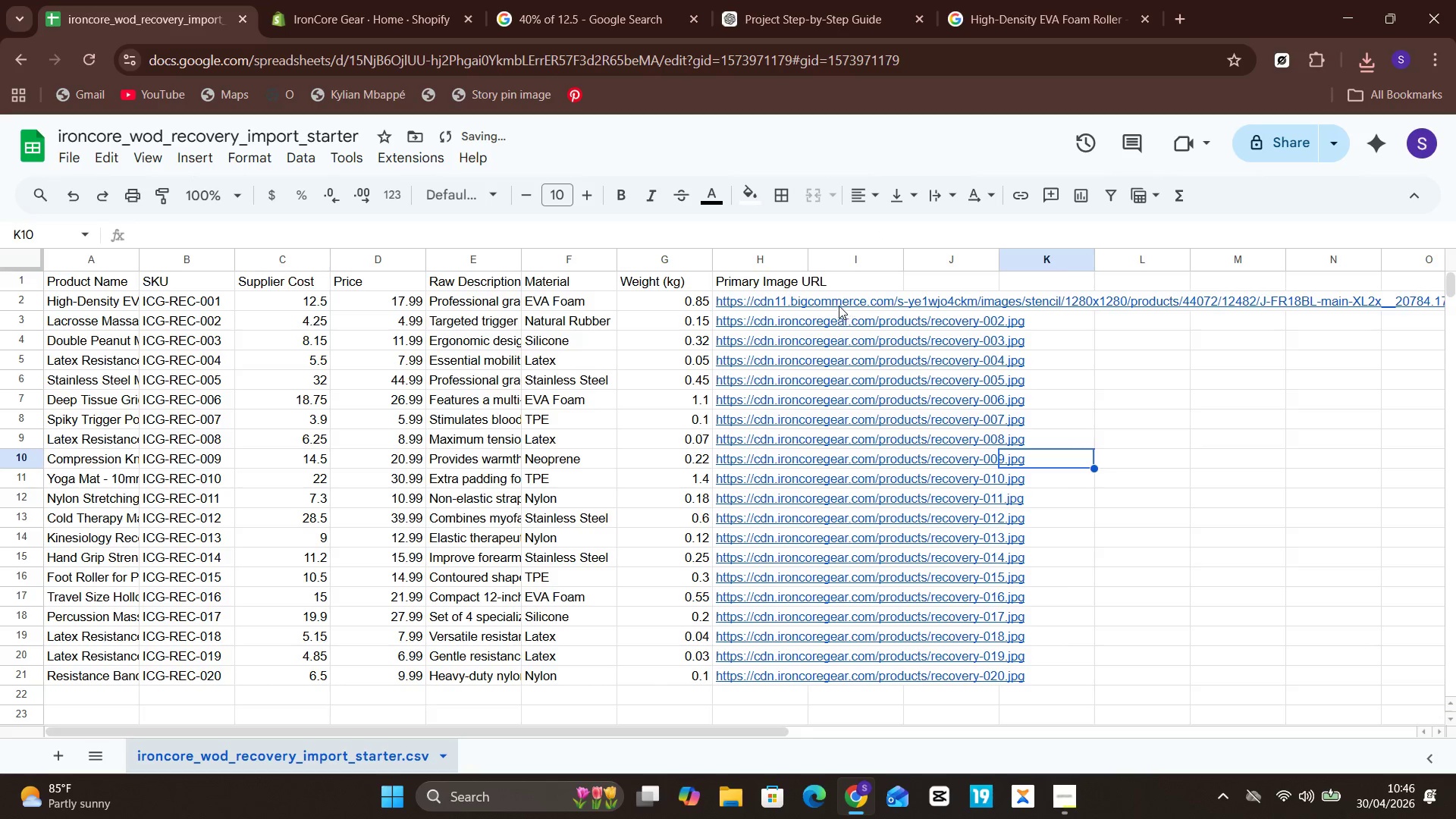 
left_click([835, 303])
 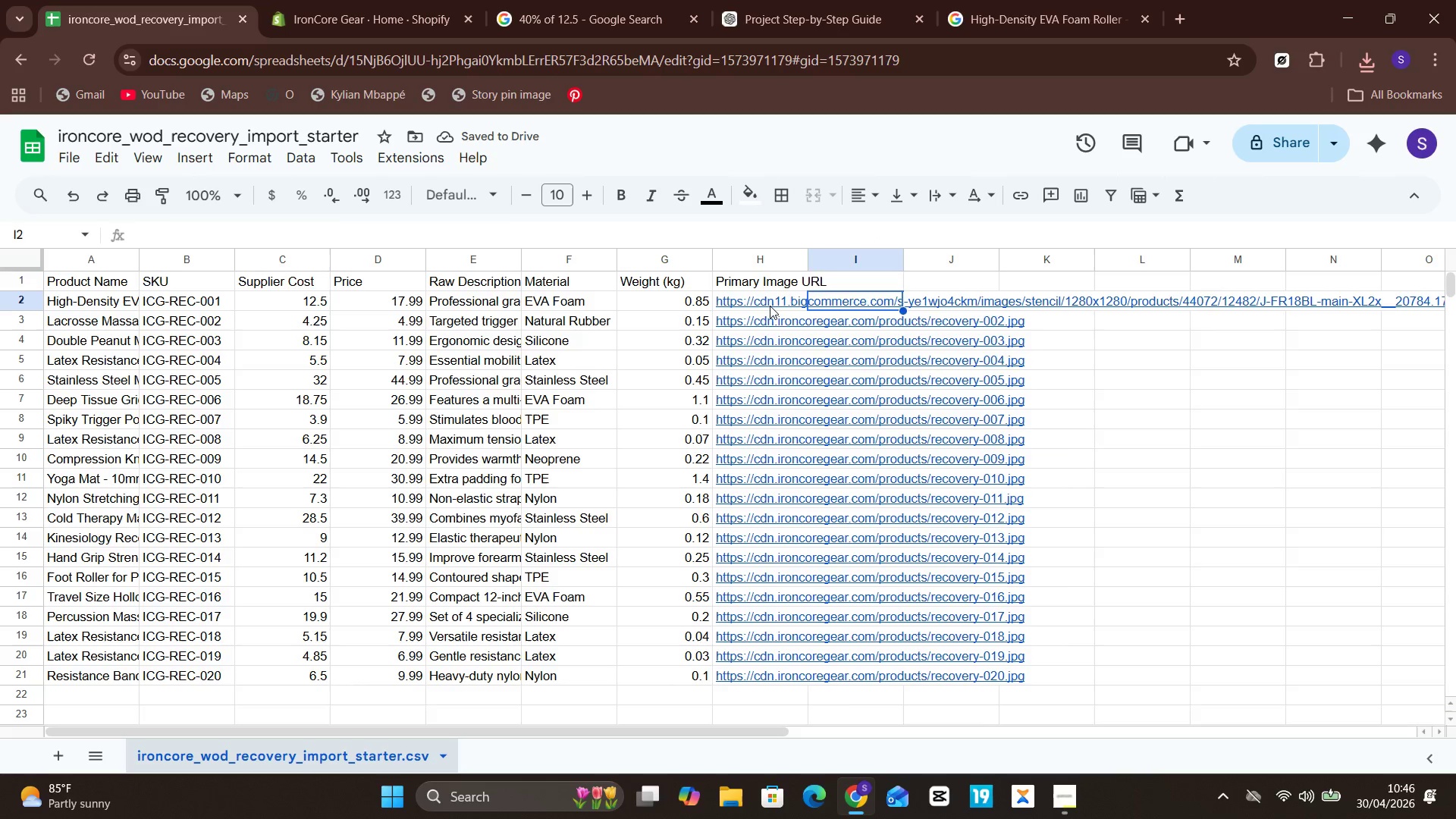 
double_click([770, 306])
 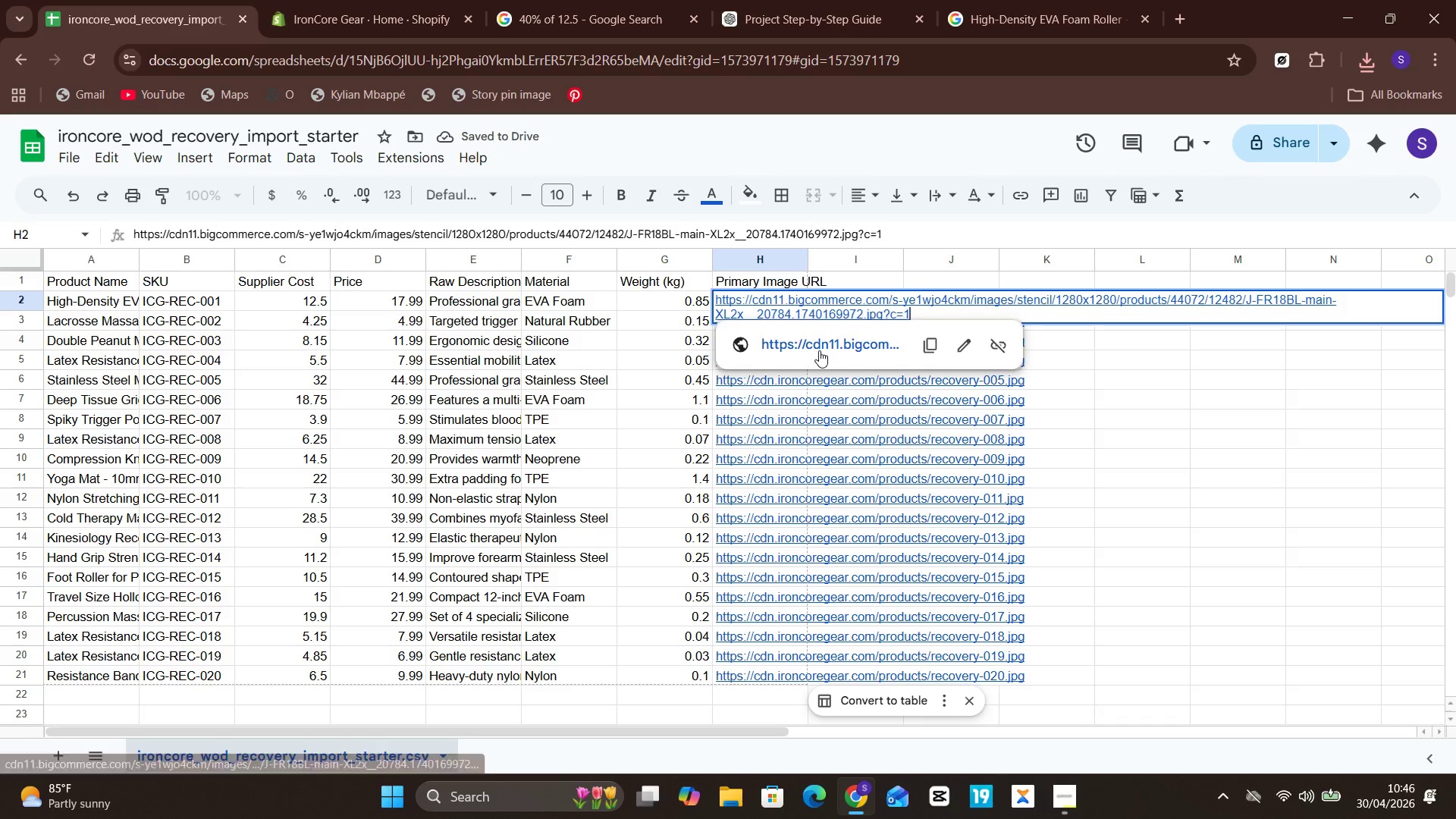 
left_click([820, 350])
 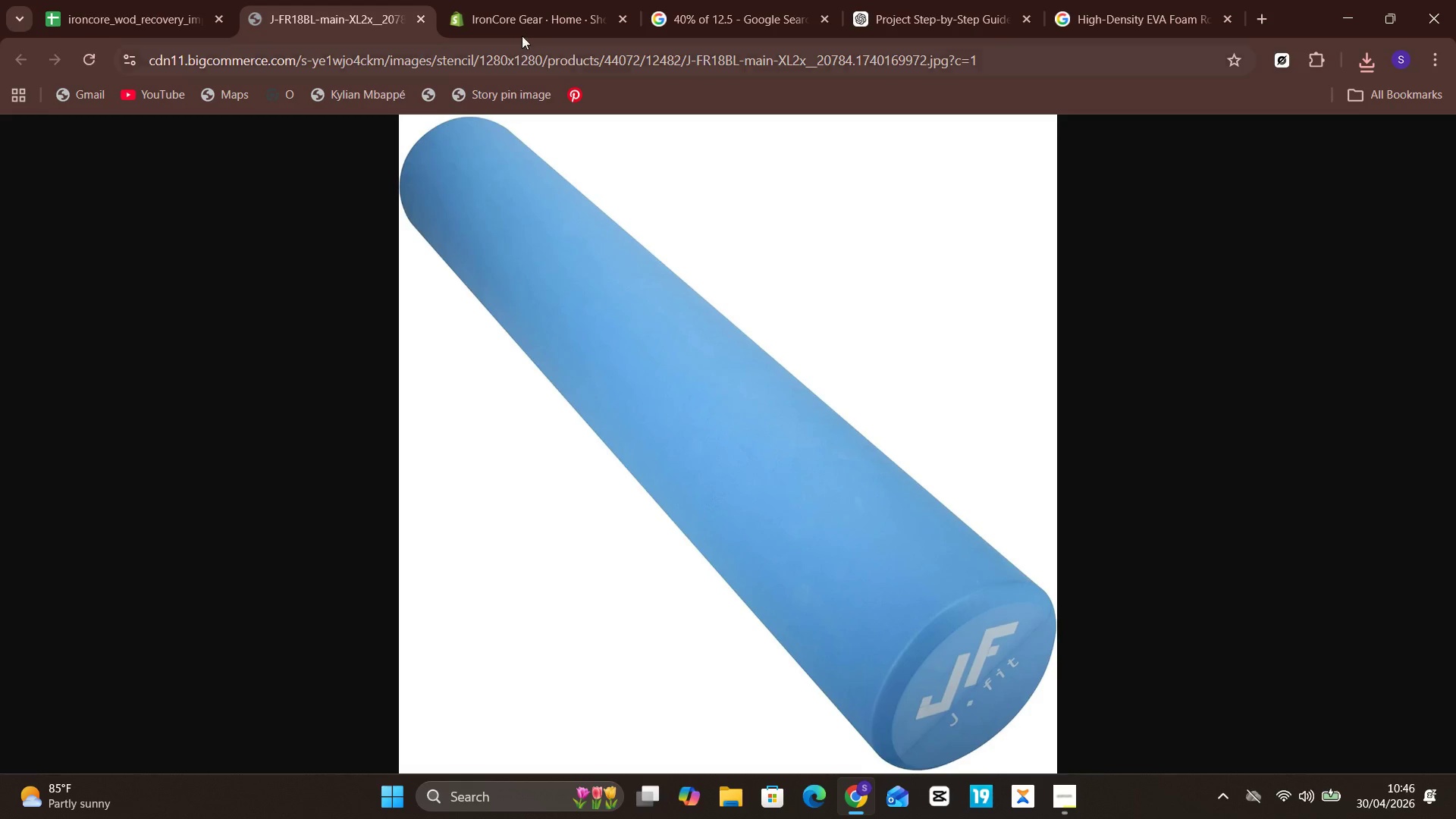 
left_click([419, 18])
 